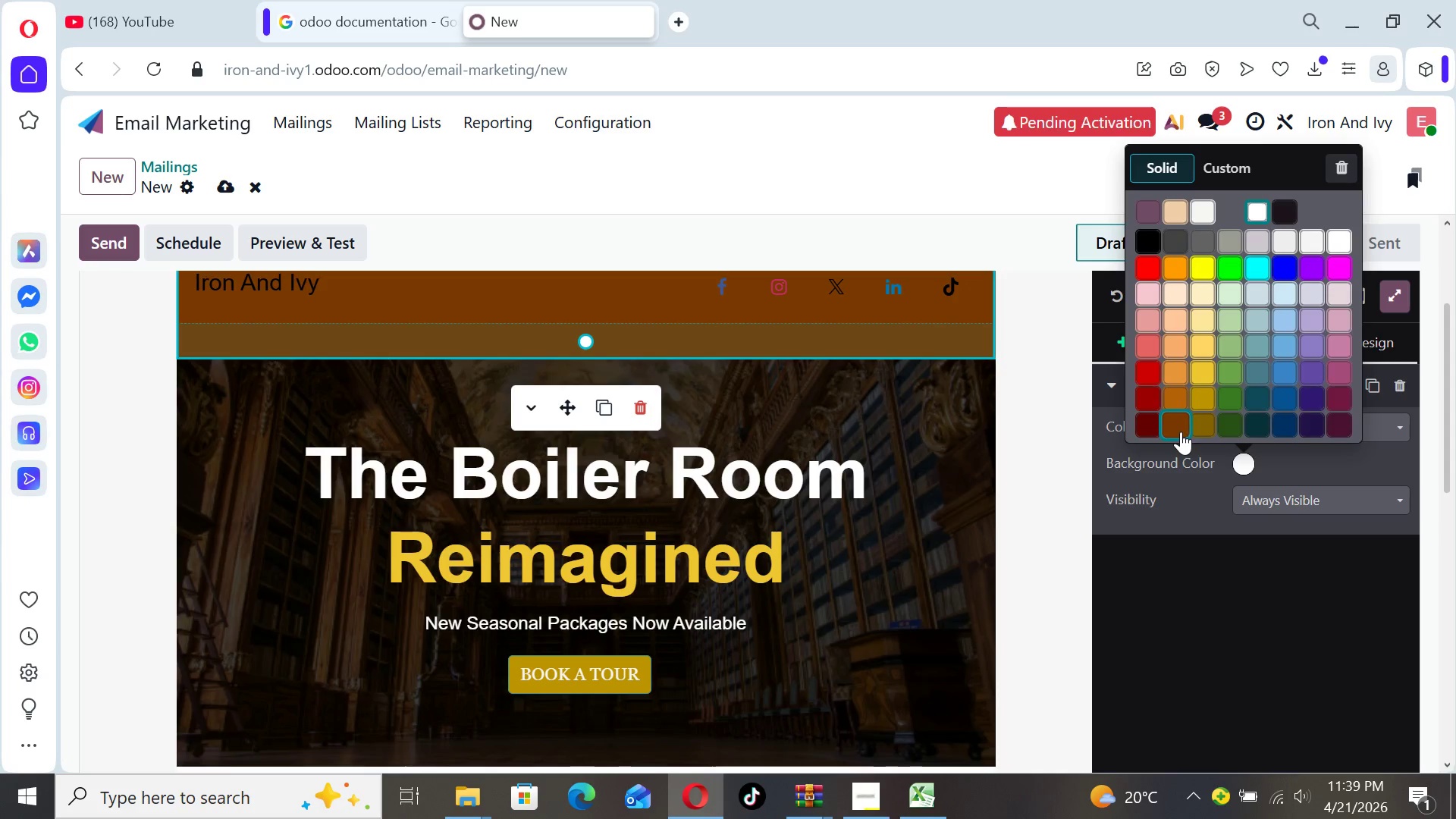 
wait(15.16)
 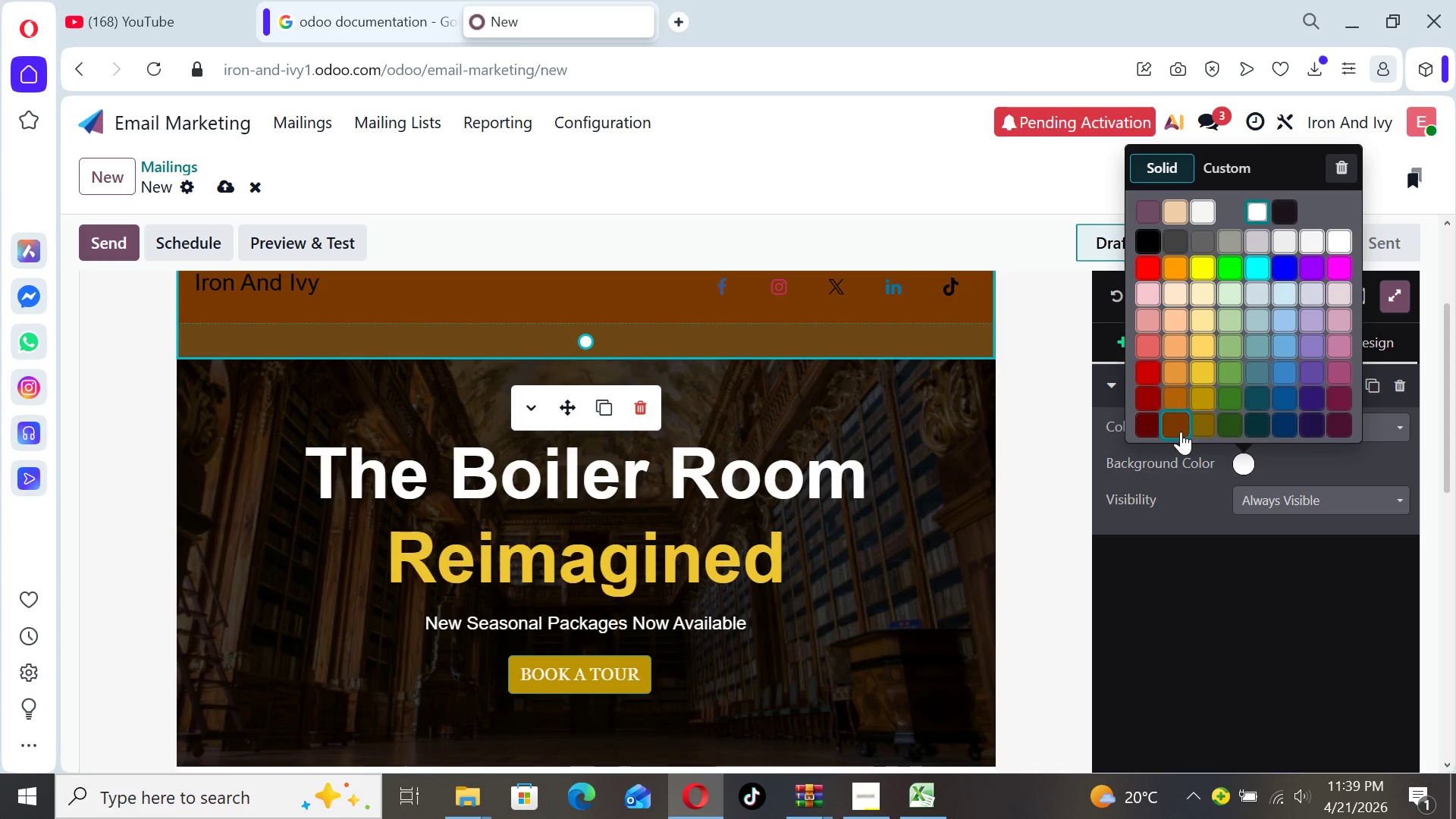 
left_click([1194, 422])
 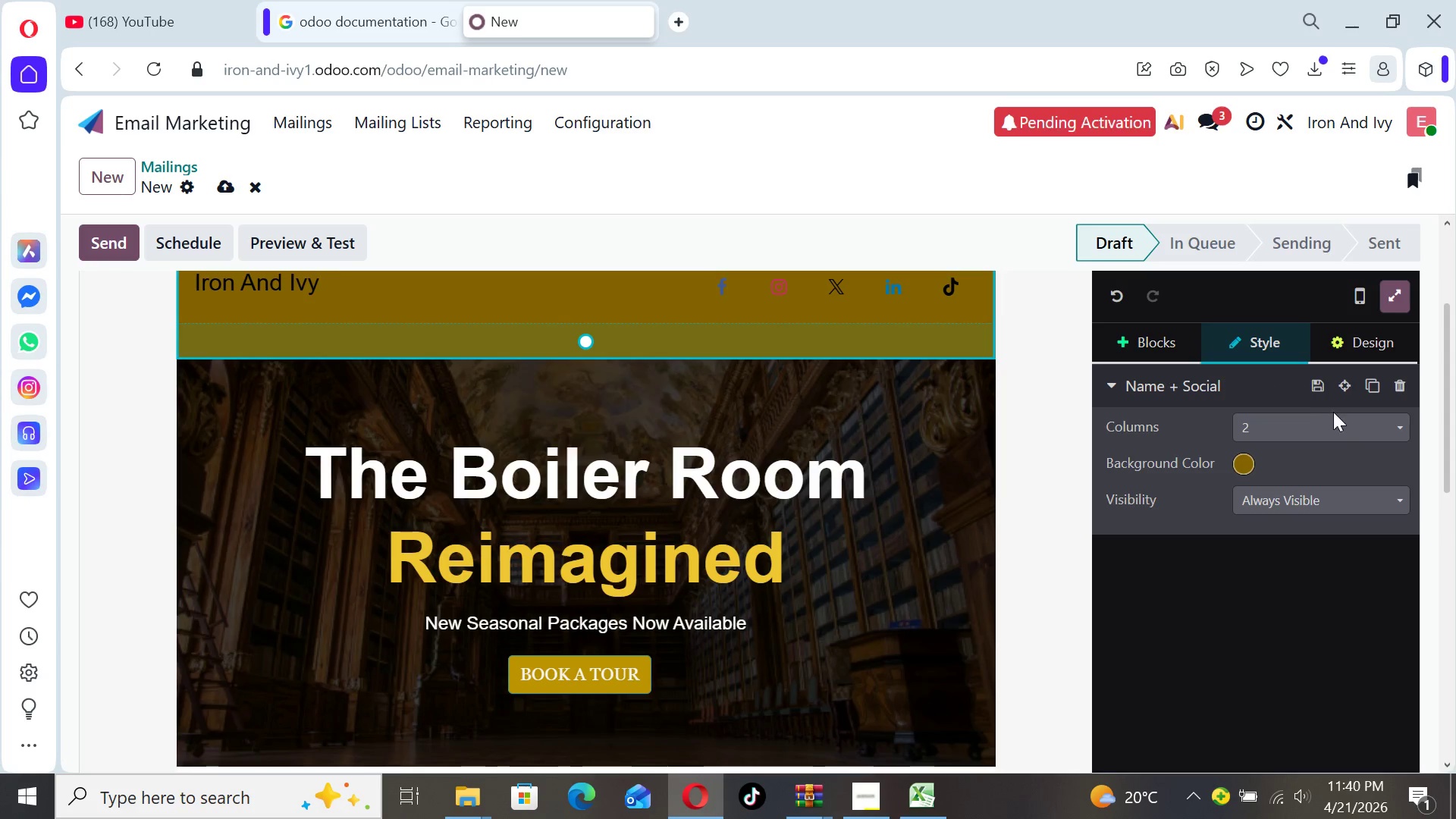 
left_click_drag(start_coordinate=[1455, 428], to_coordinate=[1455, 588])
 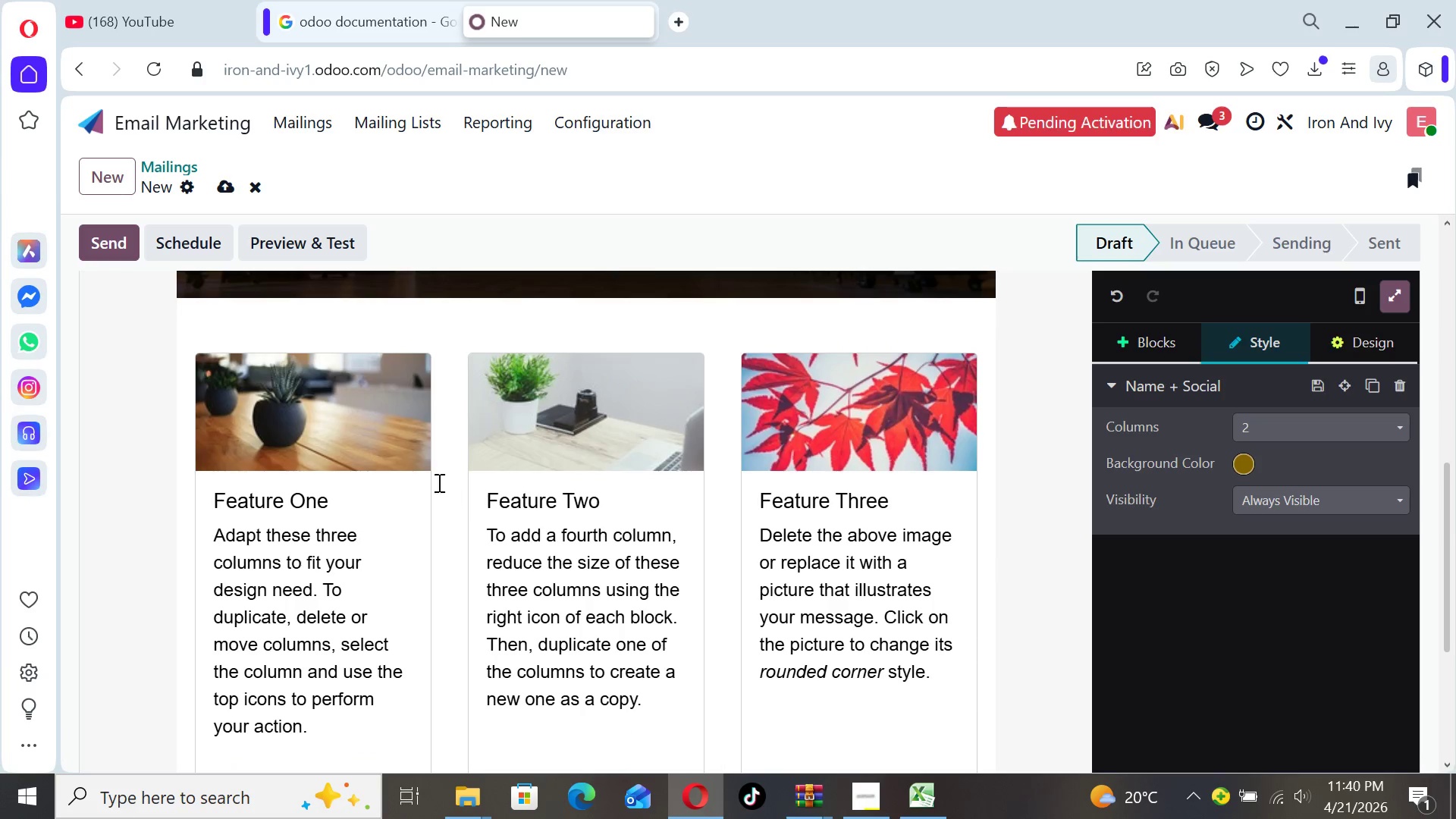 
left_click([377, 439])
 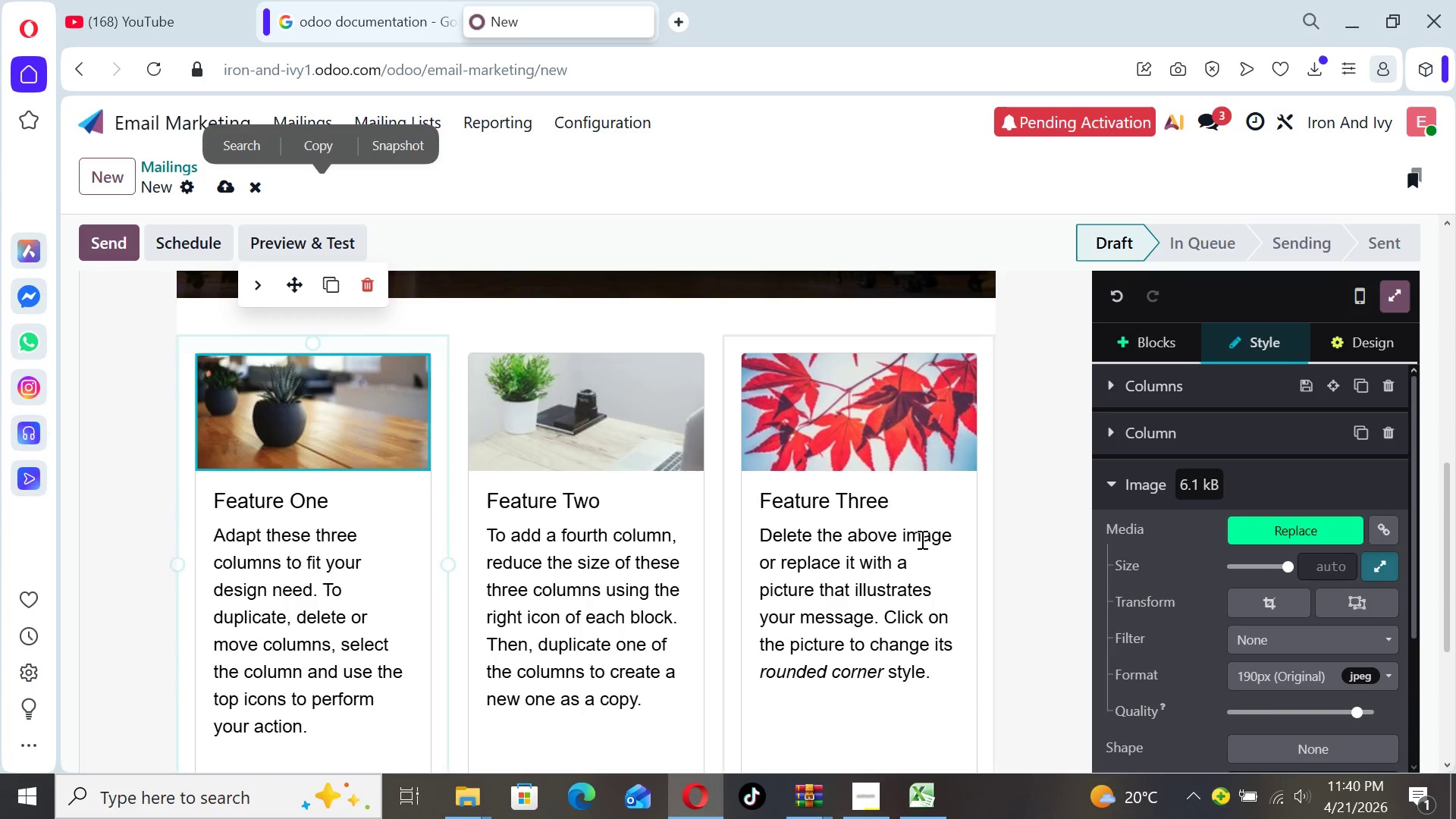 
wait(5.72)
 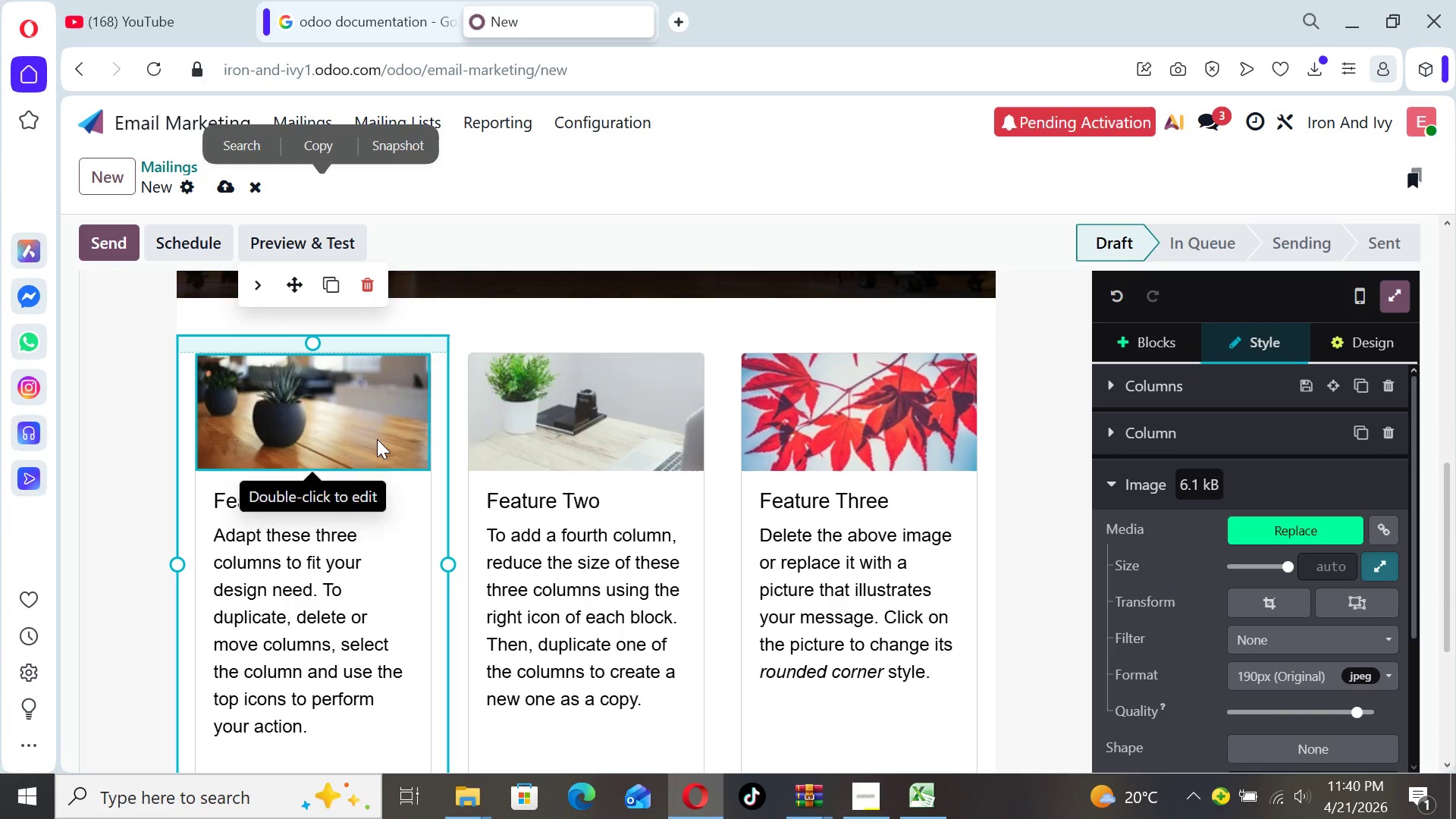 
left_click([1305, 532])
 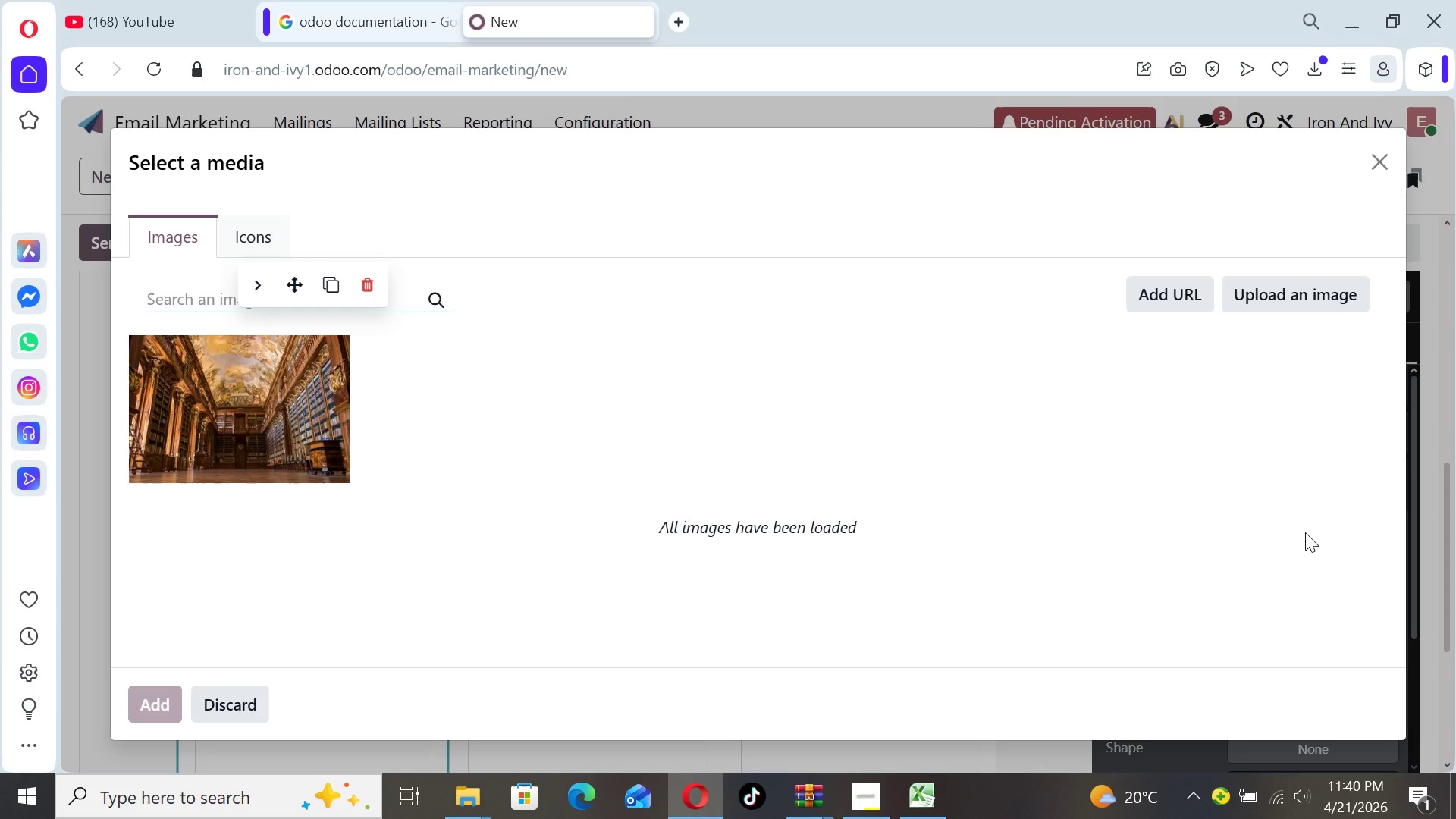 
wait(12.47)
 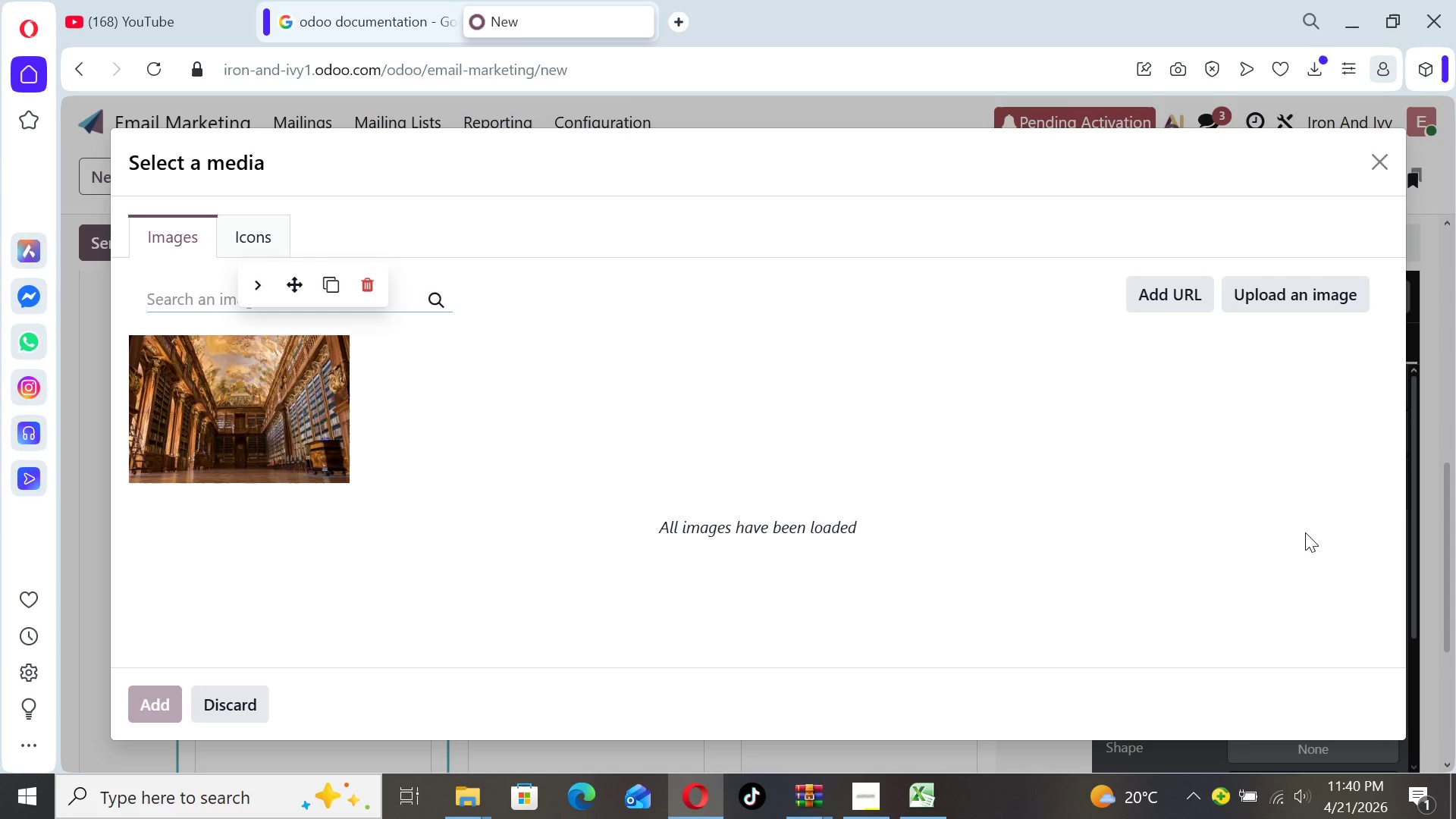 
left_click([1293, 302])
 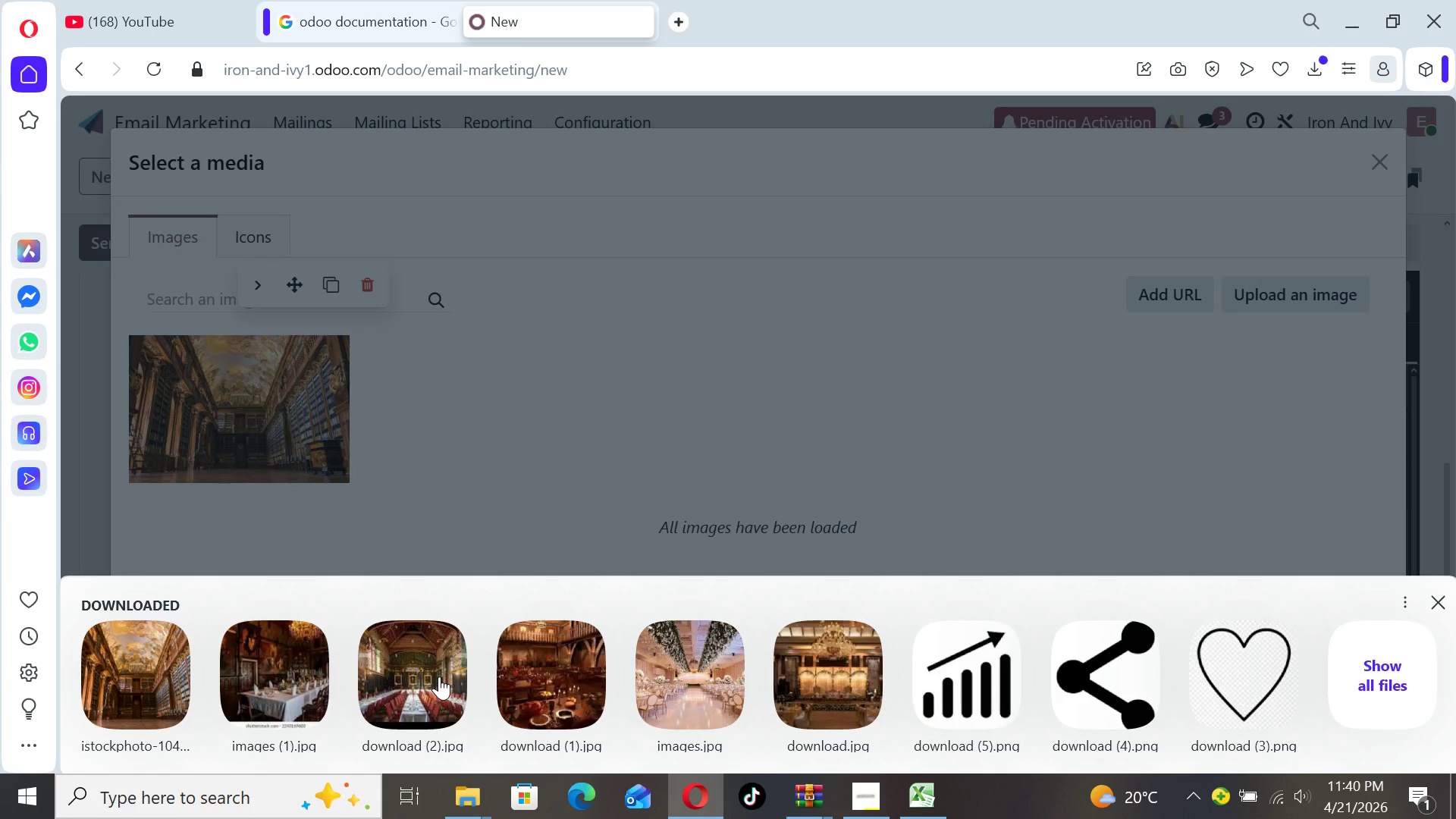 
wait(19.86)
 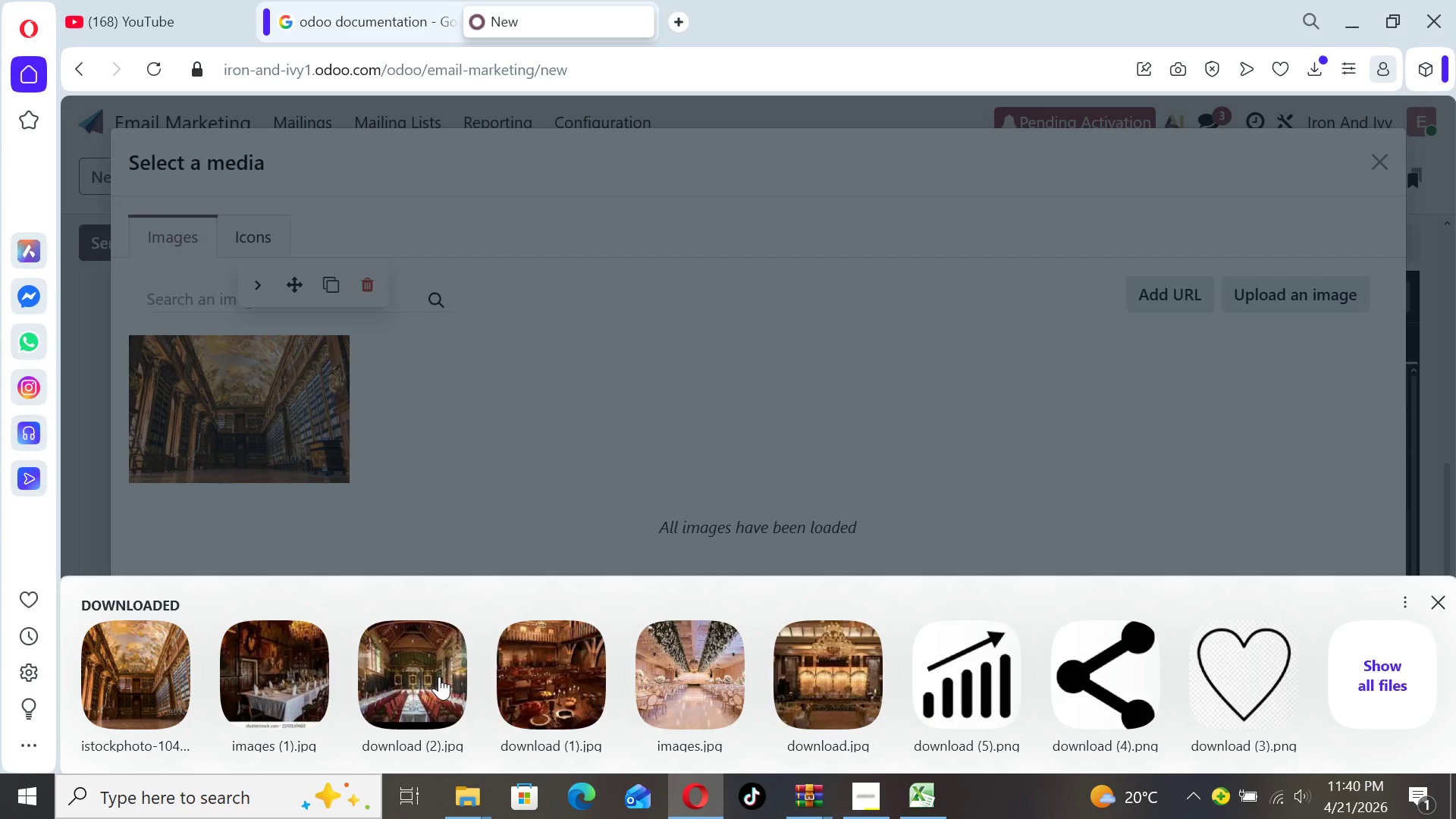 
left_click([846, 692])
 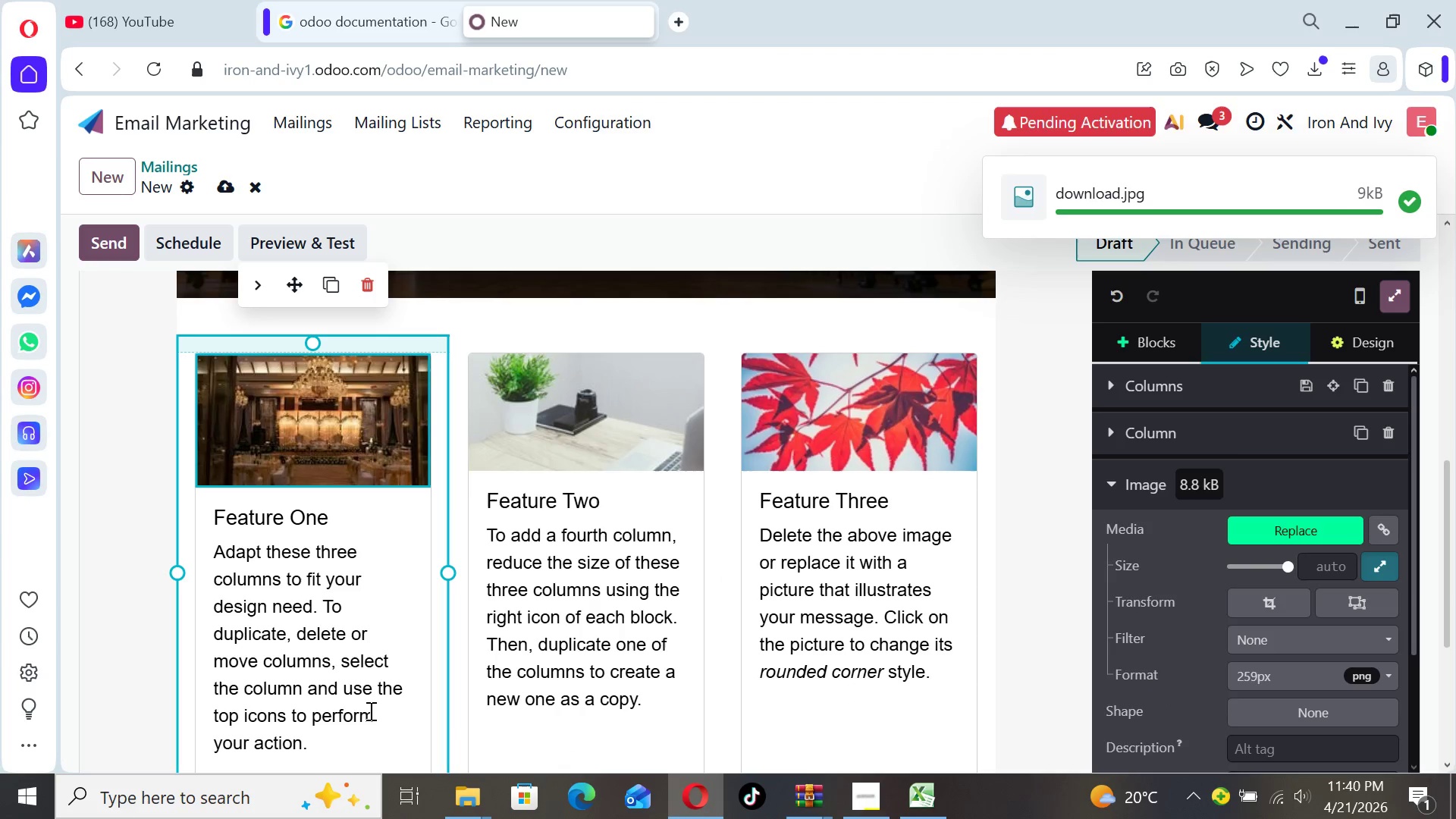 
left_click_drag(start_coordinate=[312, 744], to_coordinate=[209, 544])
 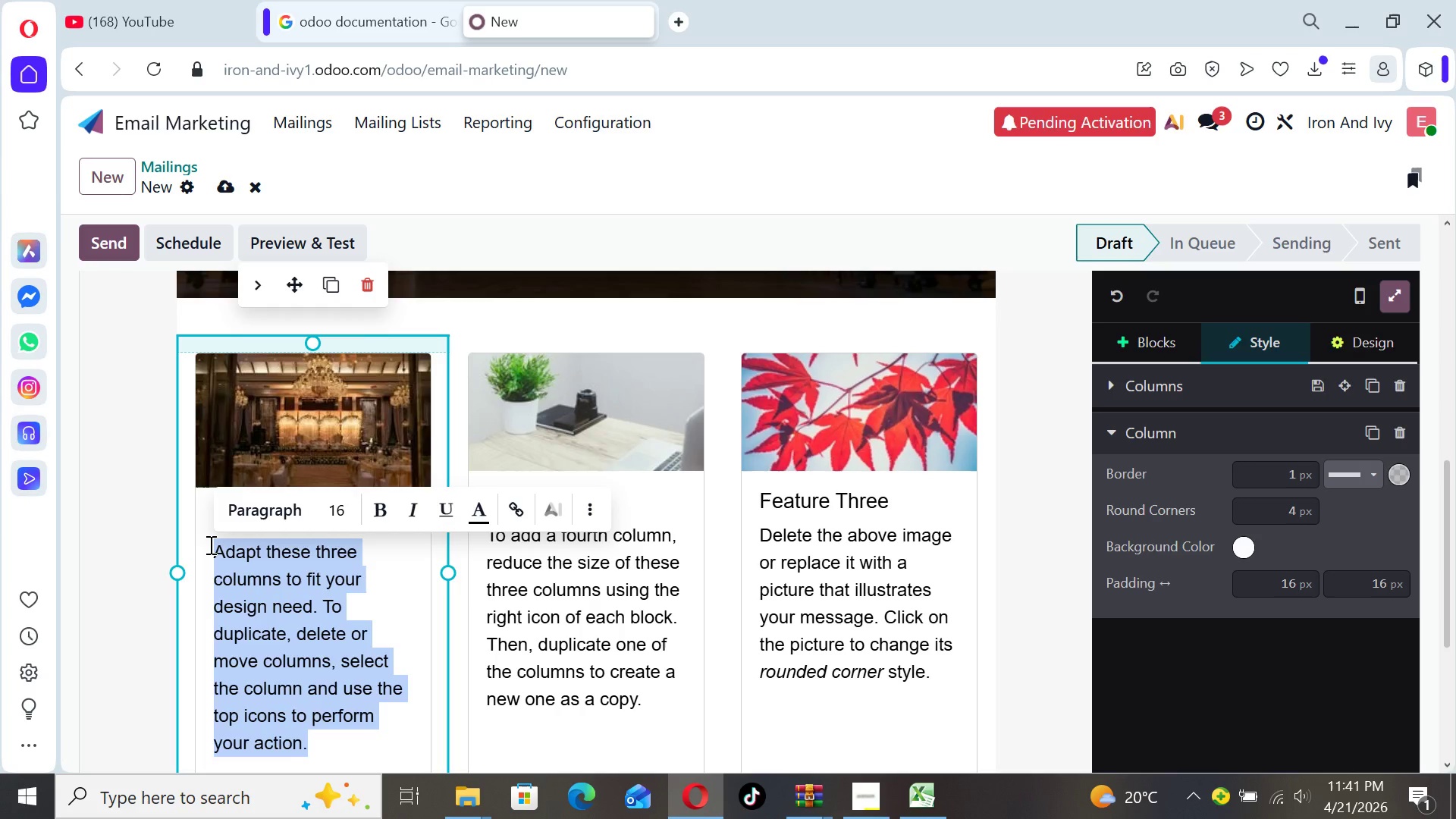 
key(Backspace)
 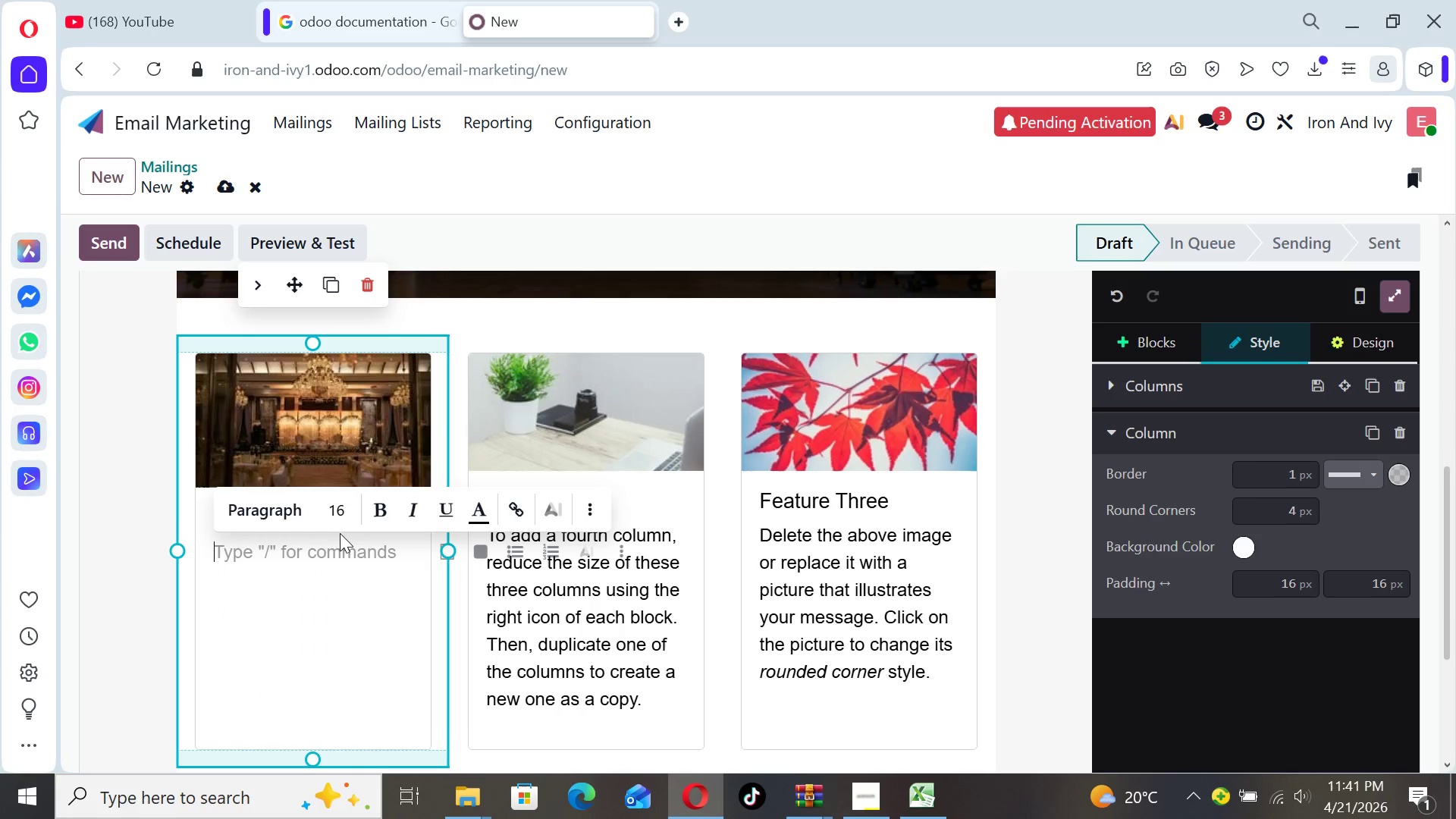 
left_click([310, 647])
 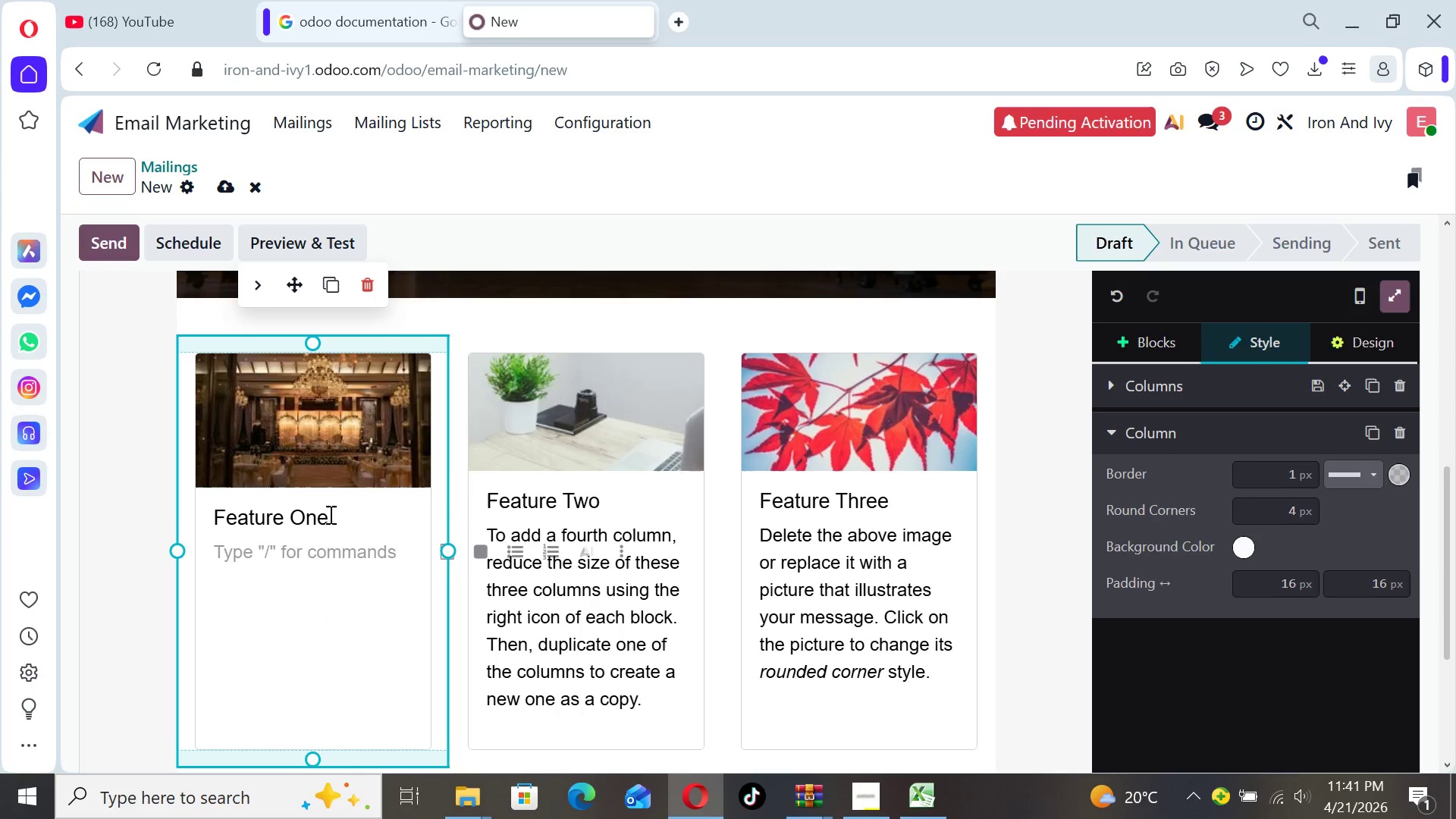 
left_click_drag(start_coordinate=[329, 514], to_coordinate=[215, 511])
 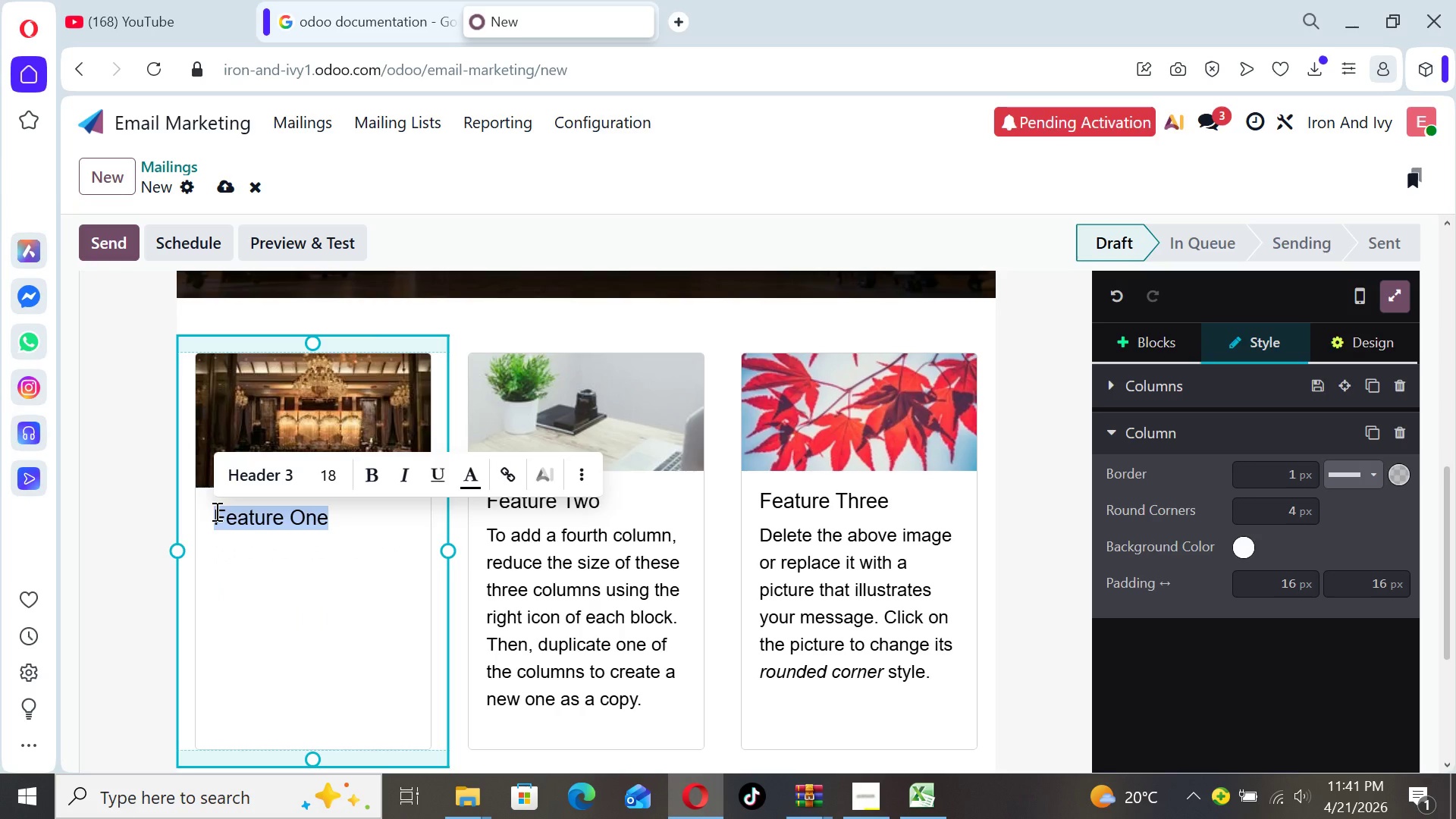 
type(ICONIC HERITAGE)
 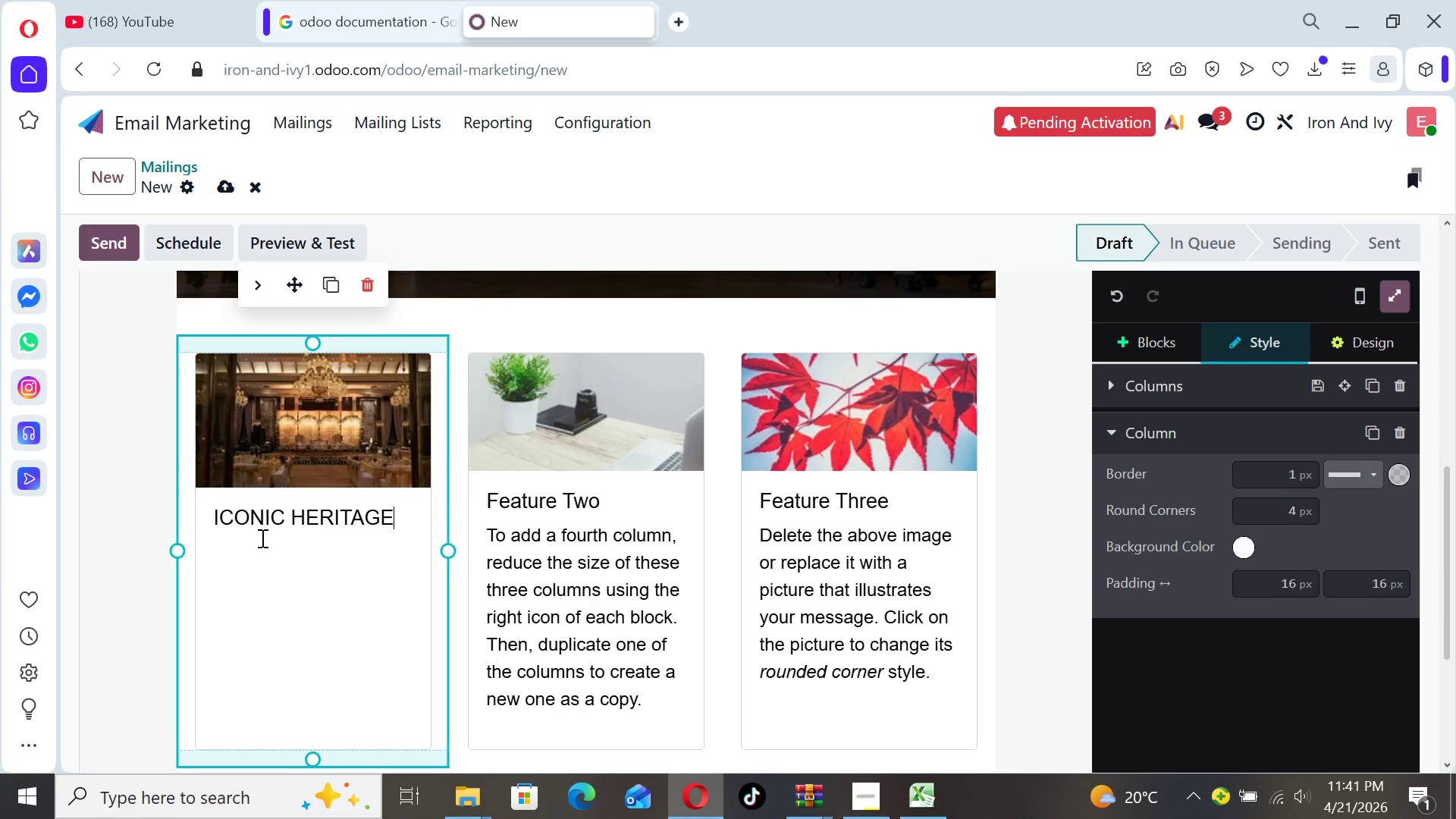 
key(Enter)
 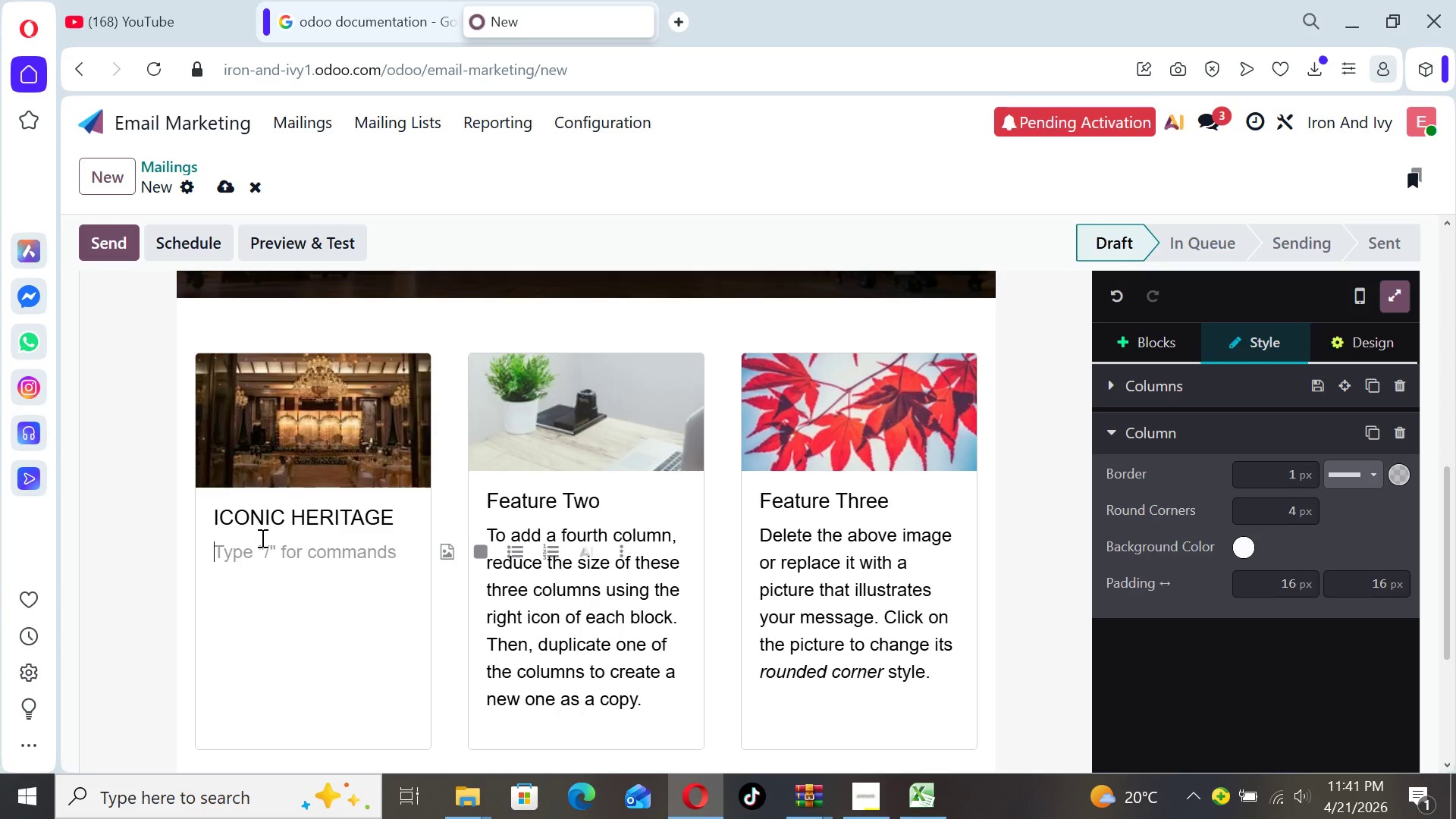 
wait(8.41)
 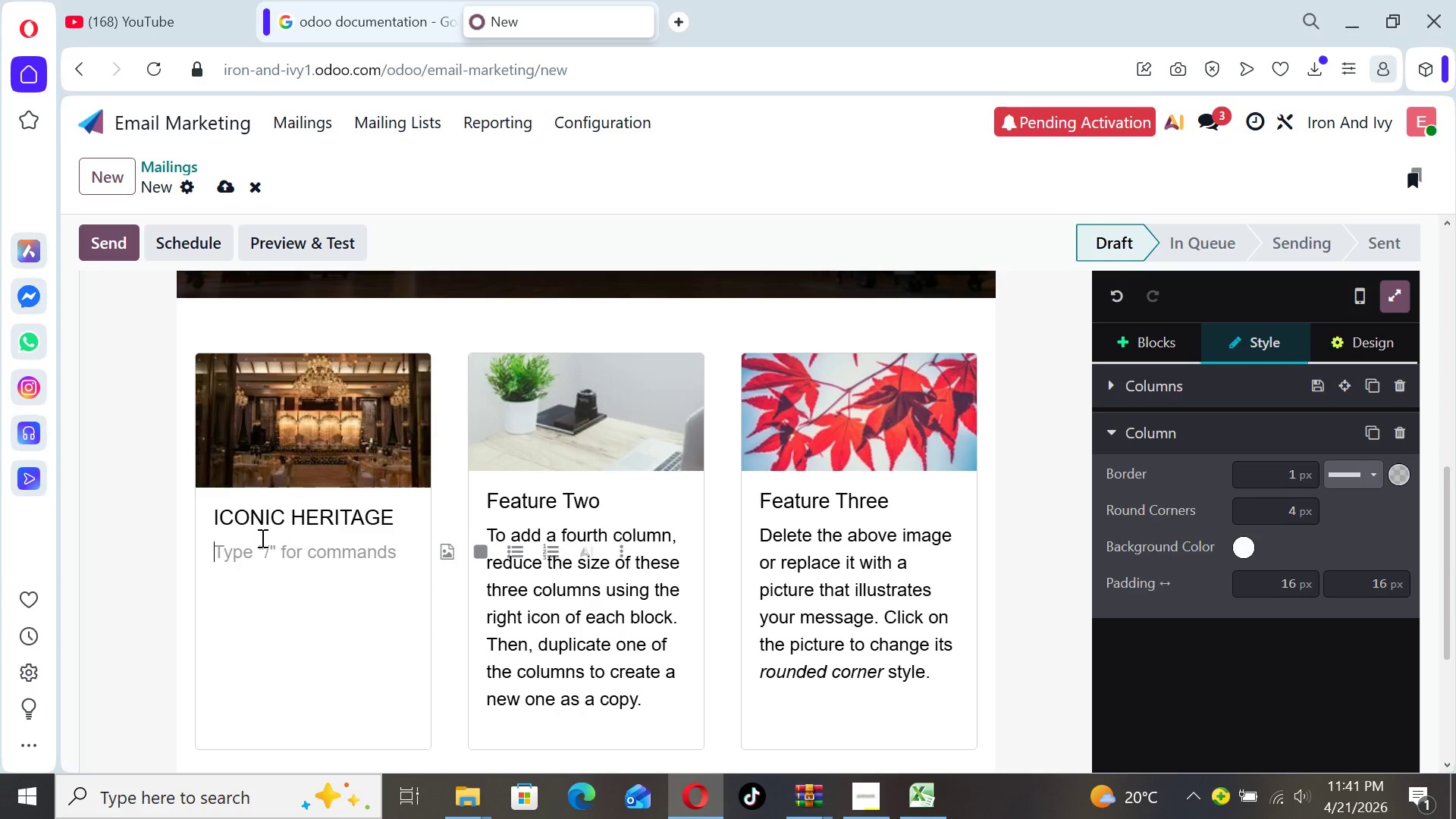 
type(Original brick,sty)
key(Backspace)
type(eel,)
 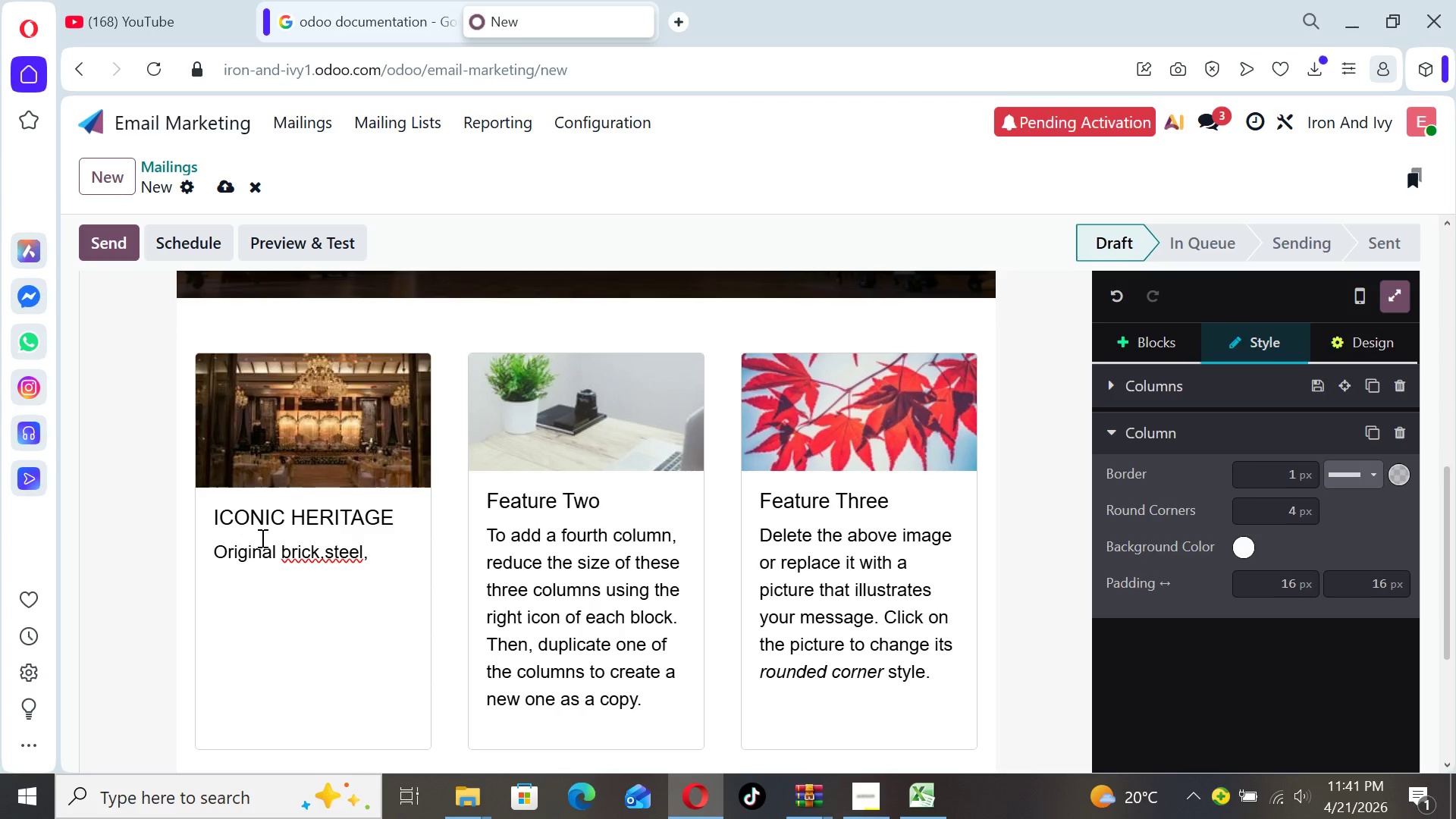 
type( and industrial detya)
key(Backspace)
key(Backspace)
type(ails crte)
key(Backspace)
key(Backspace)
type(eayte)
key(Backspace)
key(Backspace)
type(e )
 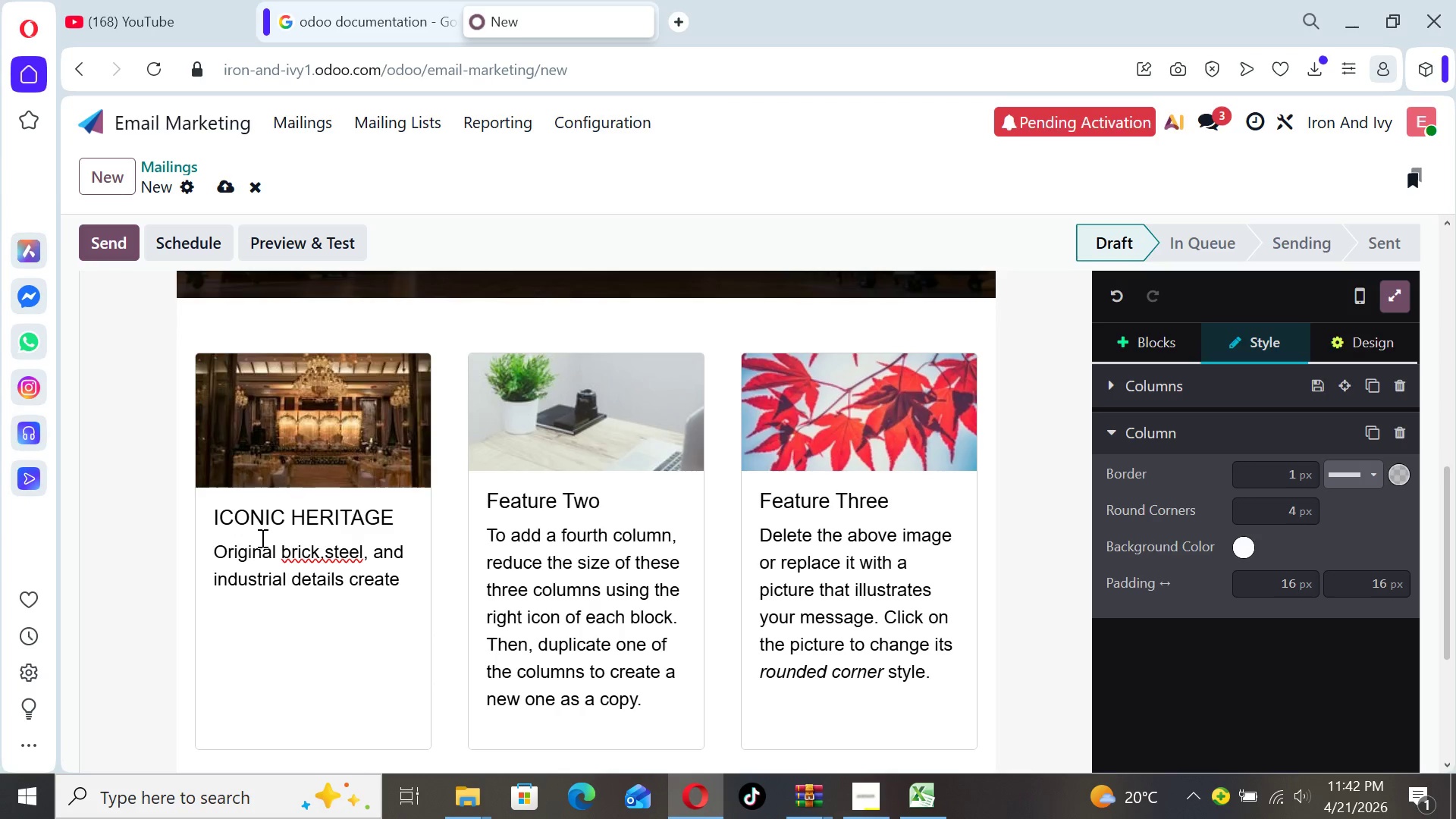 
wait(7.62)
 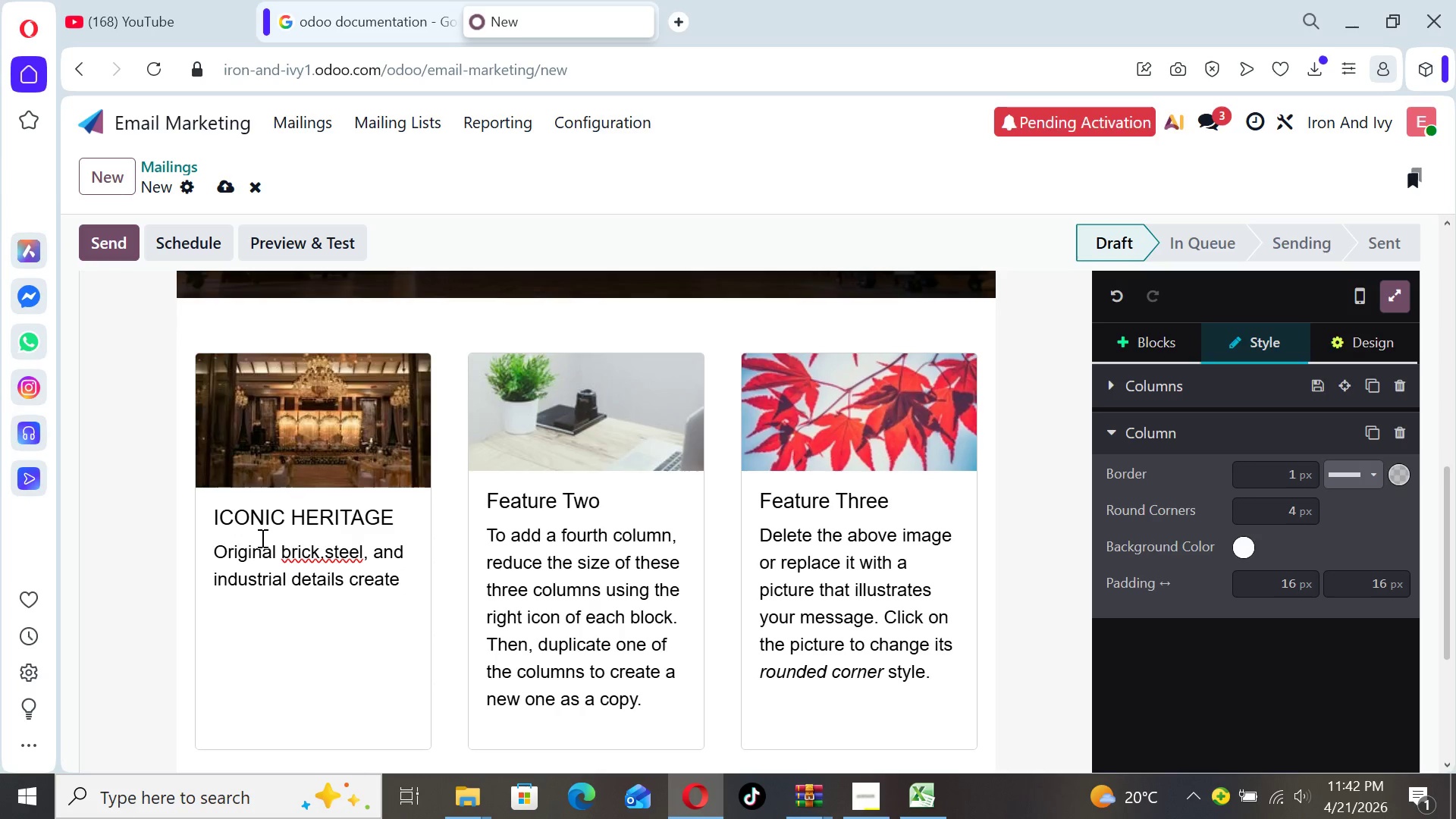 
type(a one of a kind atmosphere.)
 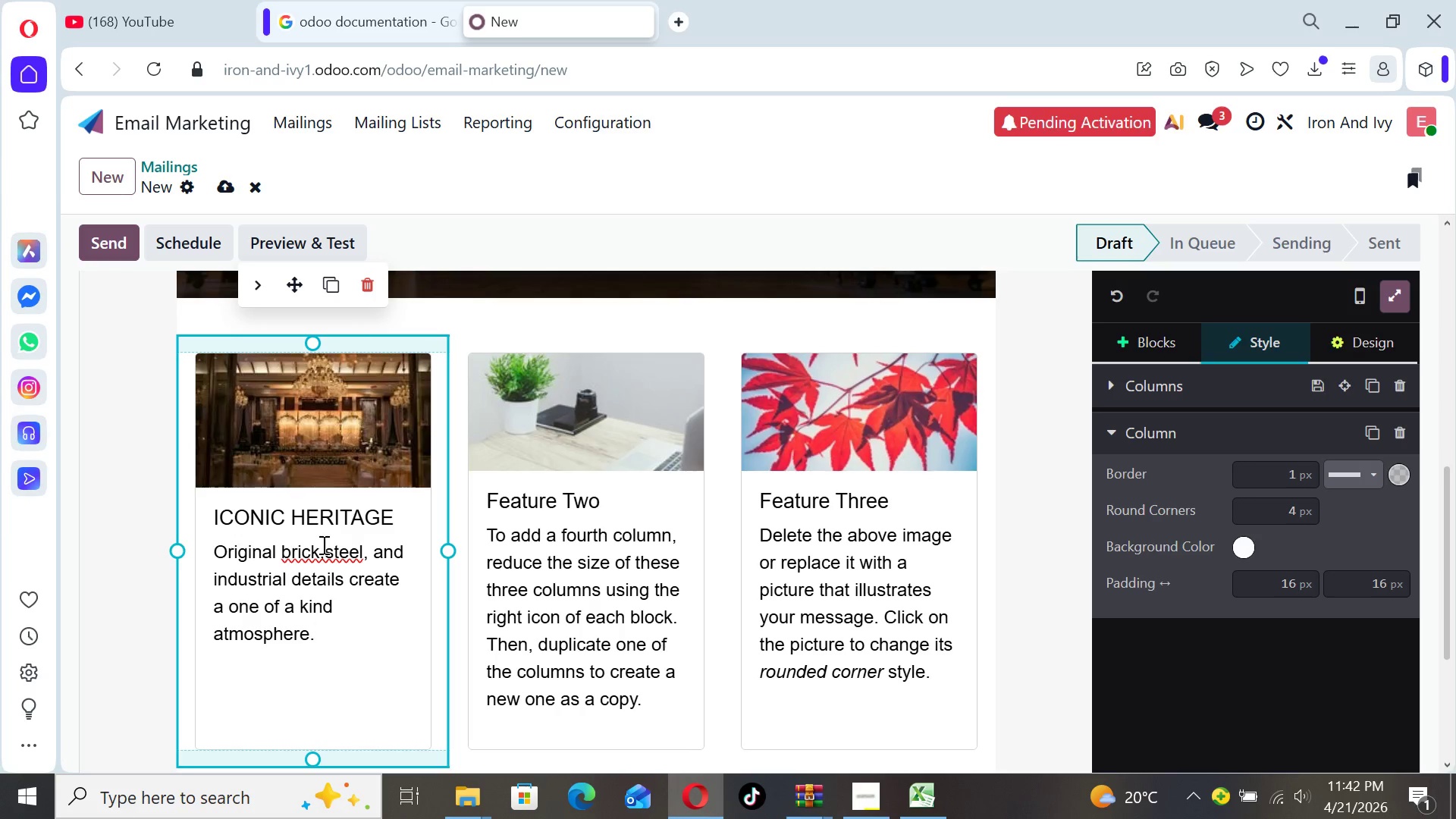 
left_click([322, 544])
 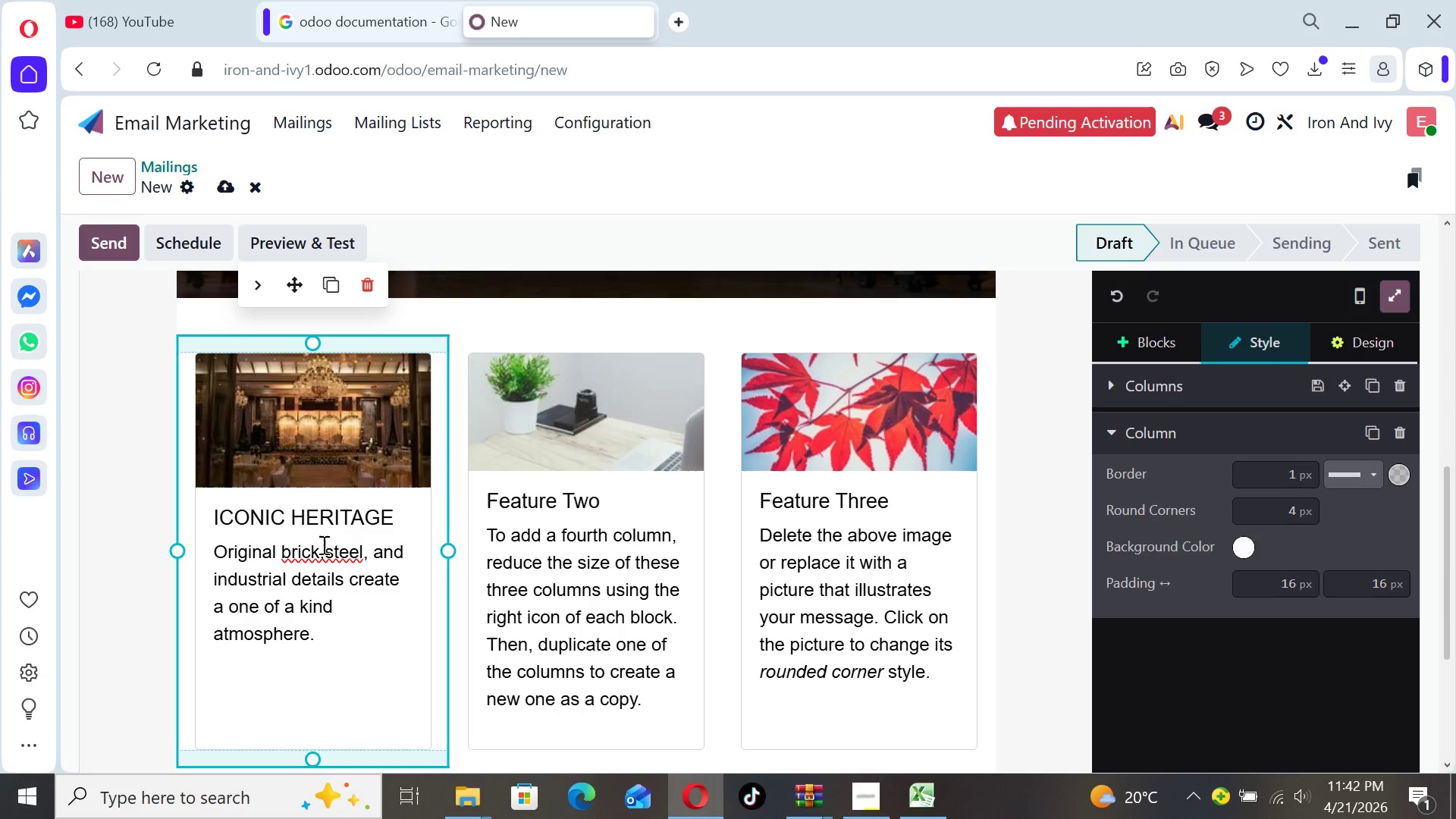 
key(Space)
 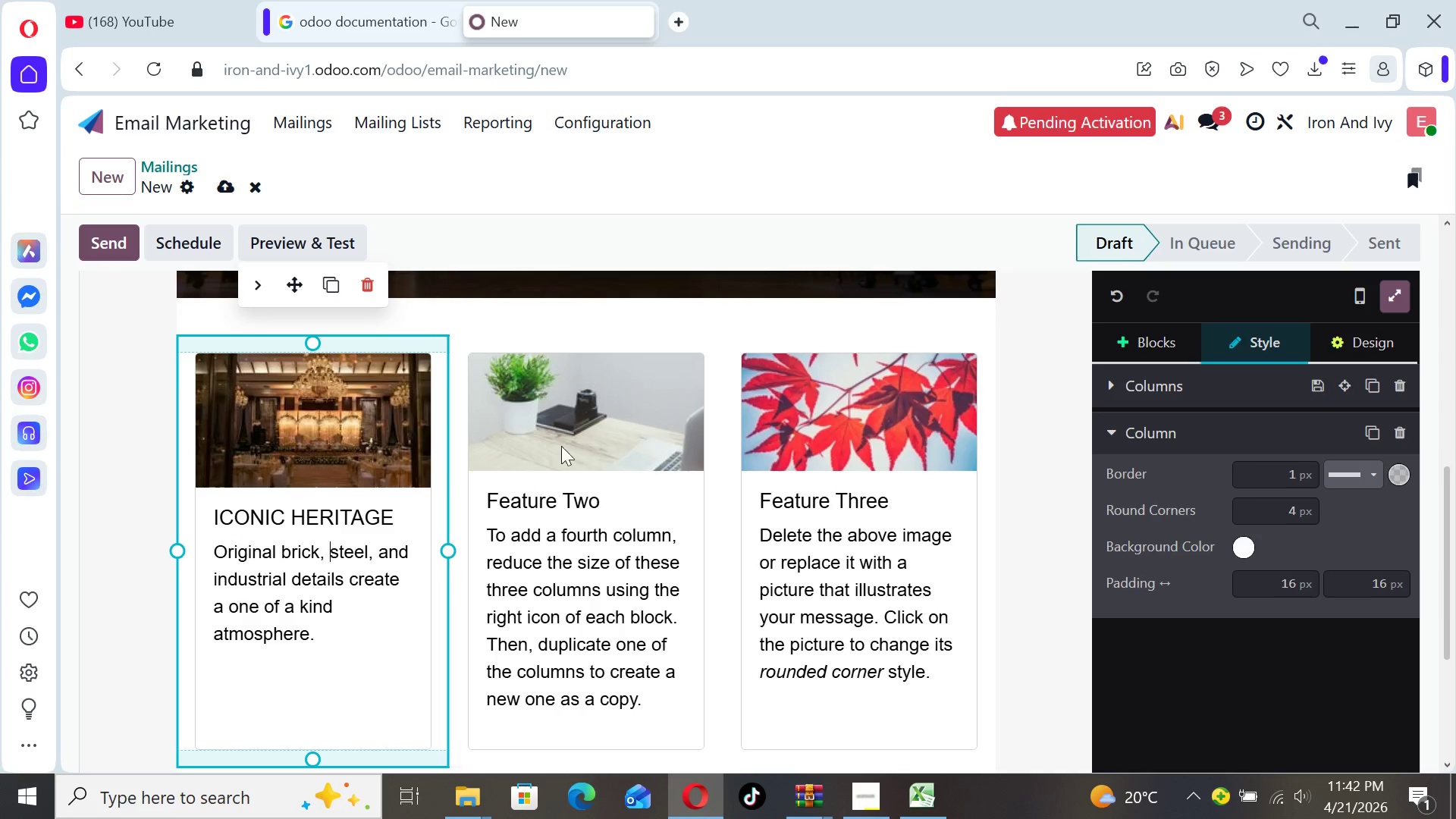 
left_click([574, 432])
 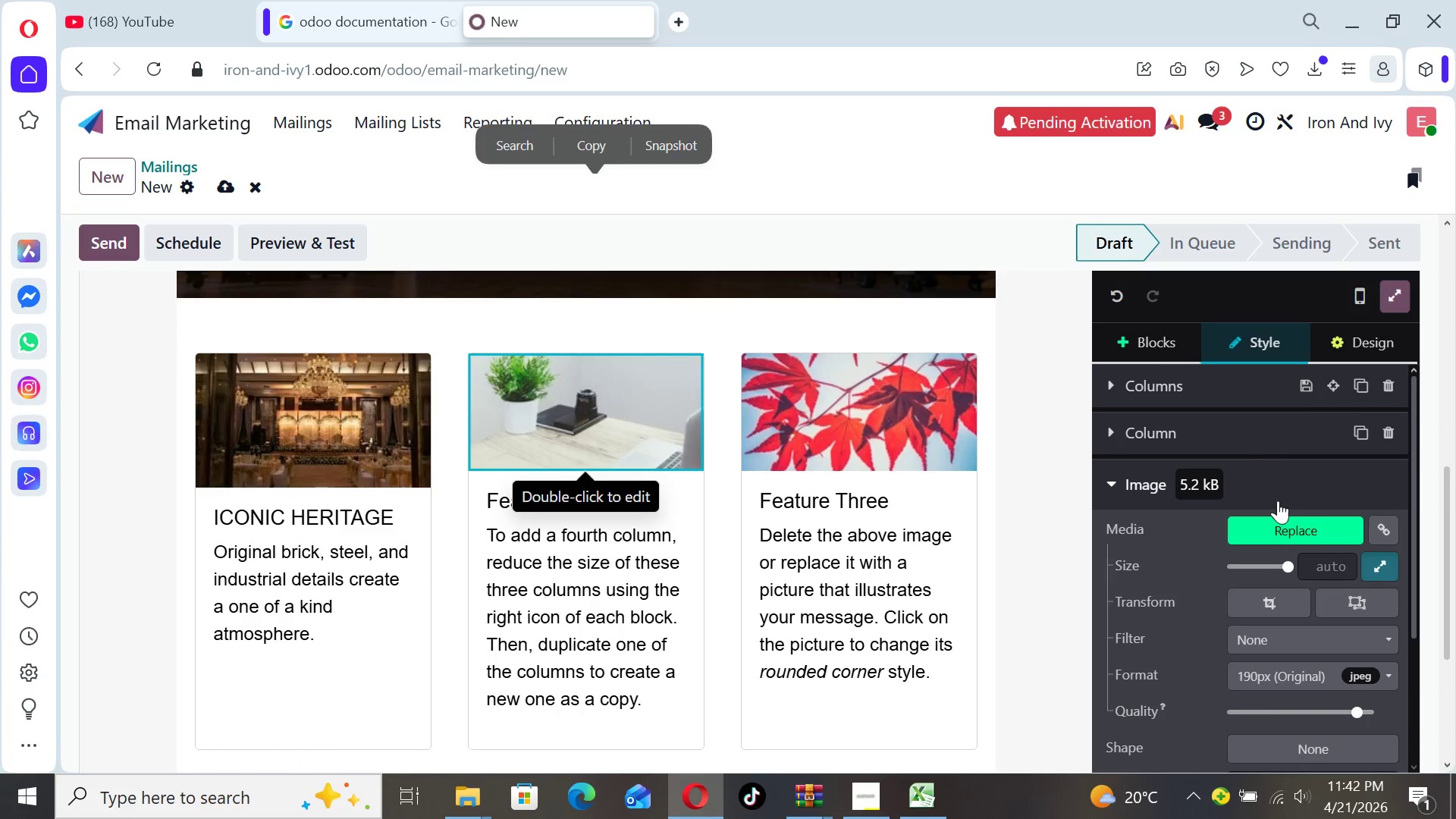 
left_click([1282, 521])
 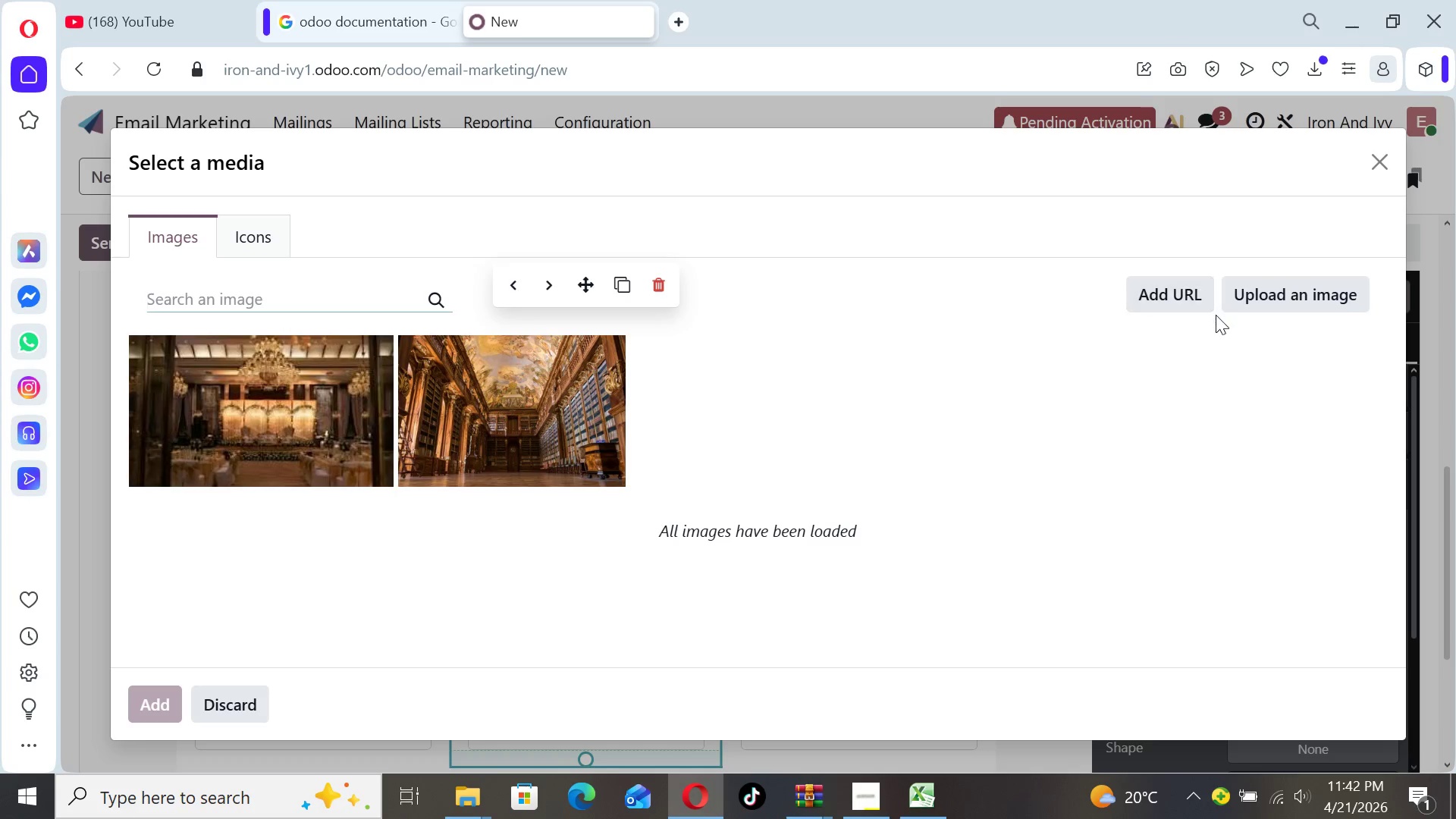 
left_click([1245, 304])
 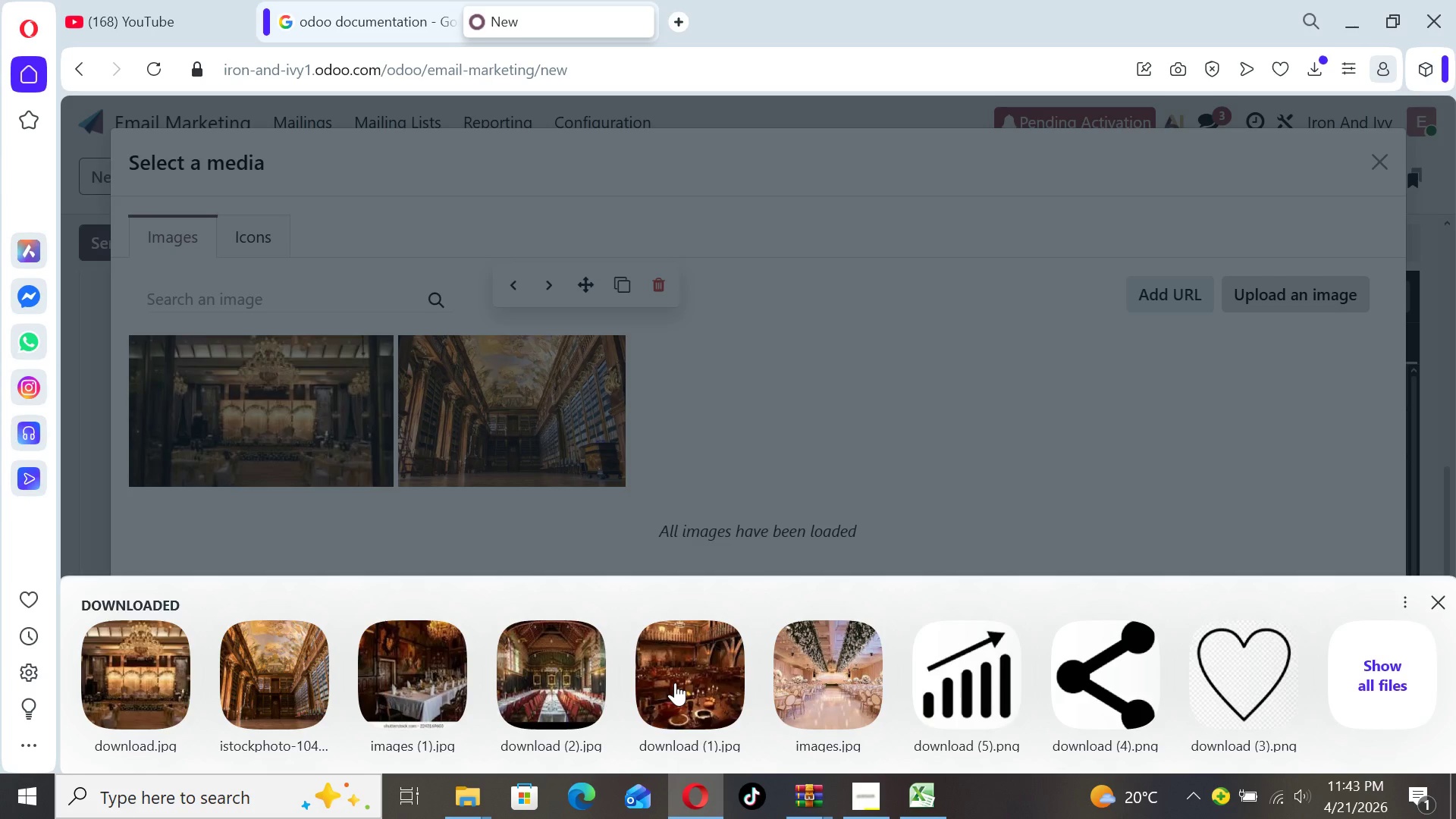 
wait(28.02)
 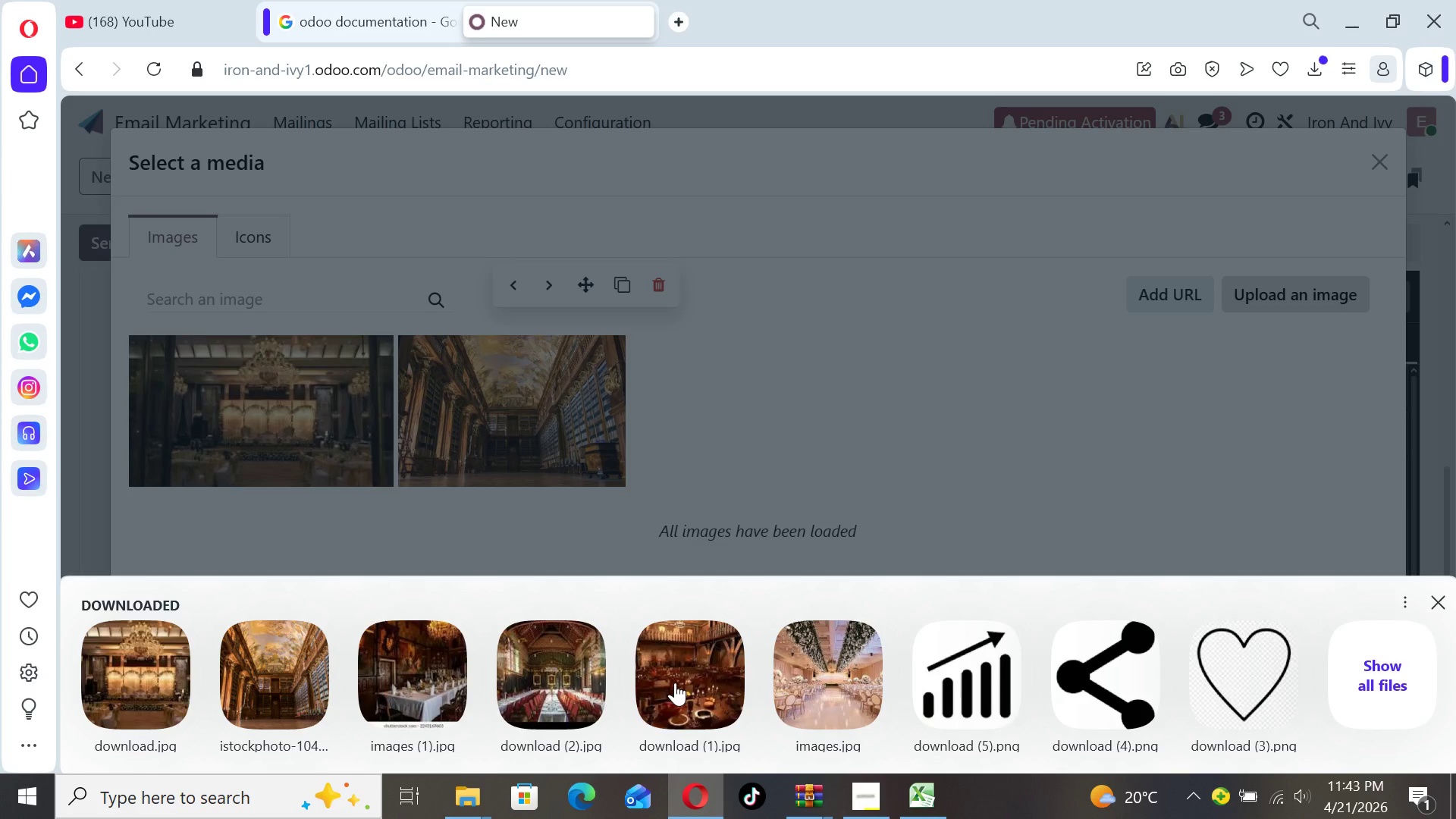 
left_click([446, 689])
 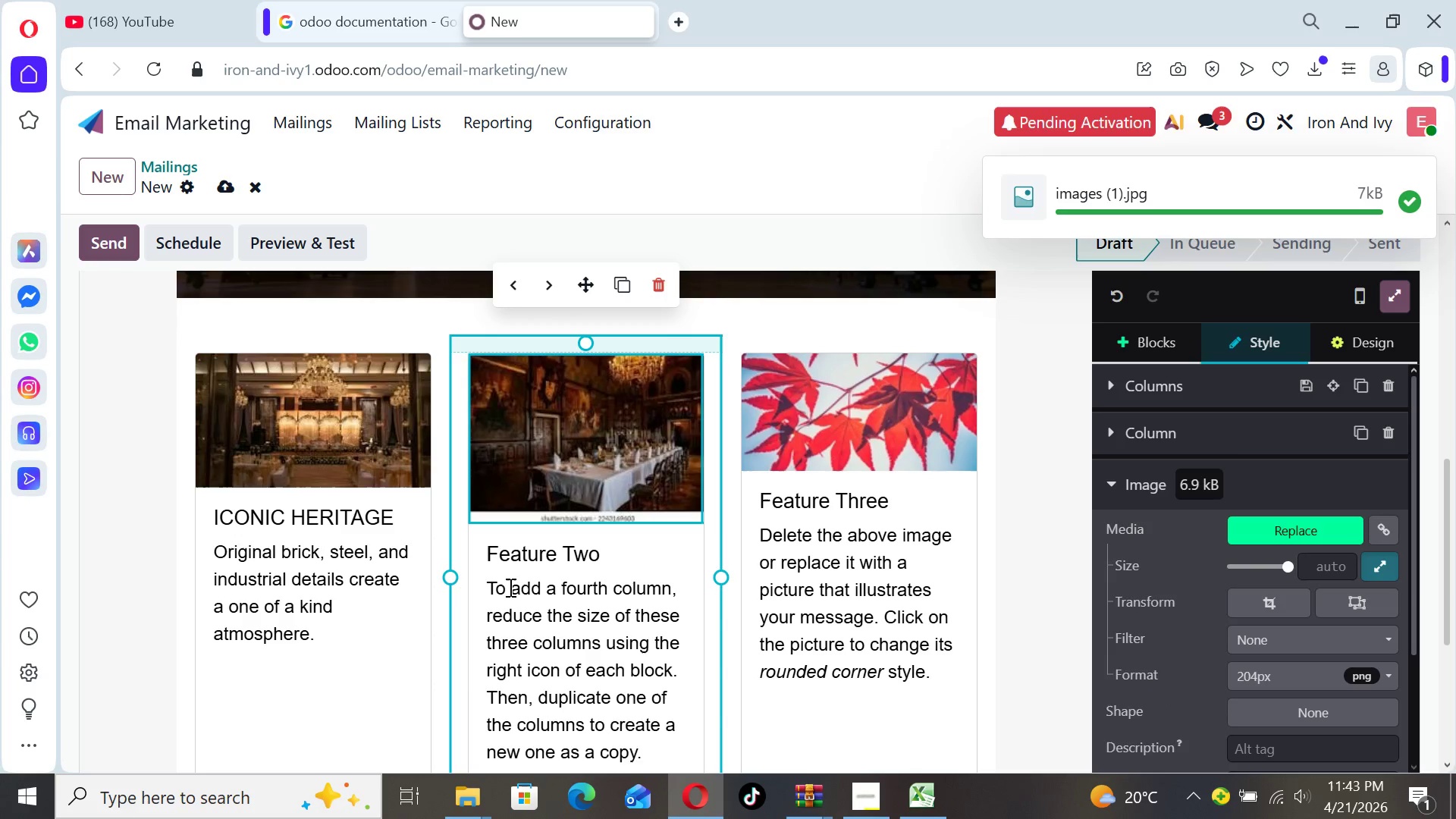 
left_click_drag(start_coordinate=[608, 561], to_coordinate=[486, 563])
 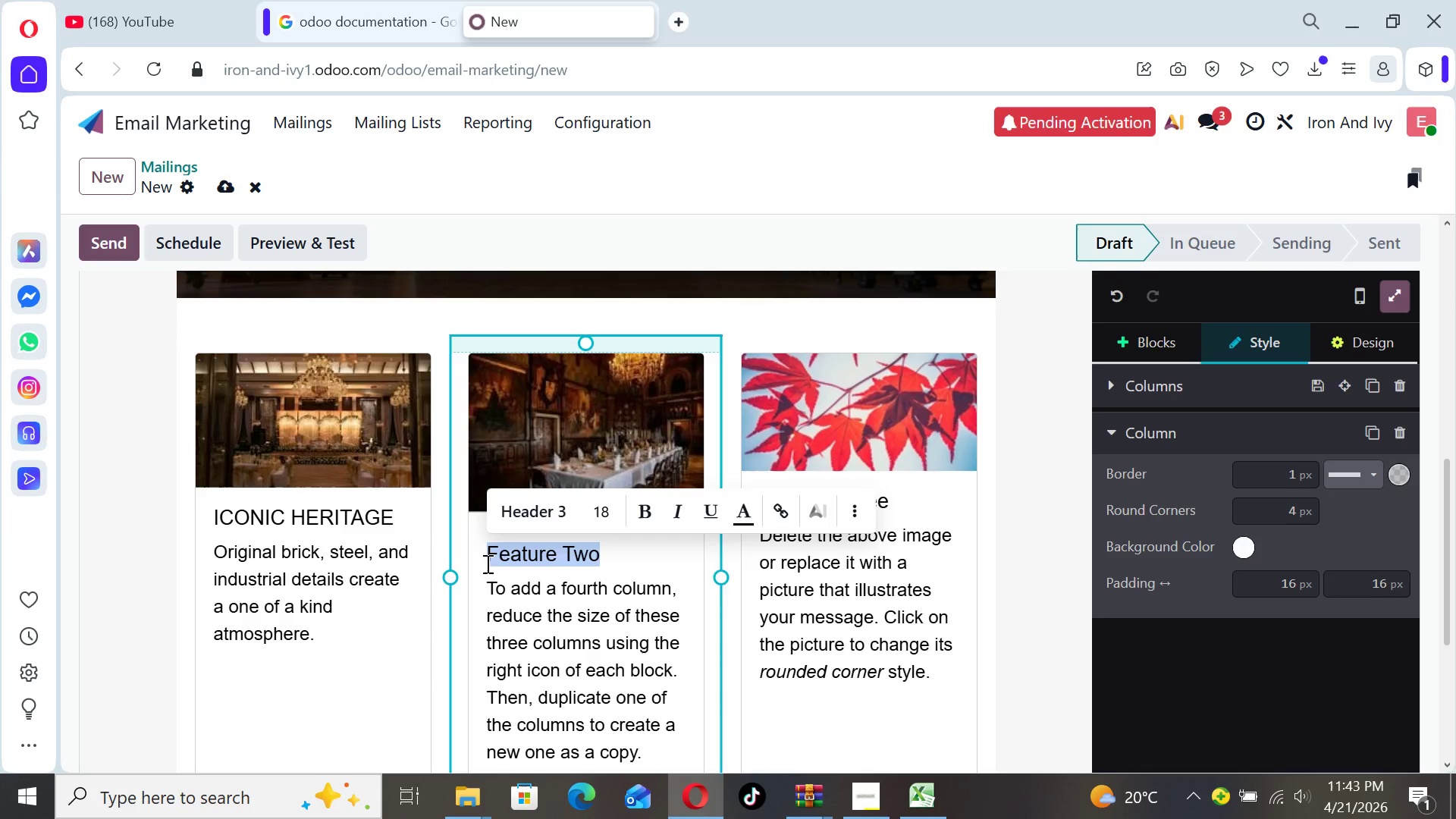 
type(SESO)
 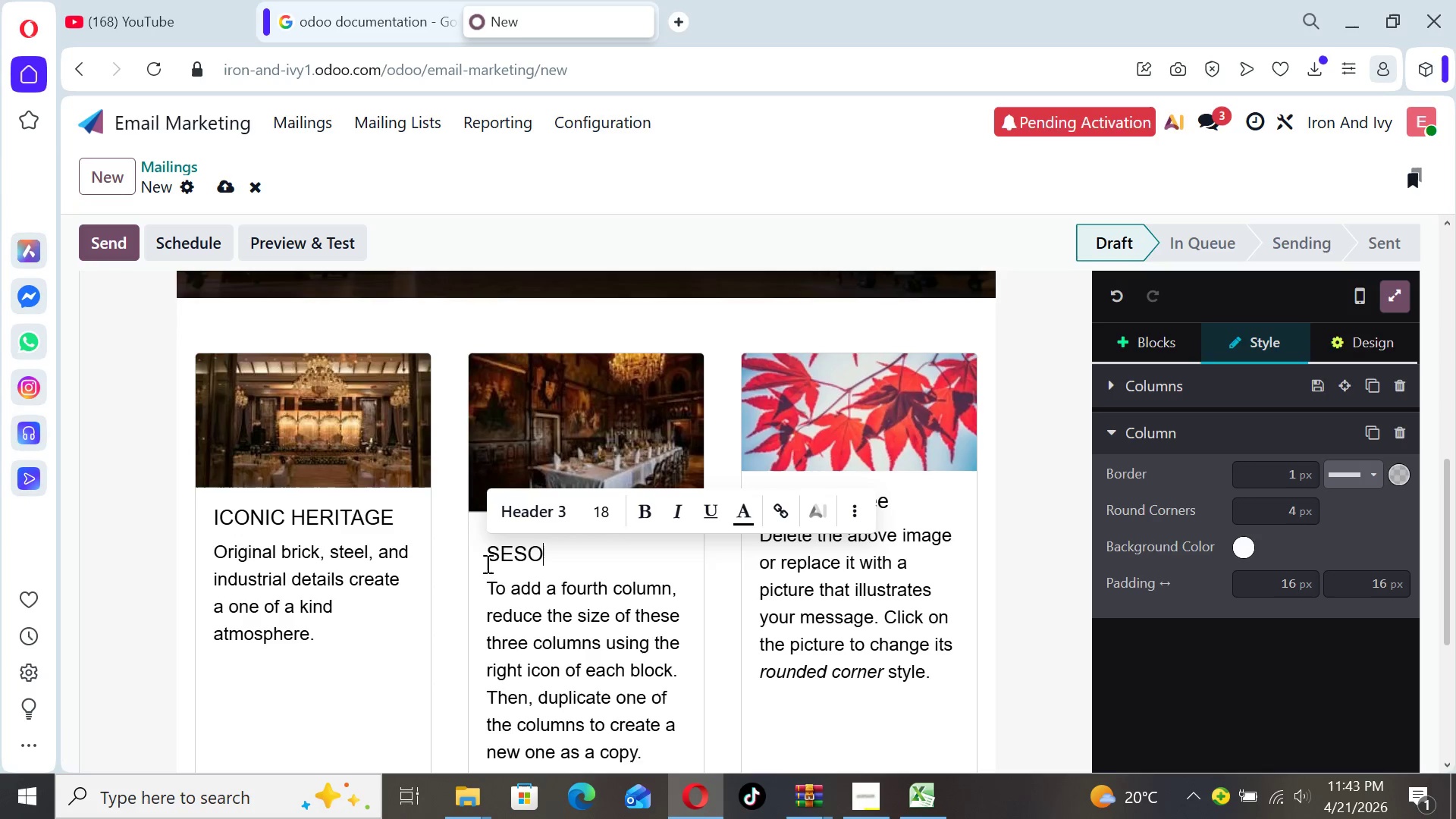 
key(ArrowLeft)
 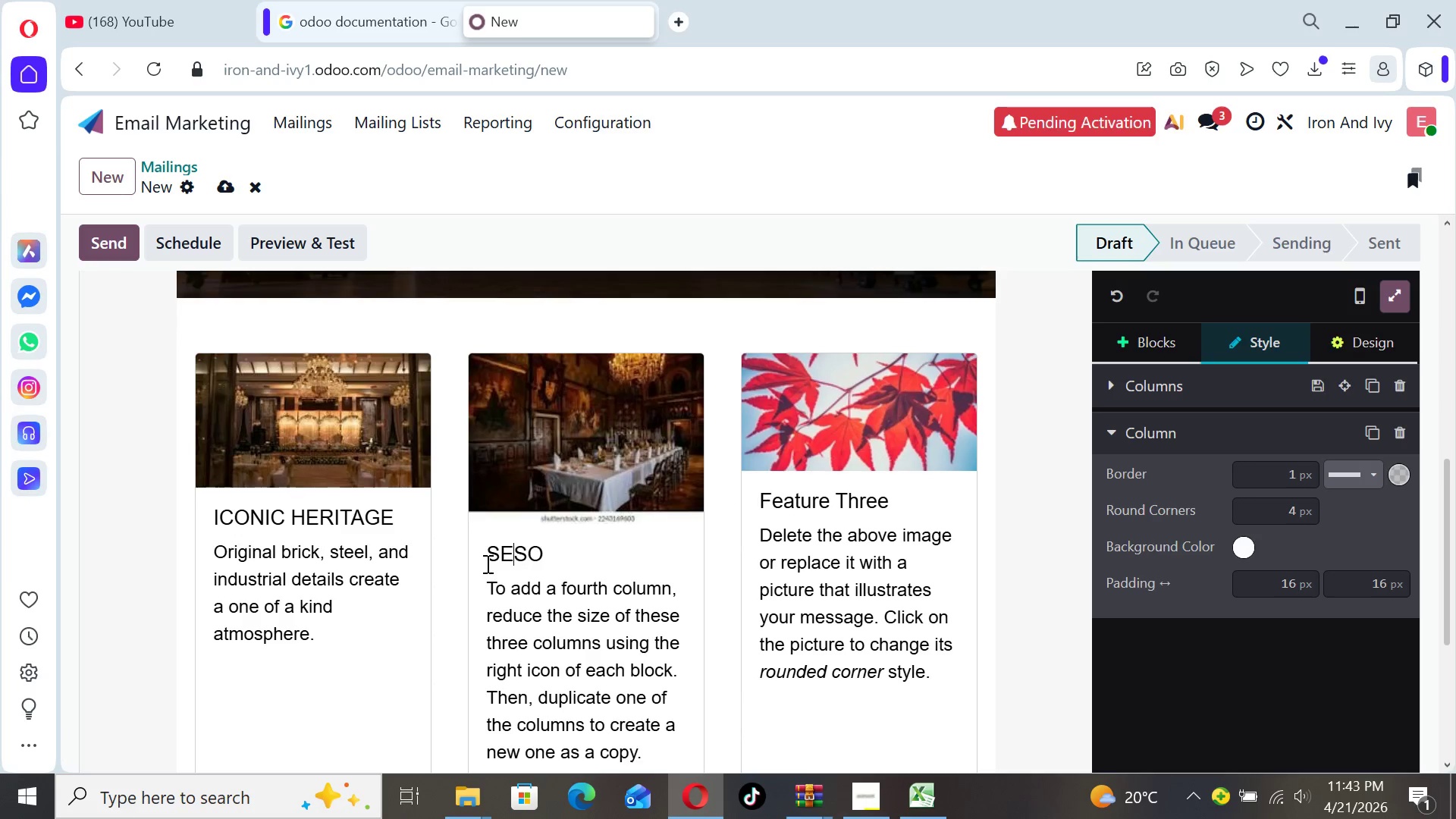 
key(ArrowLeft)
 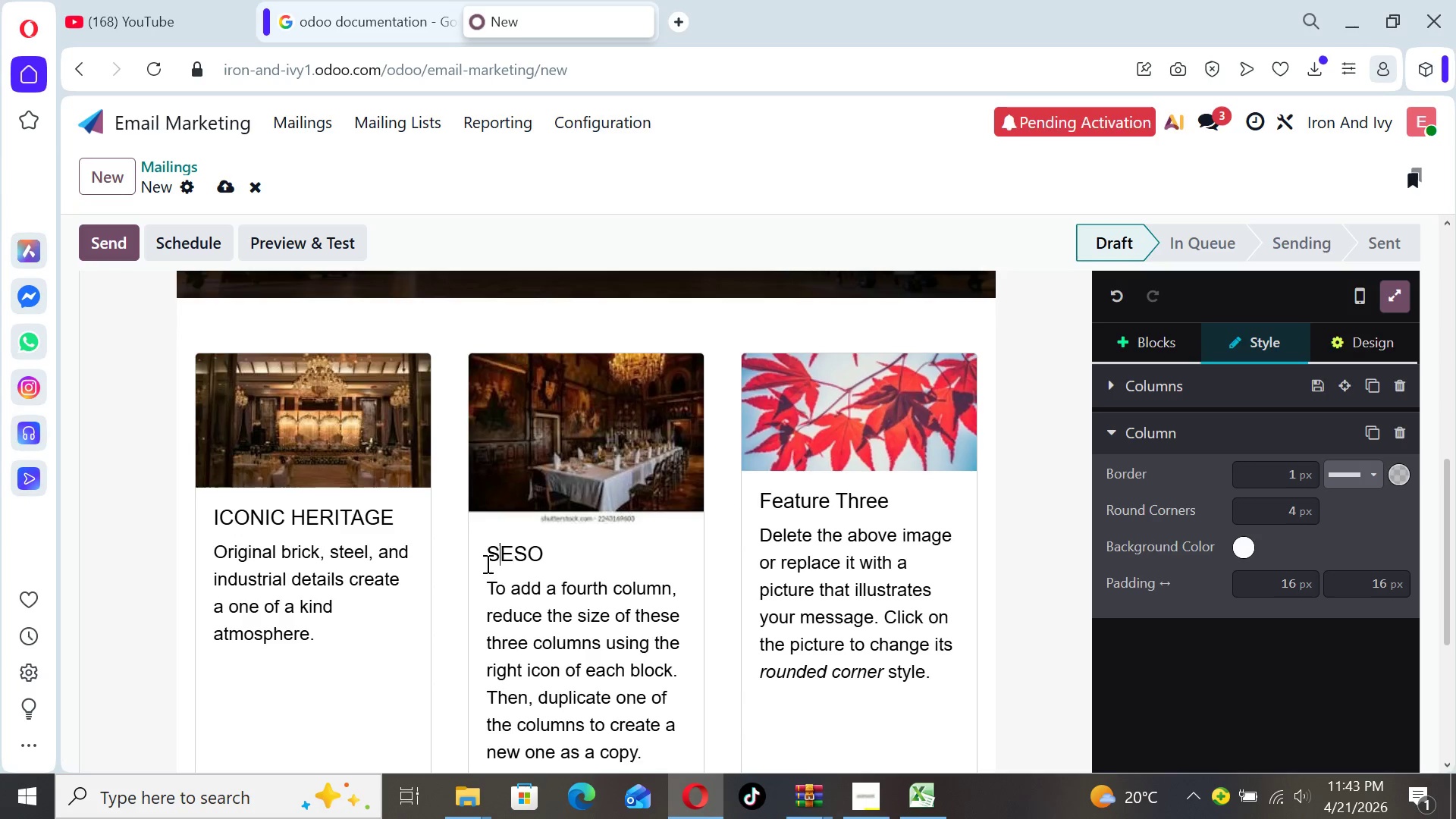 
key(ArrowLeft)
 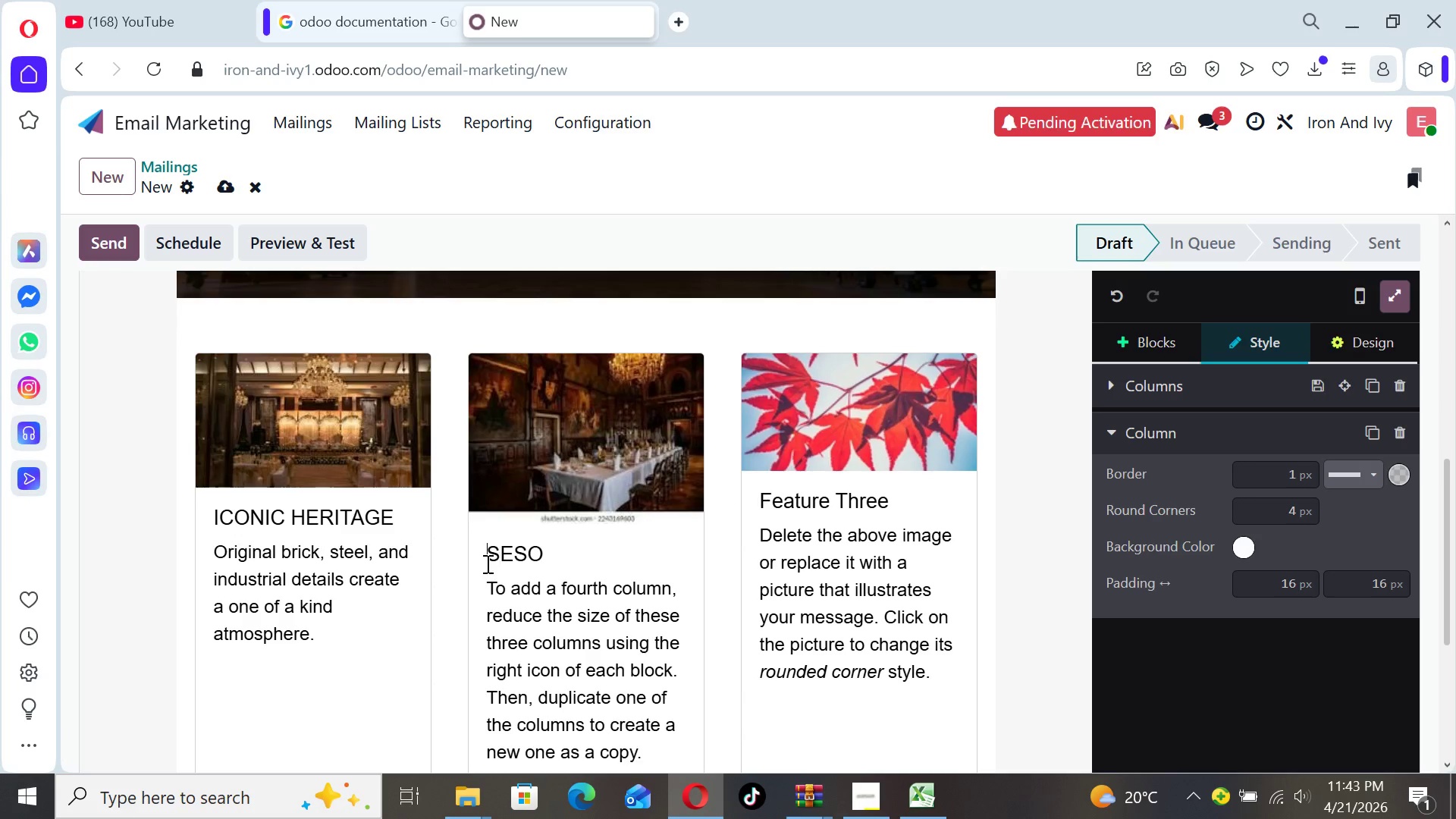 
key(ArrowLeft)
 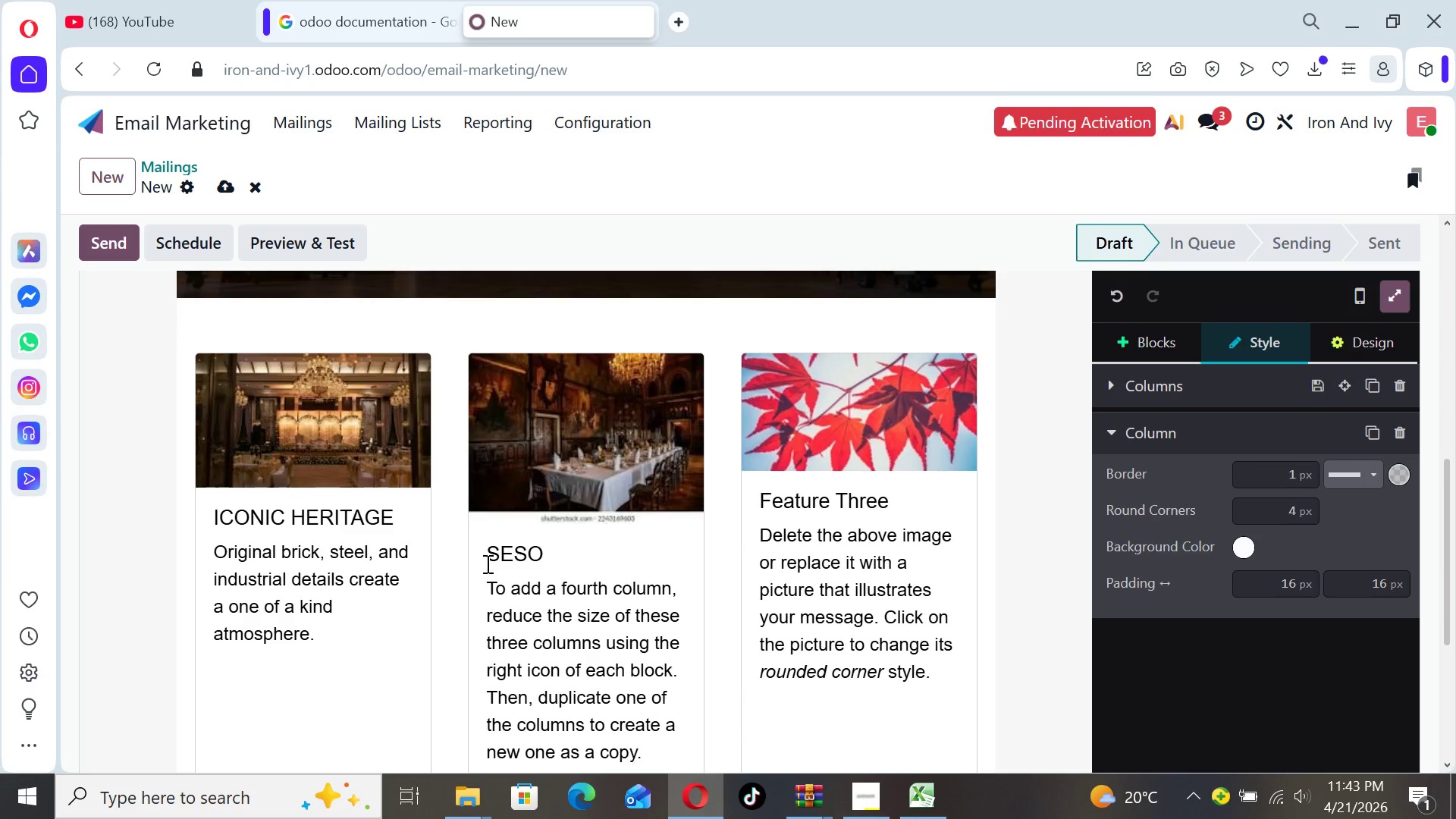 
type(NEW )
 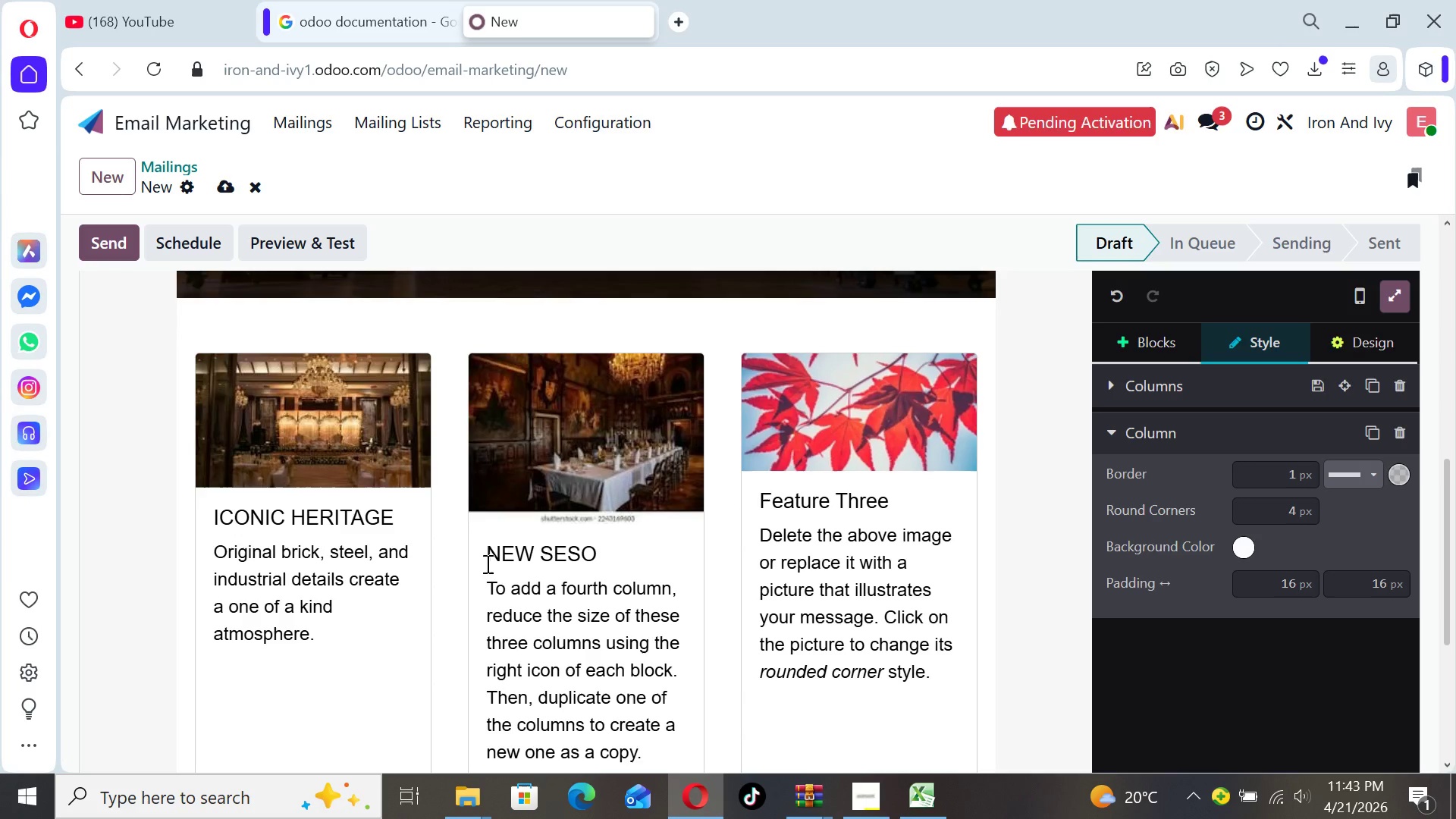 
key(ArrowRight)
 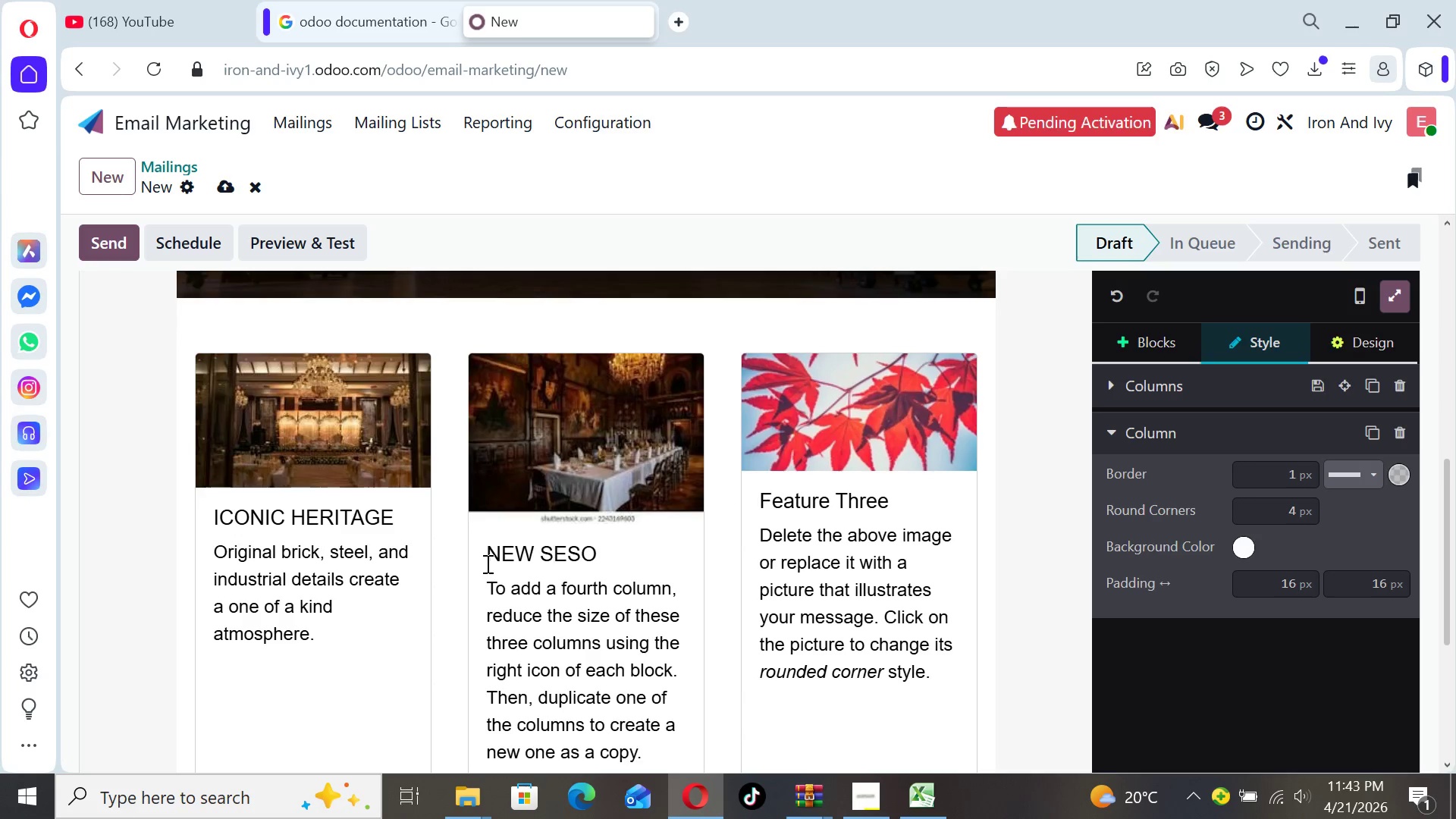 
key(ArrowRight)
 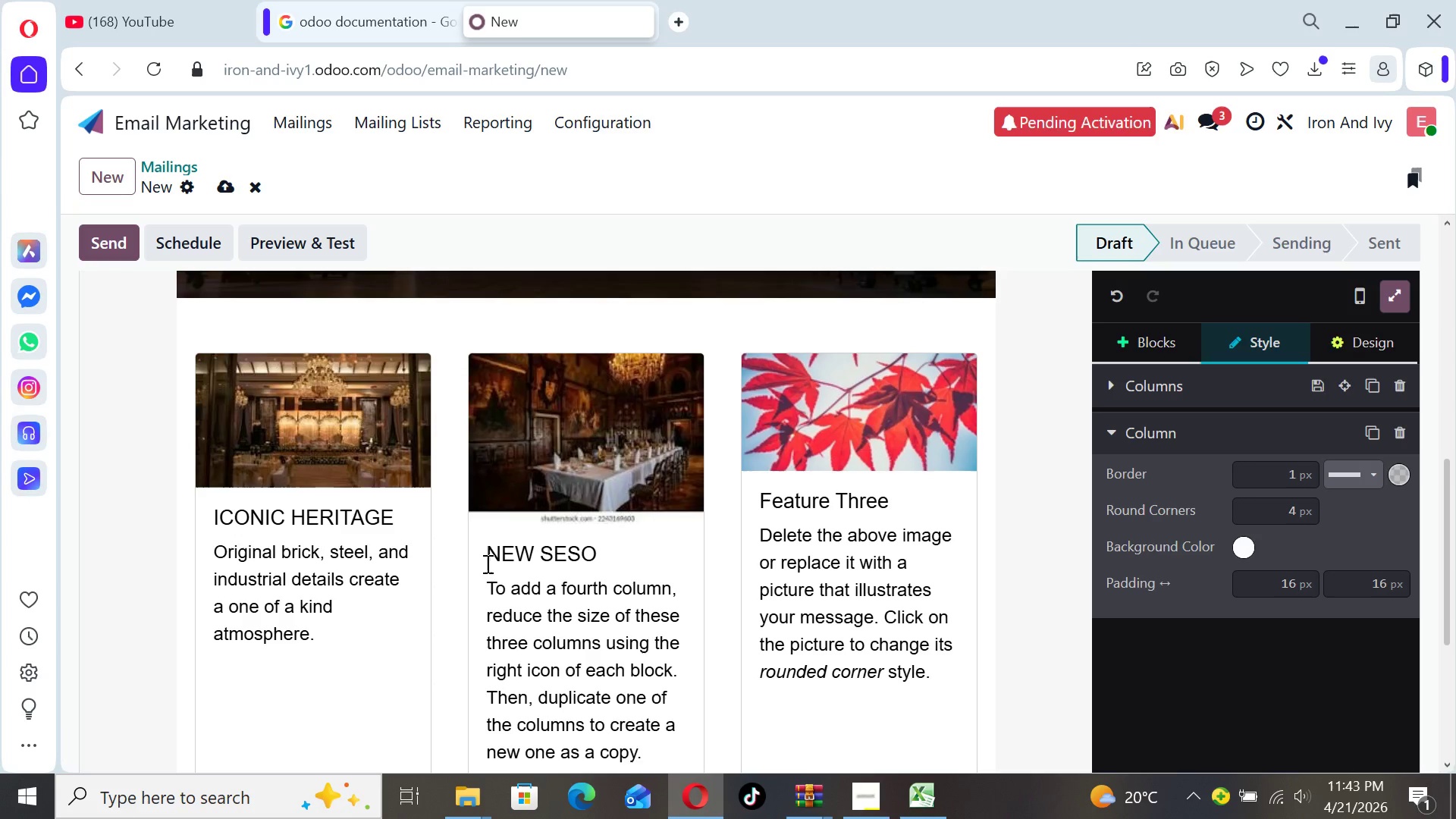 
key(A)
 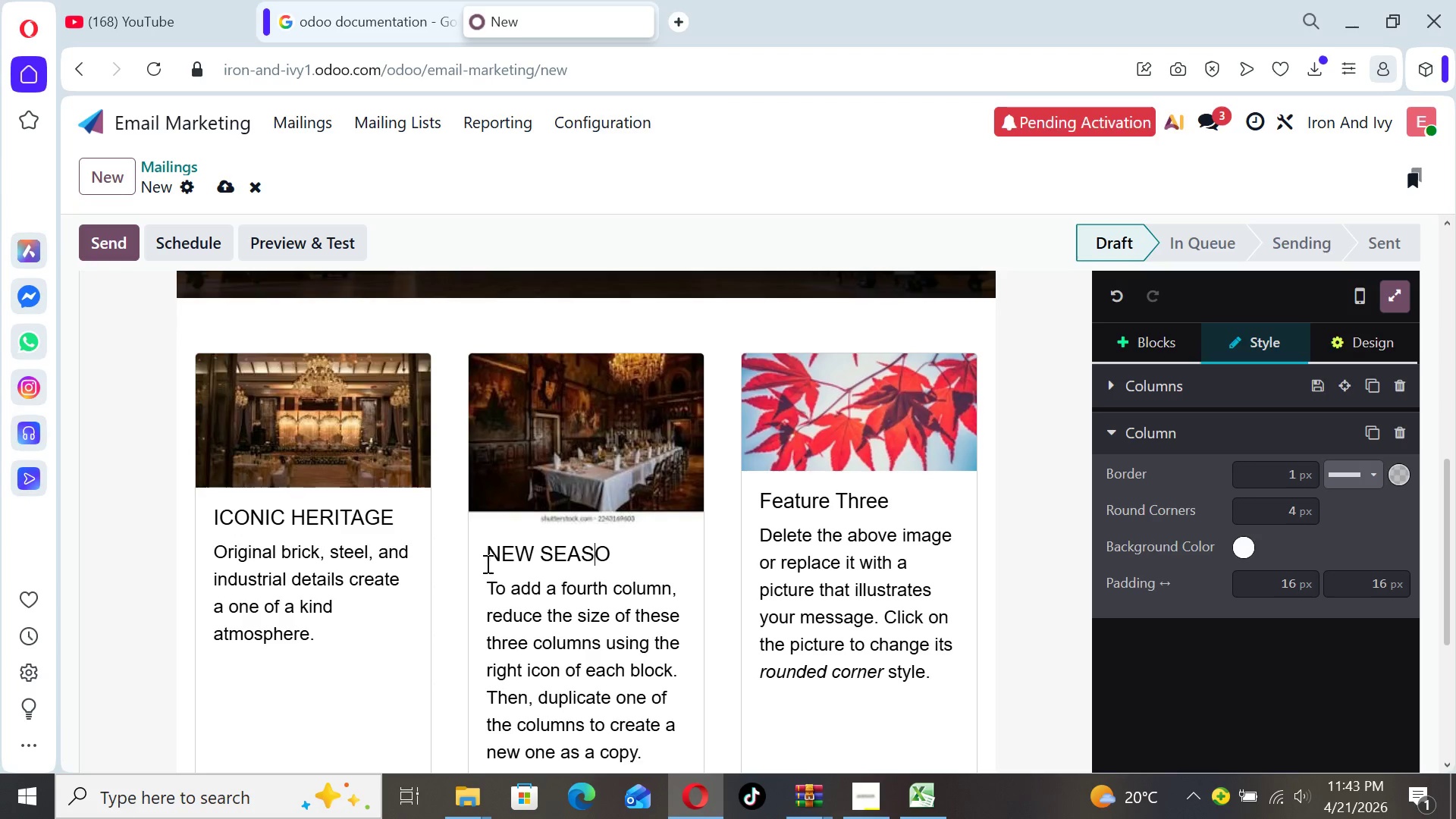 
key(ArrowRight)
 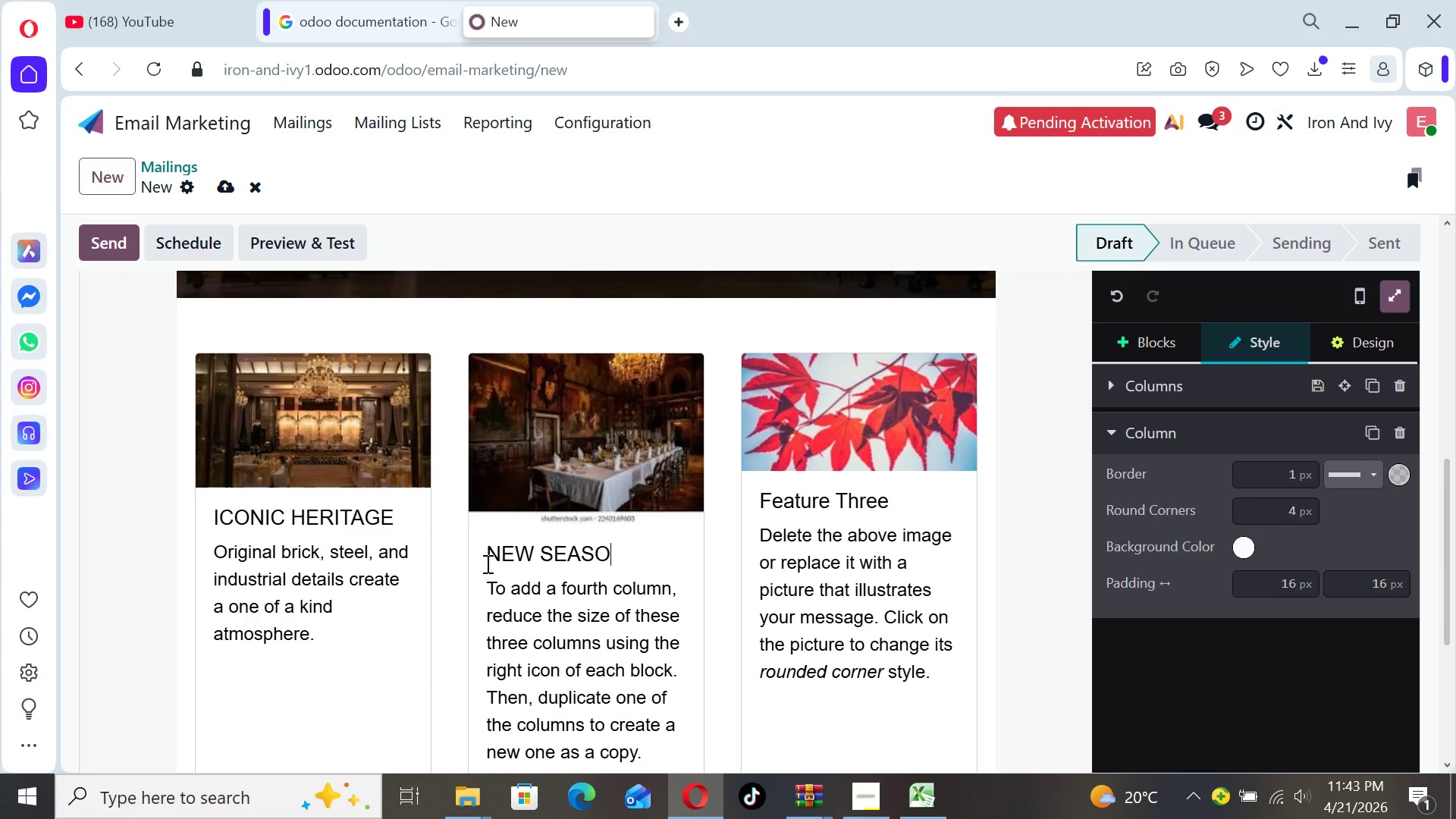 
key(ArrowRight)
 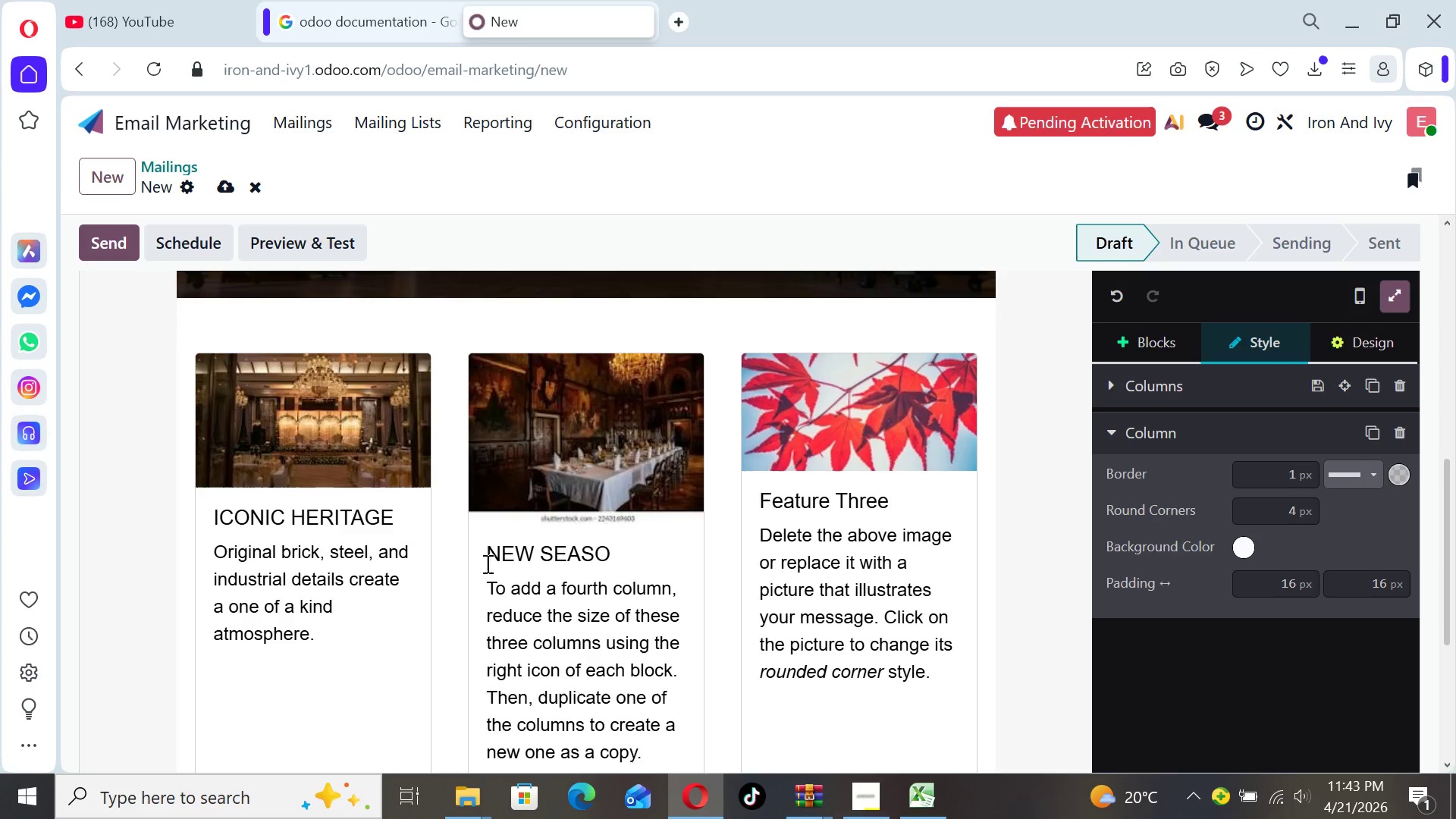 
type(NAL PACKAGES)
 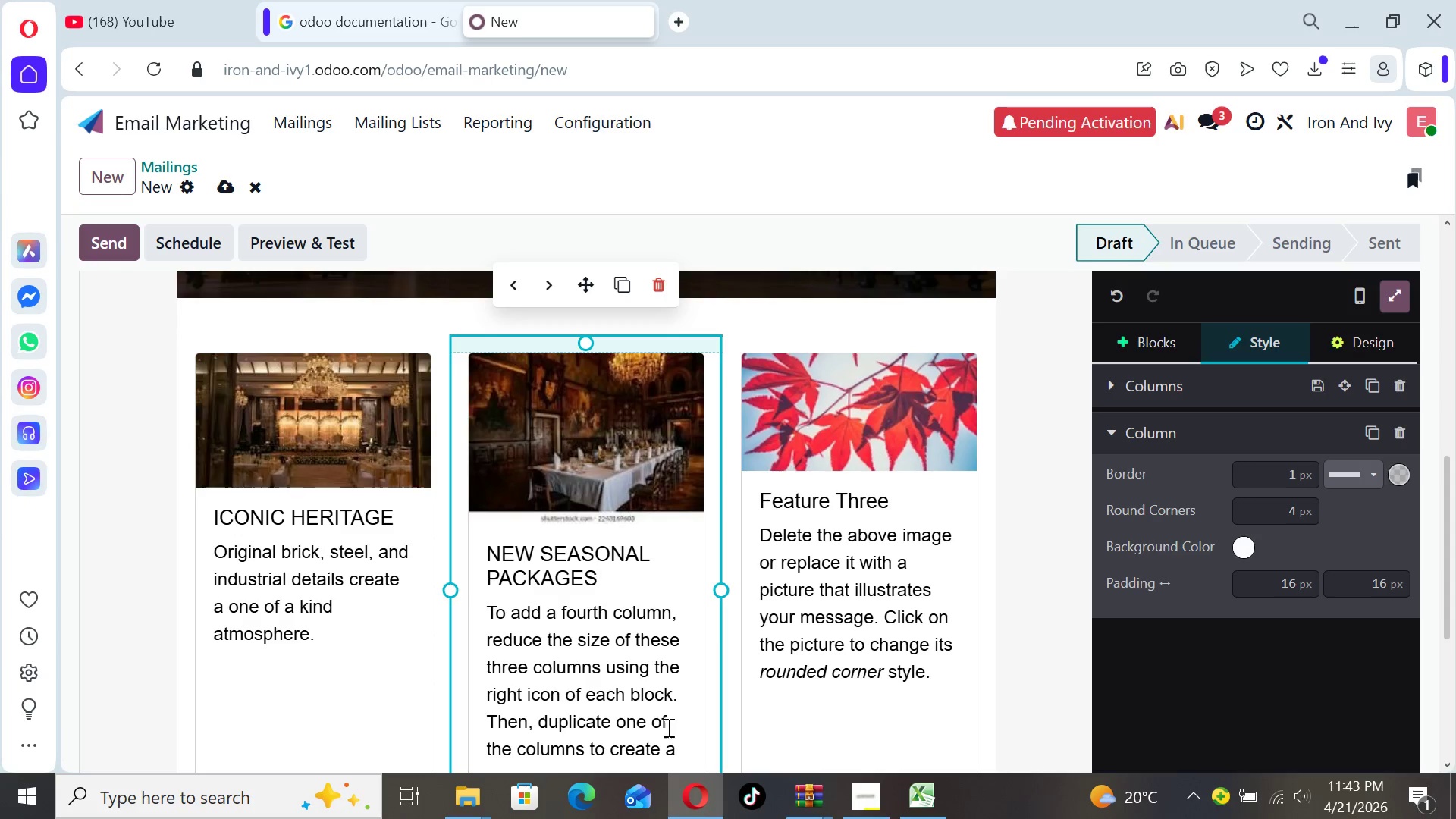 
left_click_drag(start_coordinate=[679, 752], to_coordinate=[460, 617])
 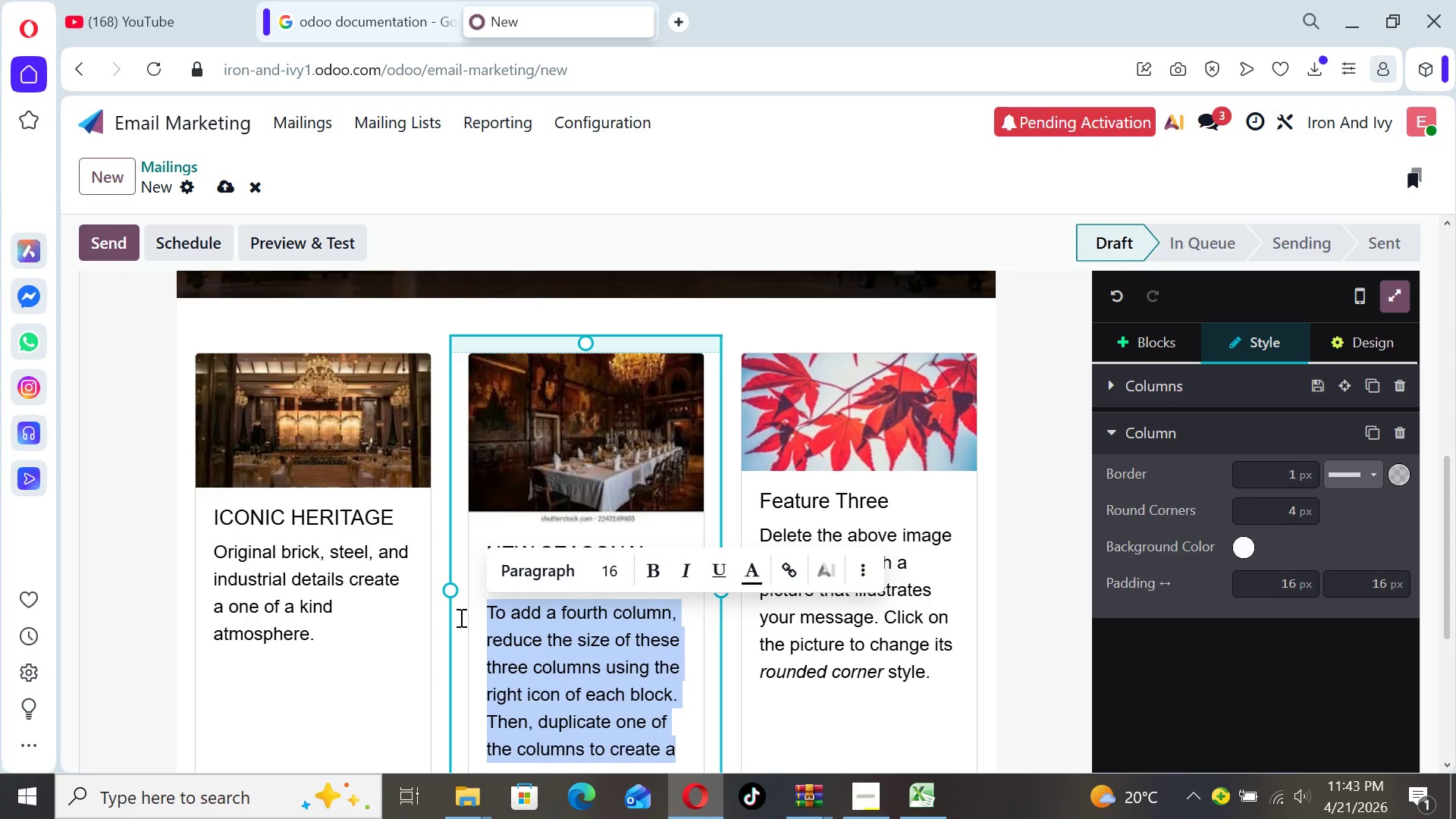 
key(Backspace)
 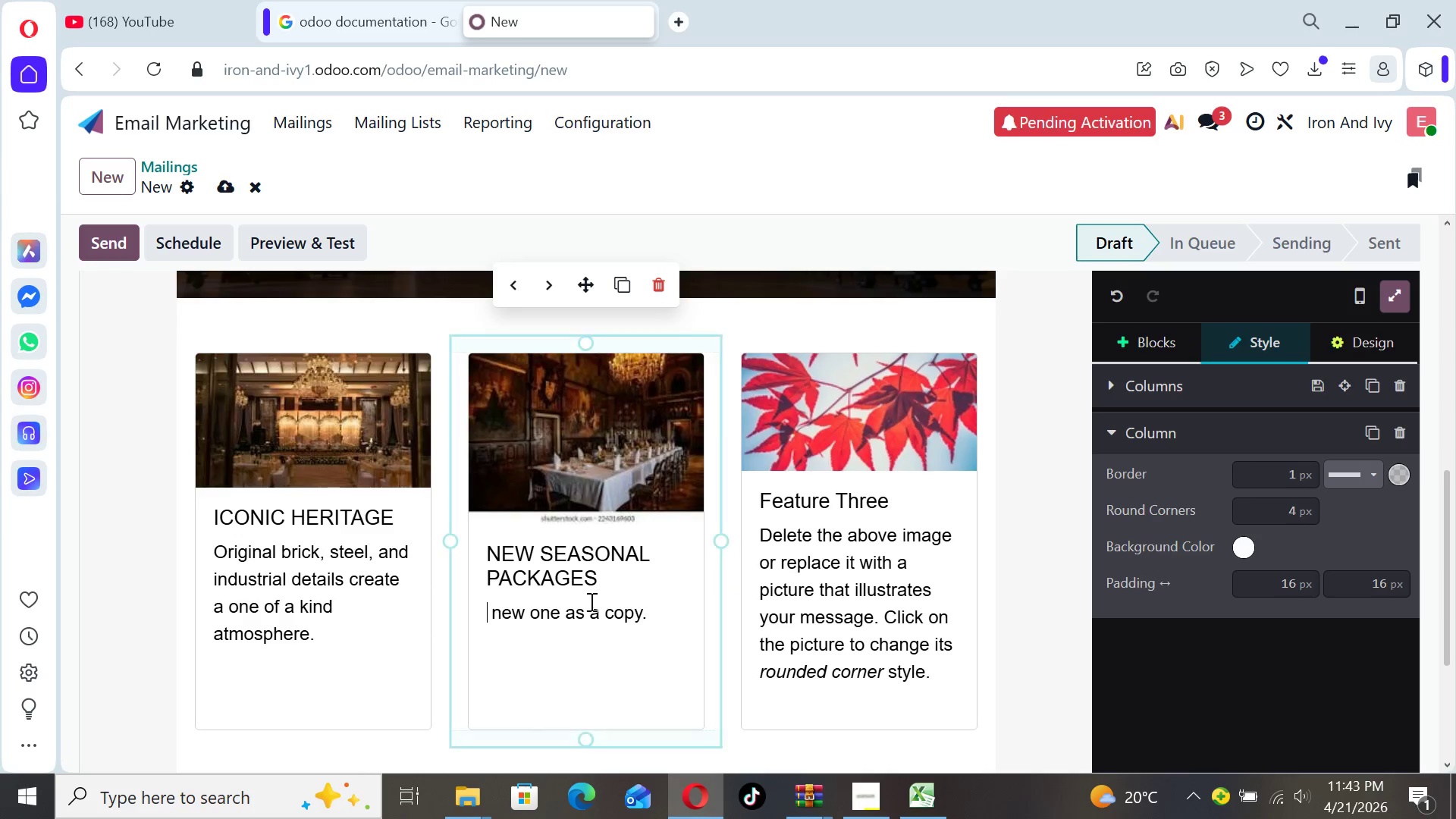 
left_click_drag(start_coordinate=[654, 613], to_coordinate=[482, 615])
 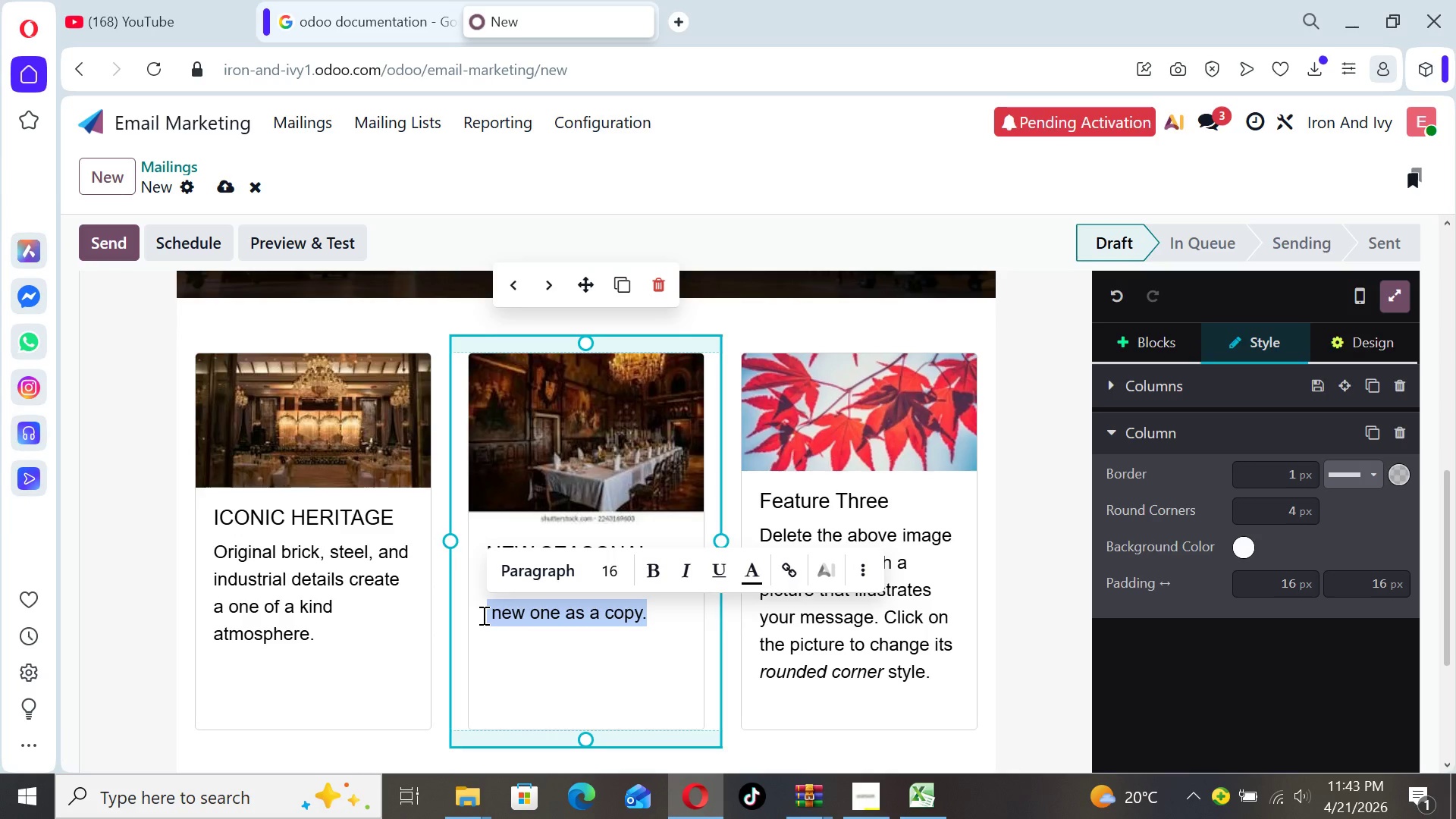 
type(c)
key(Backspace)
type(Curaty)
key(Backspace)
type(ed experience )
 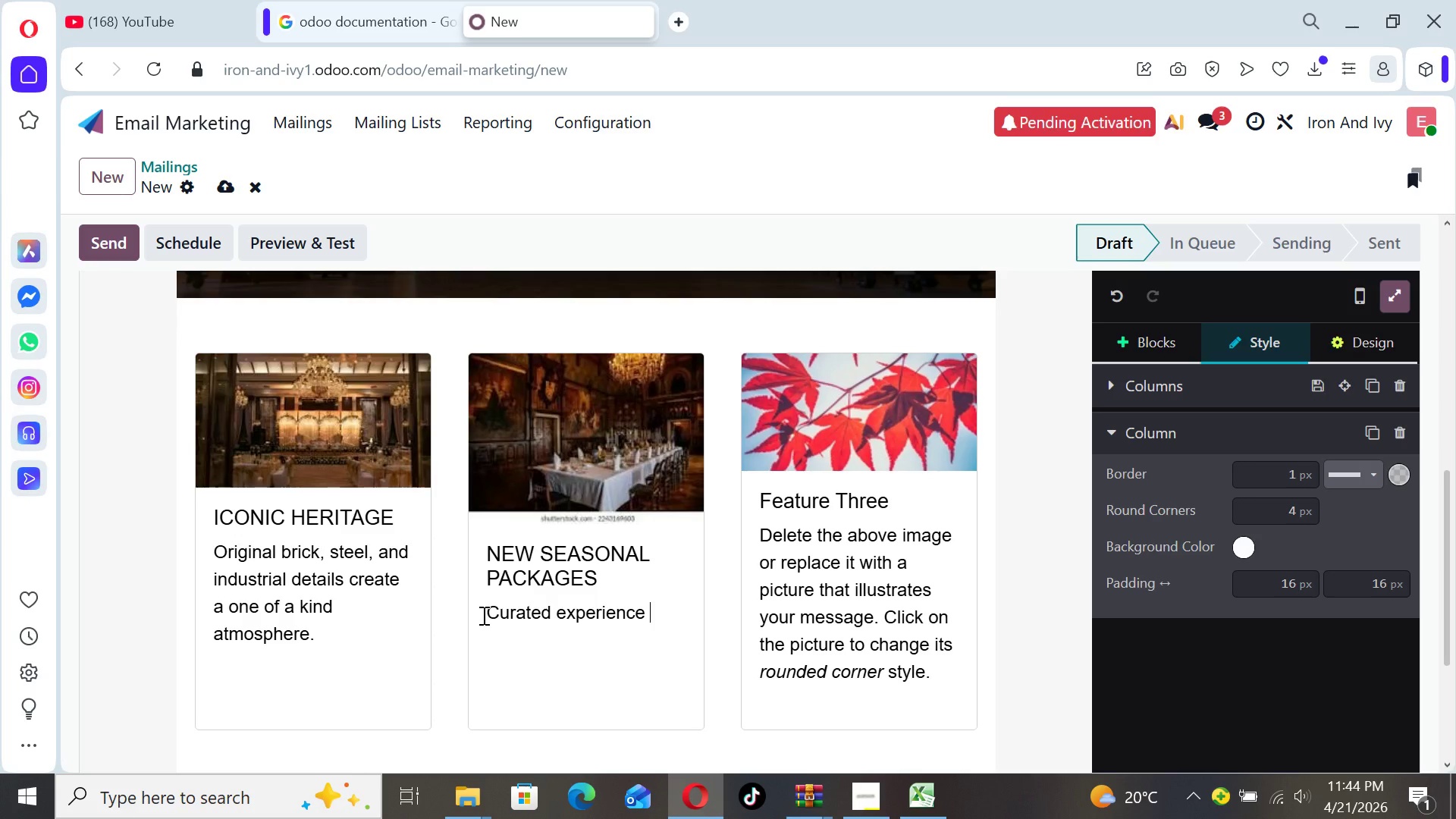 
key(Backspace)
 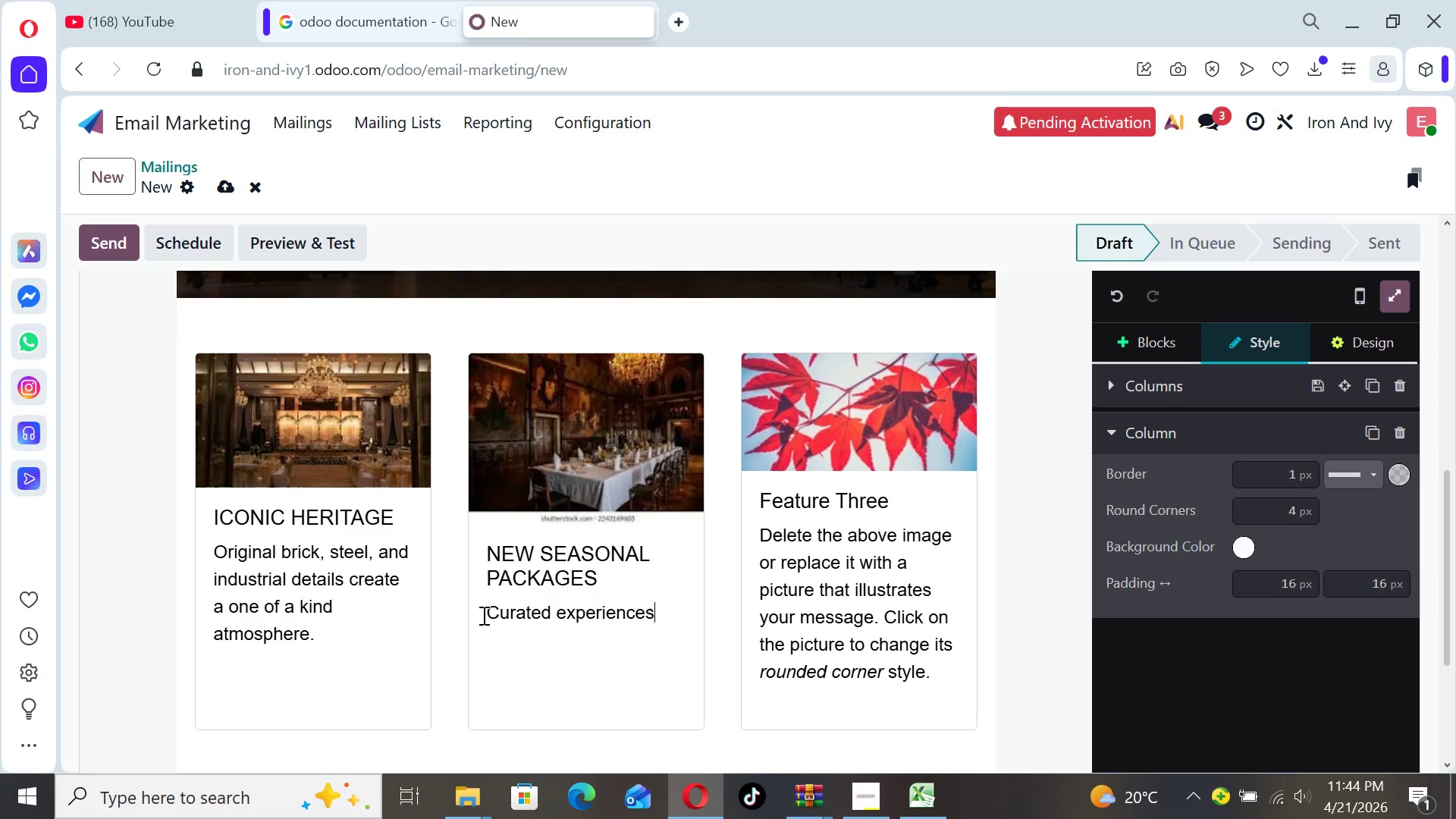 
key(S)
 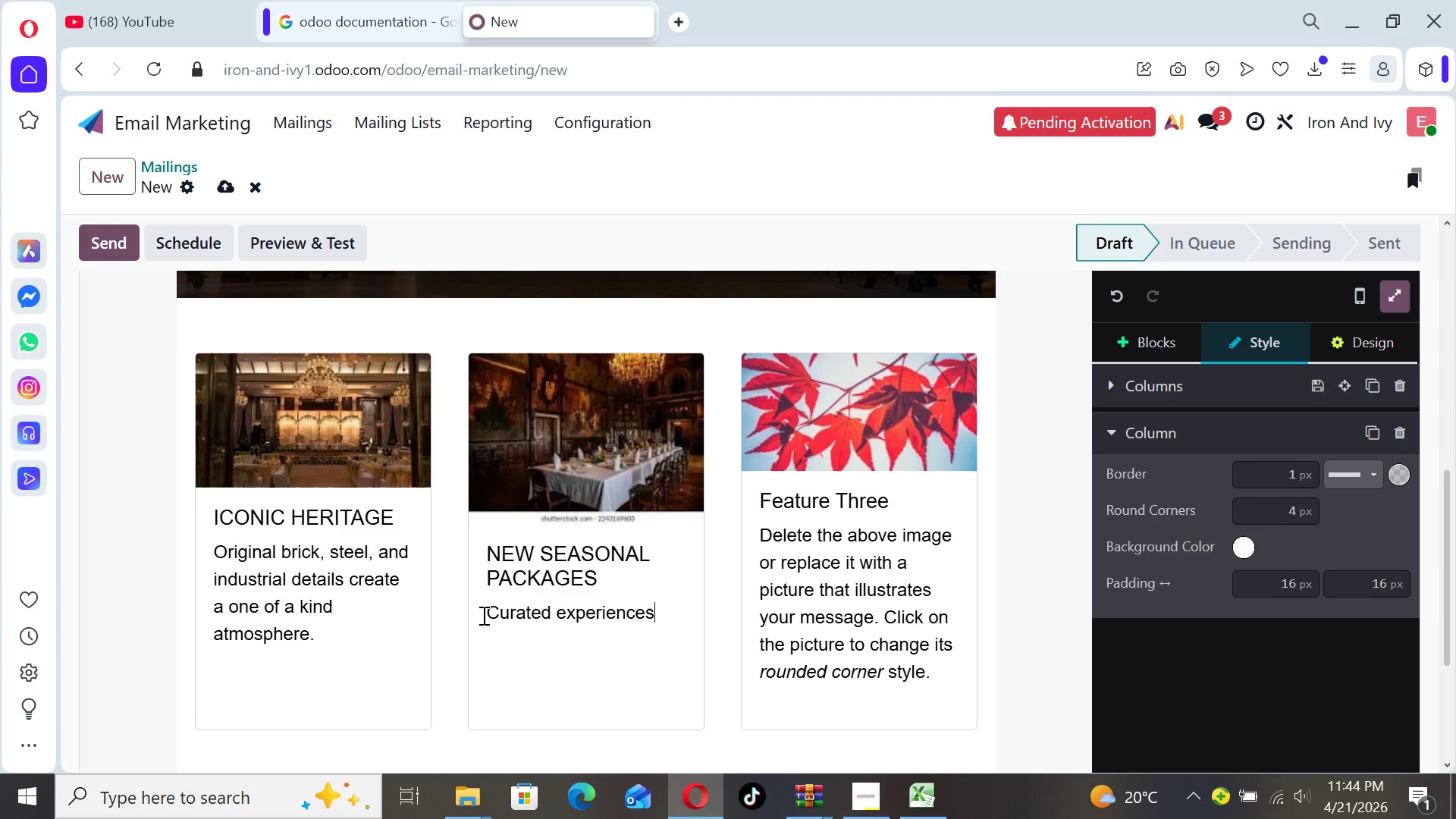 
key(Space)
 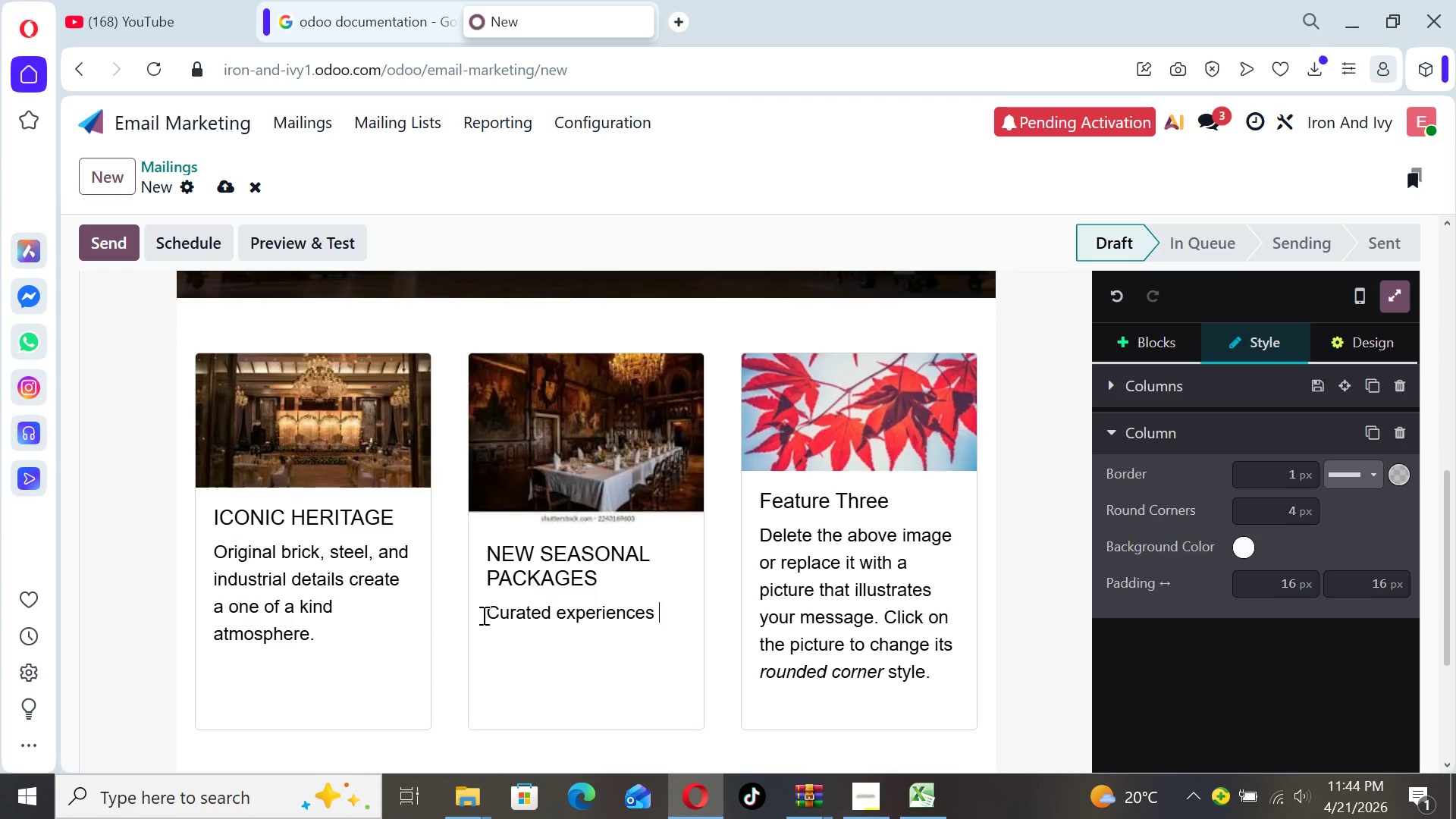 
type(for corporate glass )
 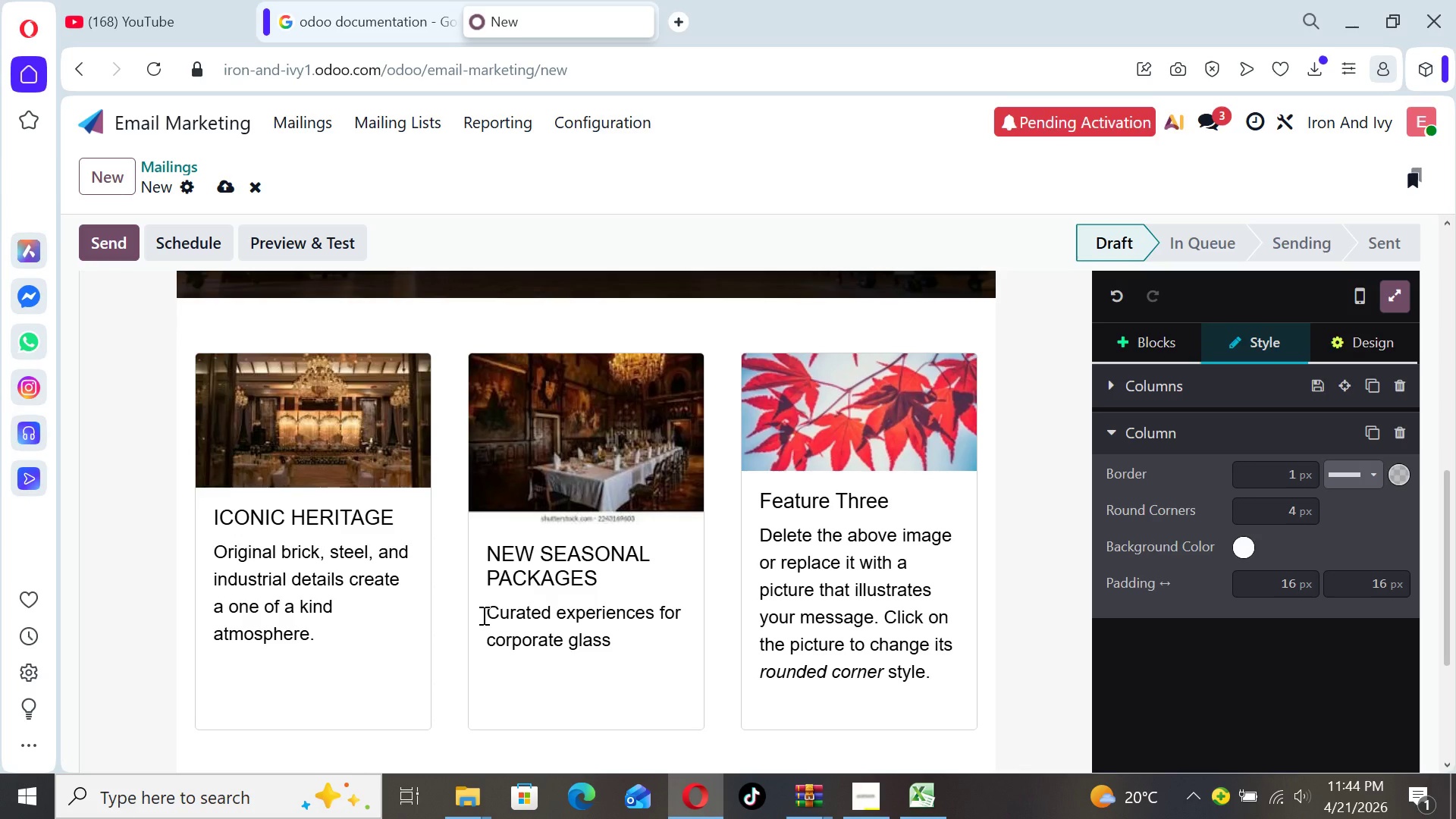 
wait(7.98)
 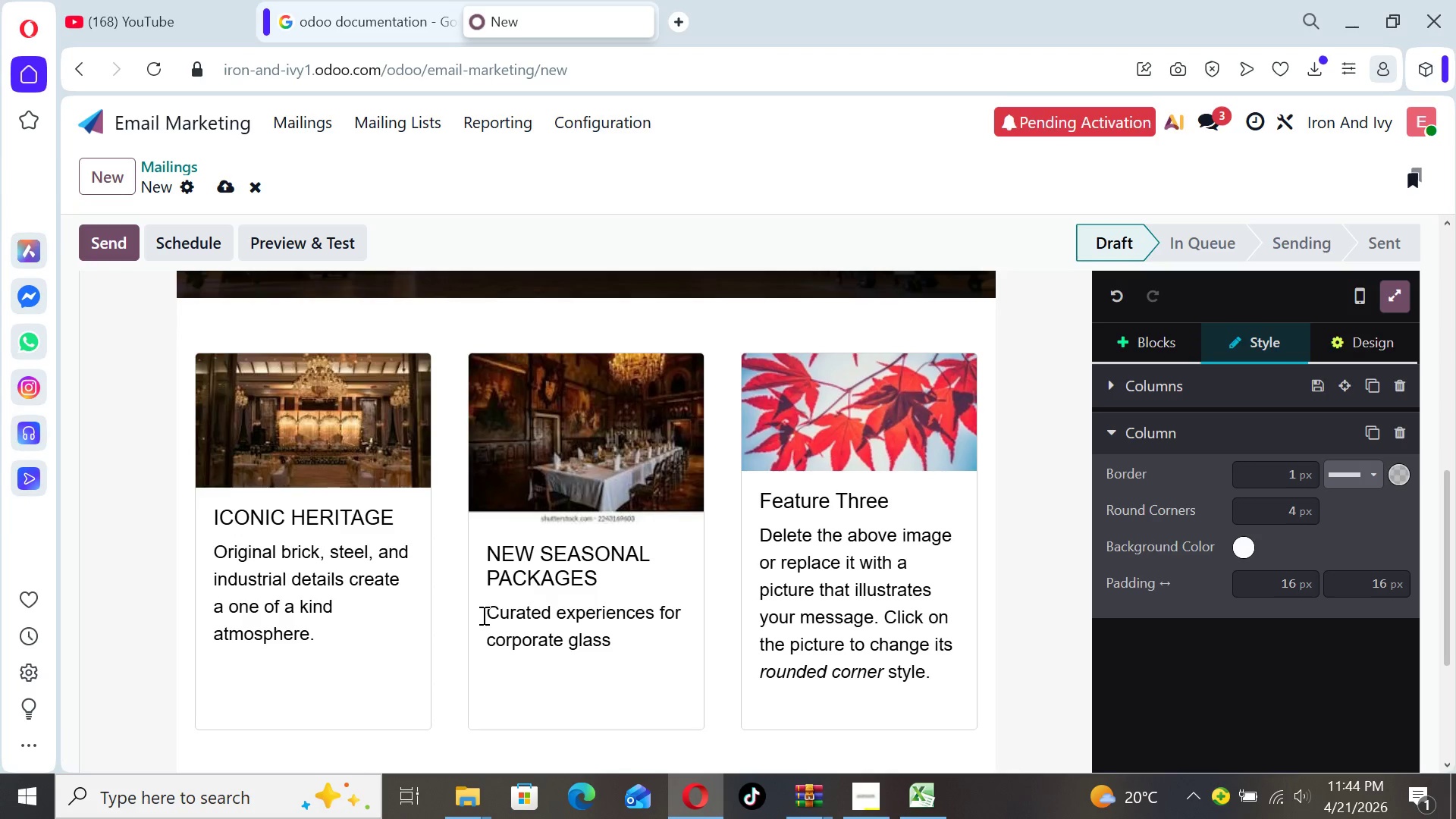 
type(and w)
 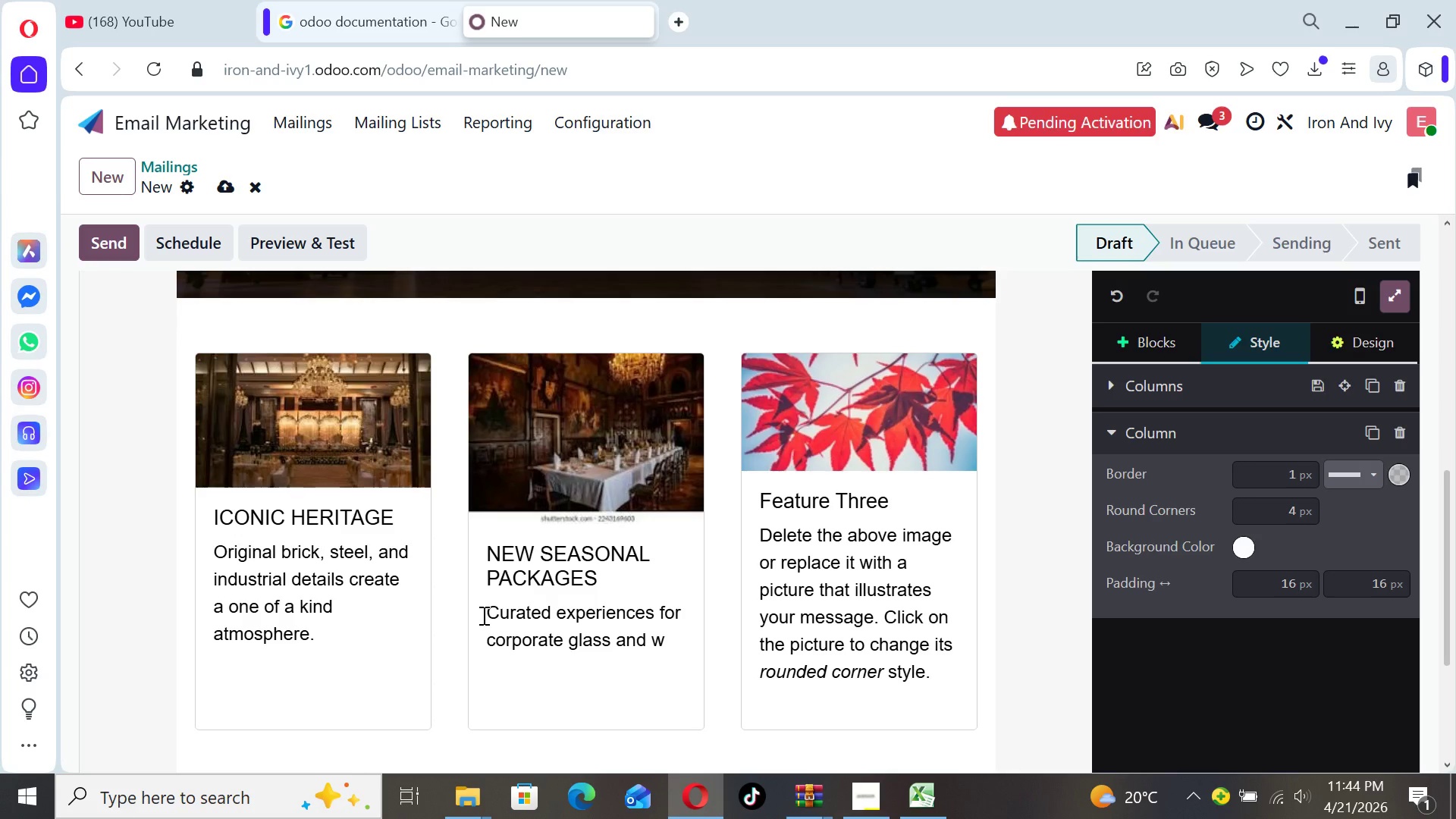 
hold_key(key=ArrowLeft, duration=0.73)
 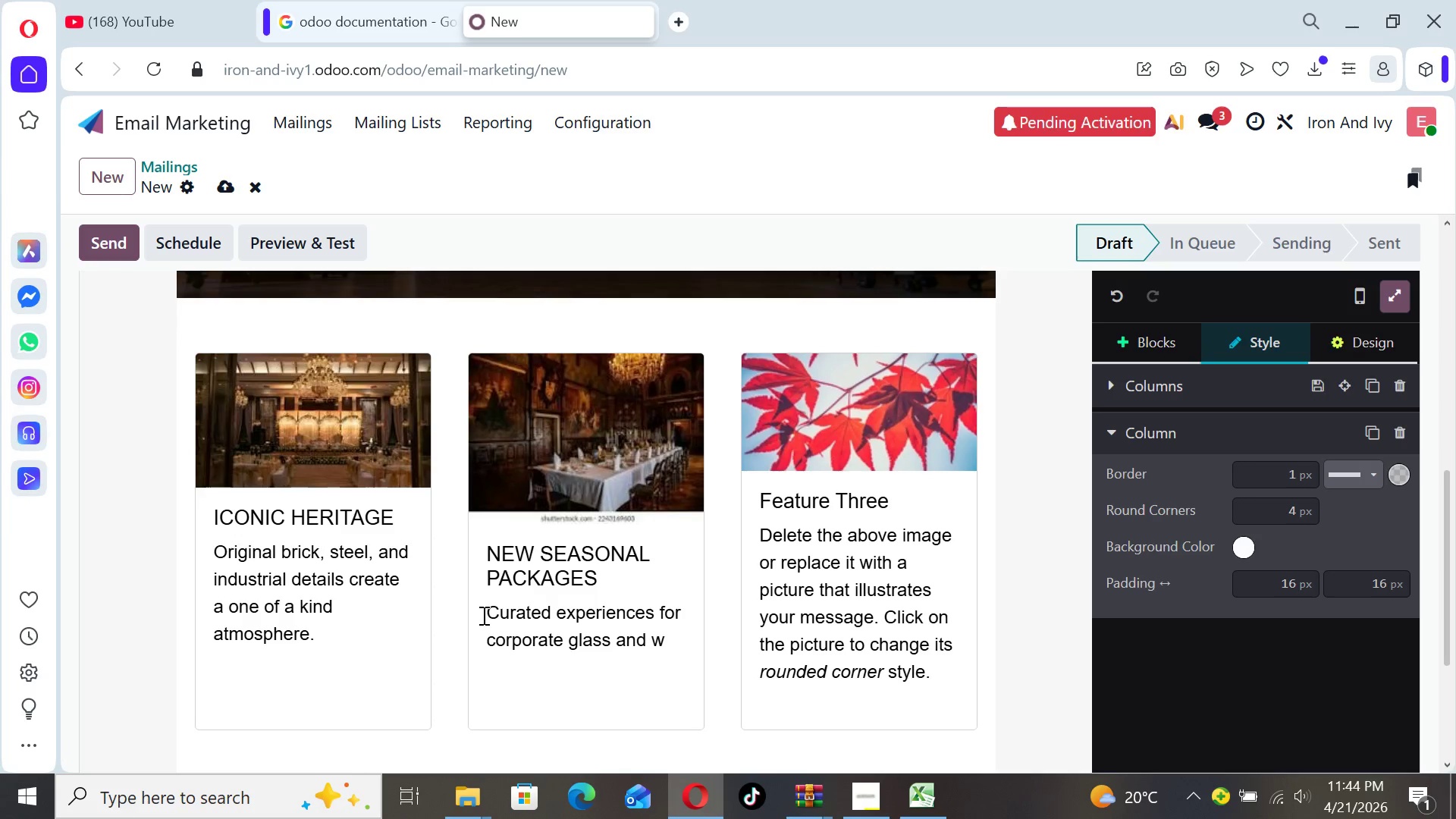 
key(ArrowLeft)
 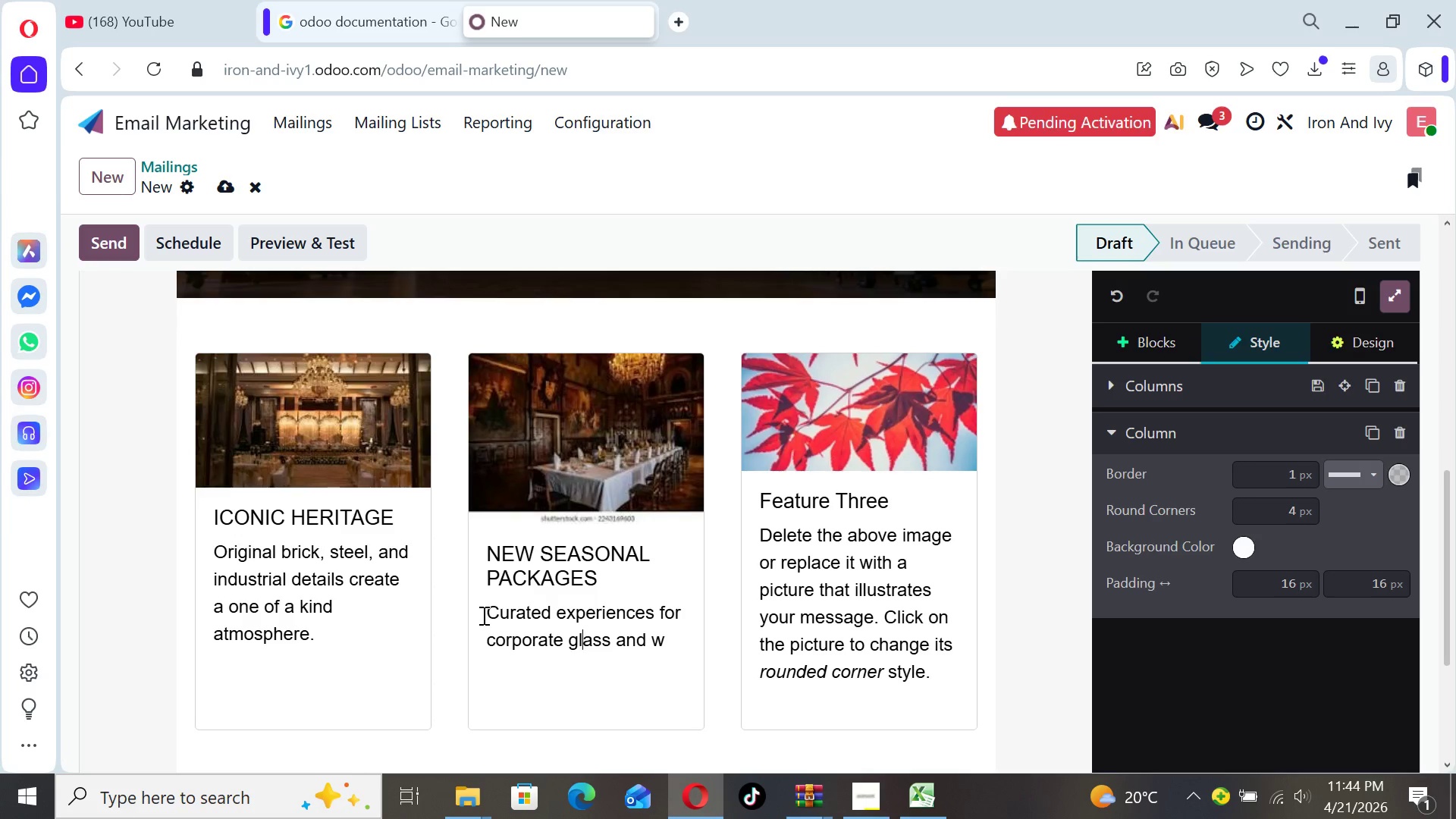 
key(Backspace)
 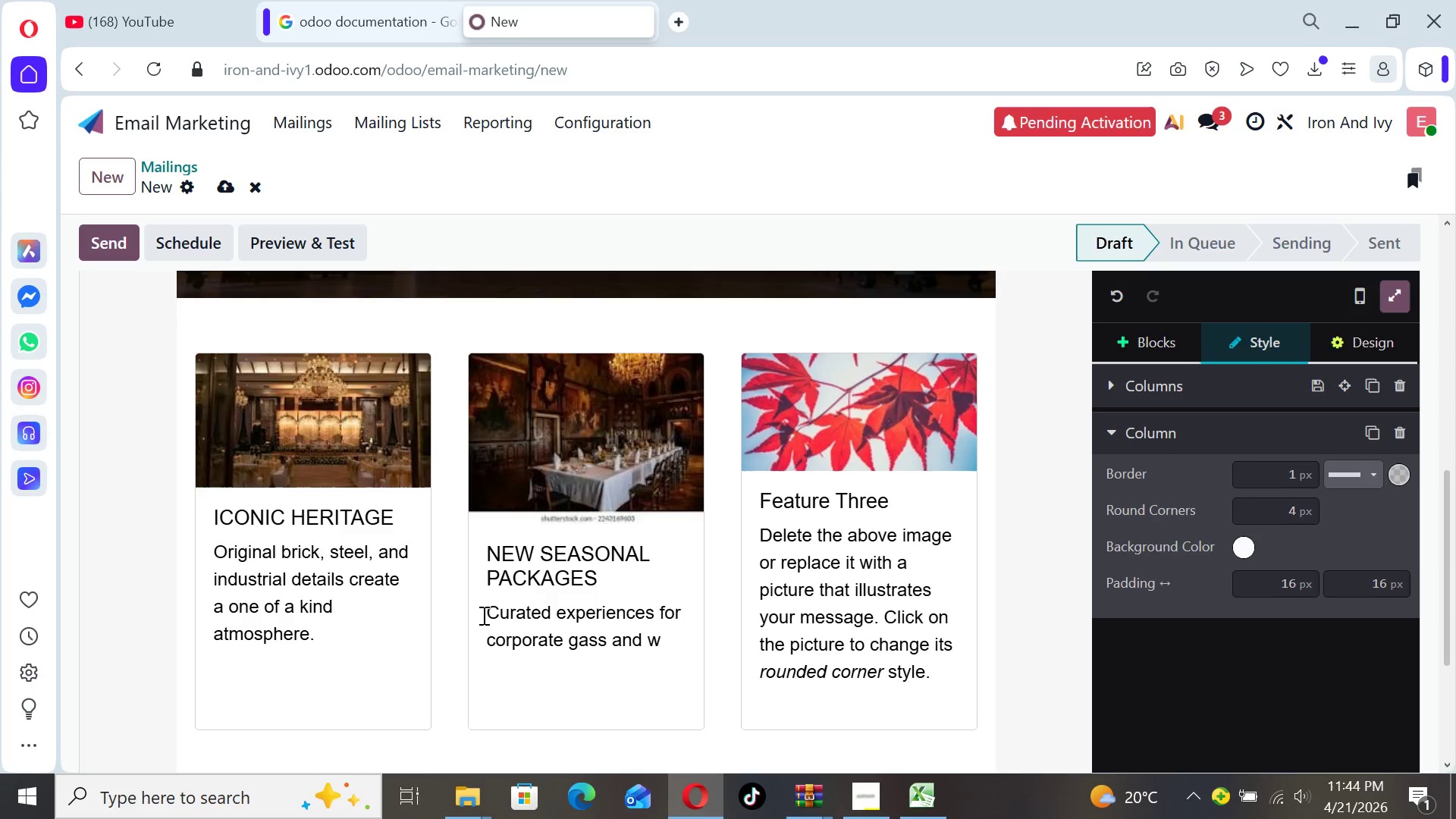 
key(ArrowRight)
 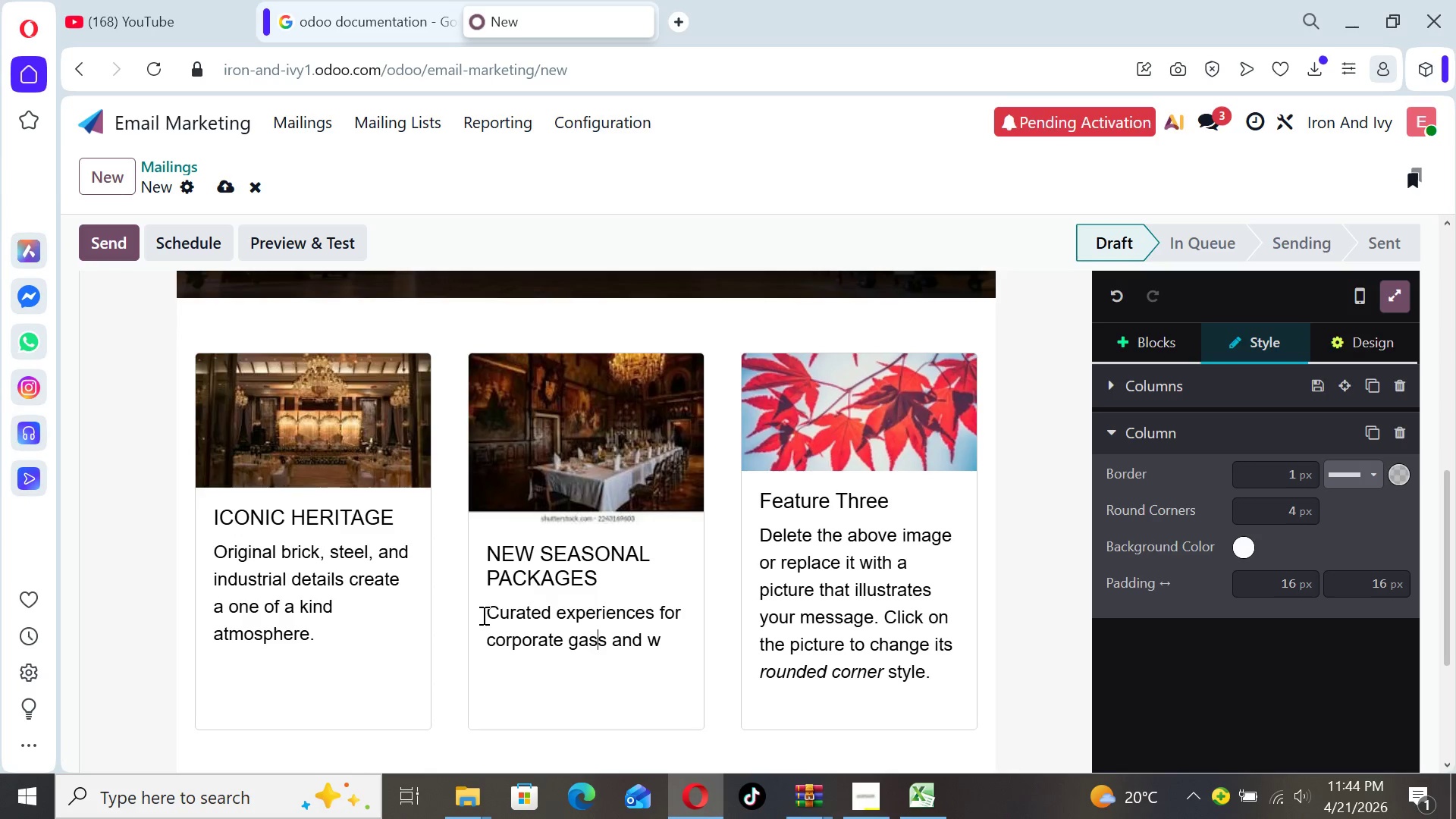 
key(ArrowRight)
 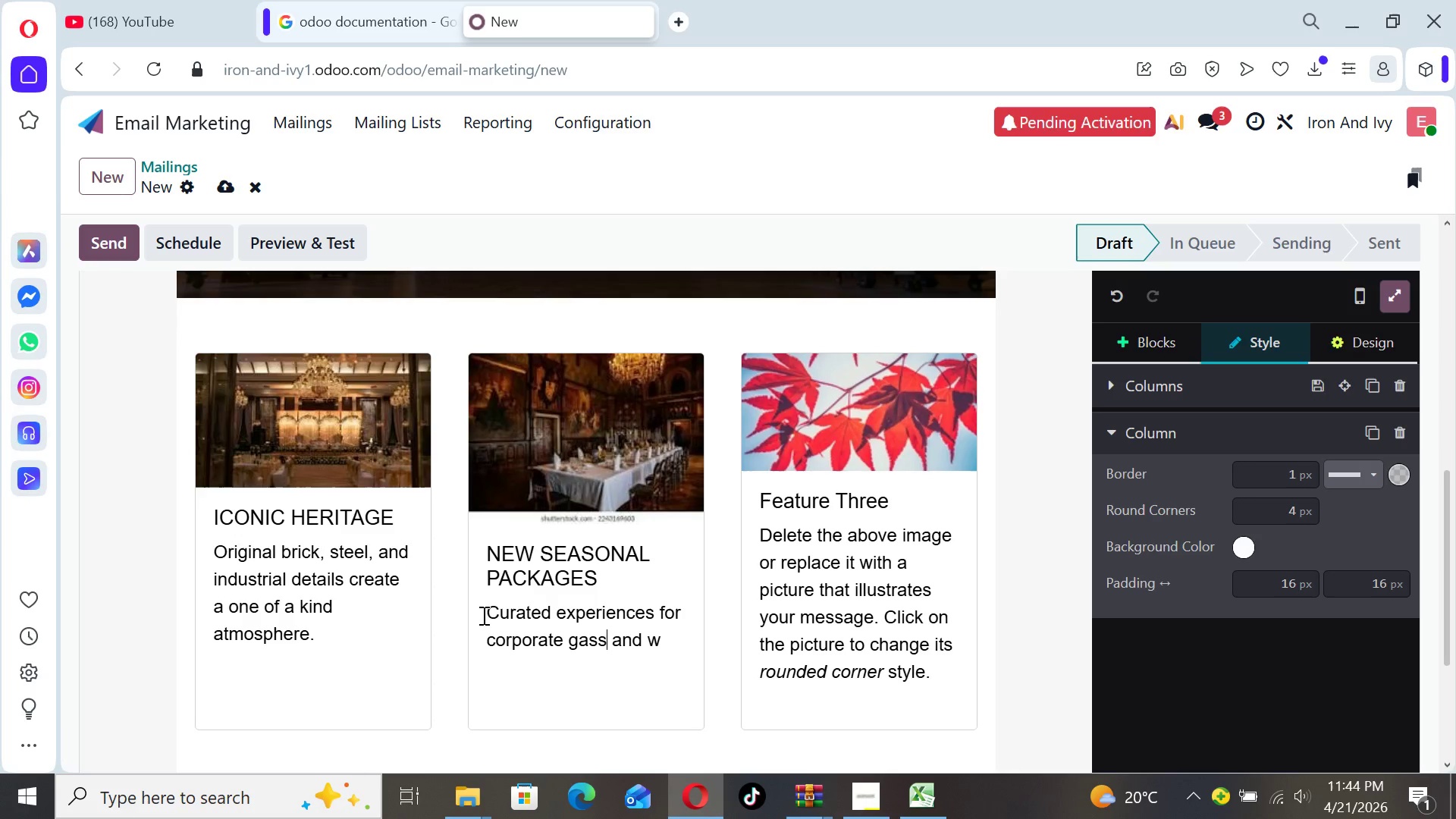 
key(ArrowRight)
 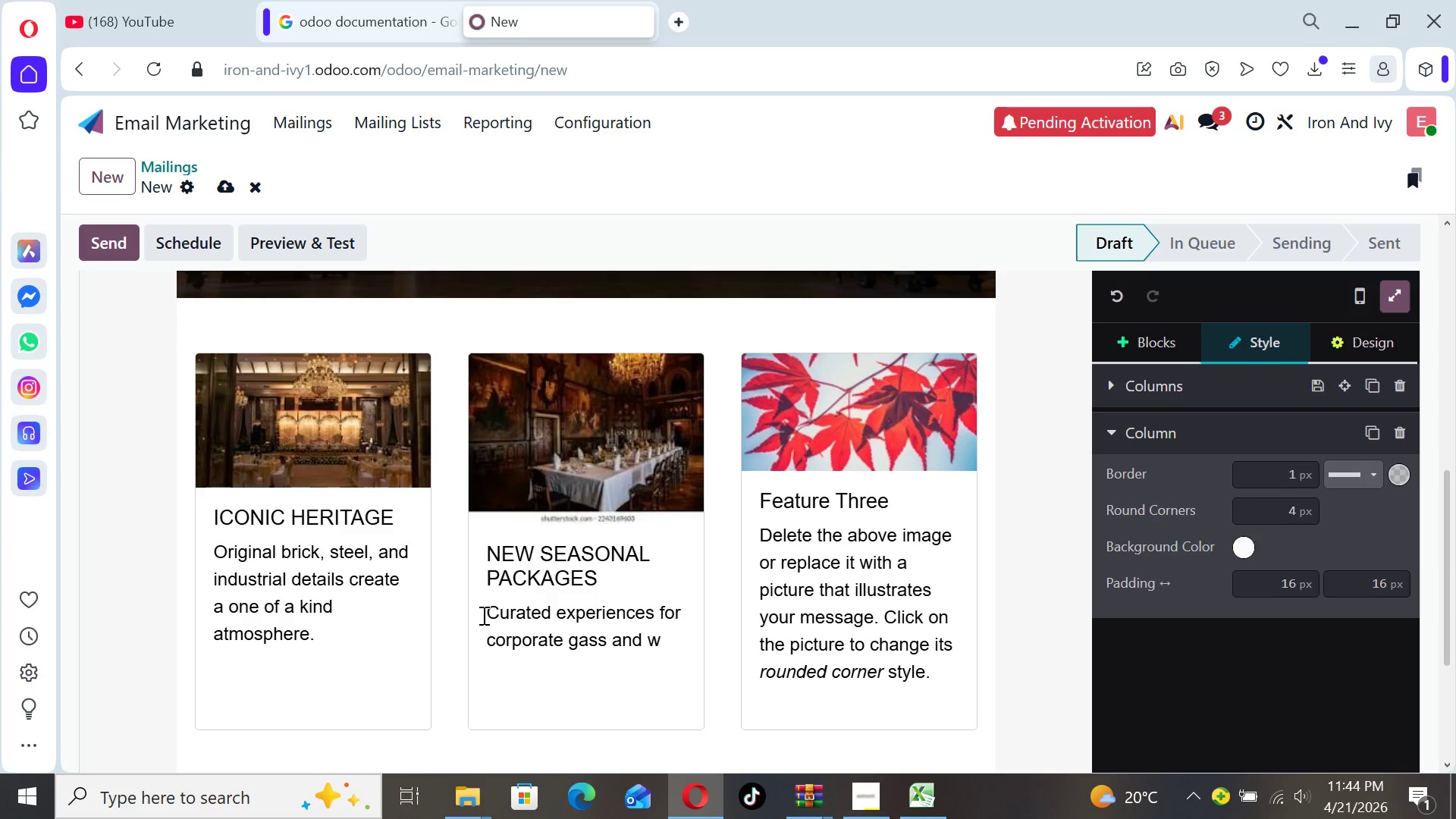 
key(Backspace)
key(Backspace)
type(las)
 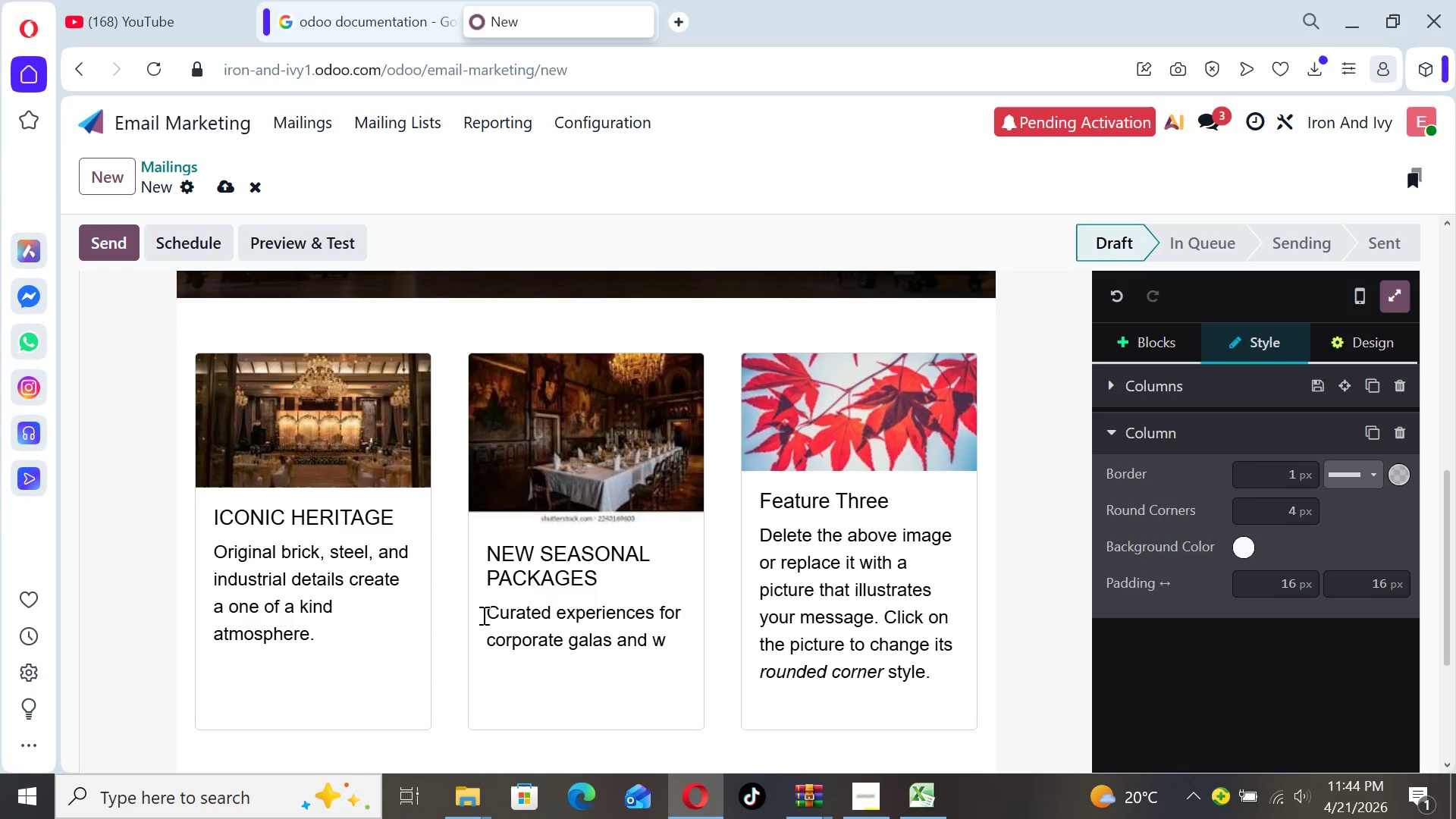 
key(ArrowRight)
 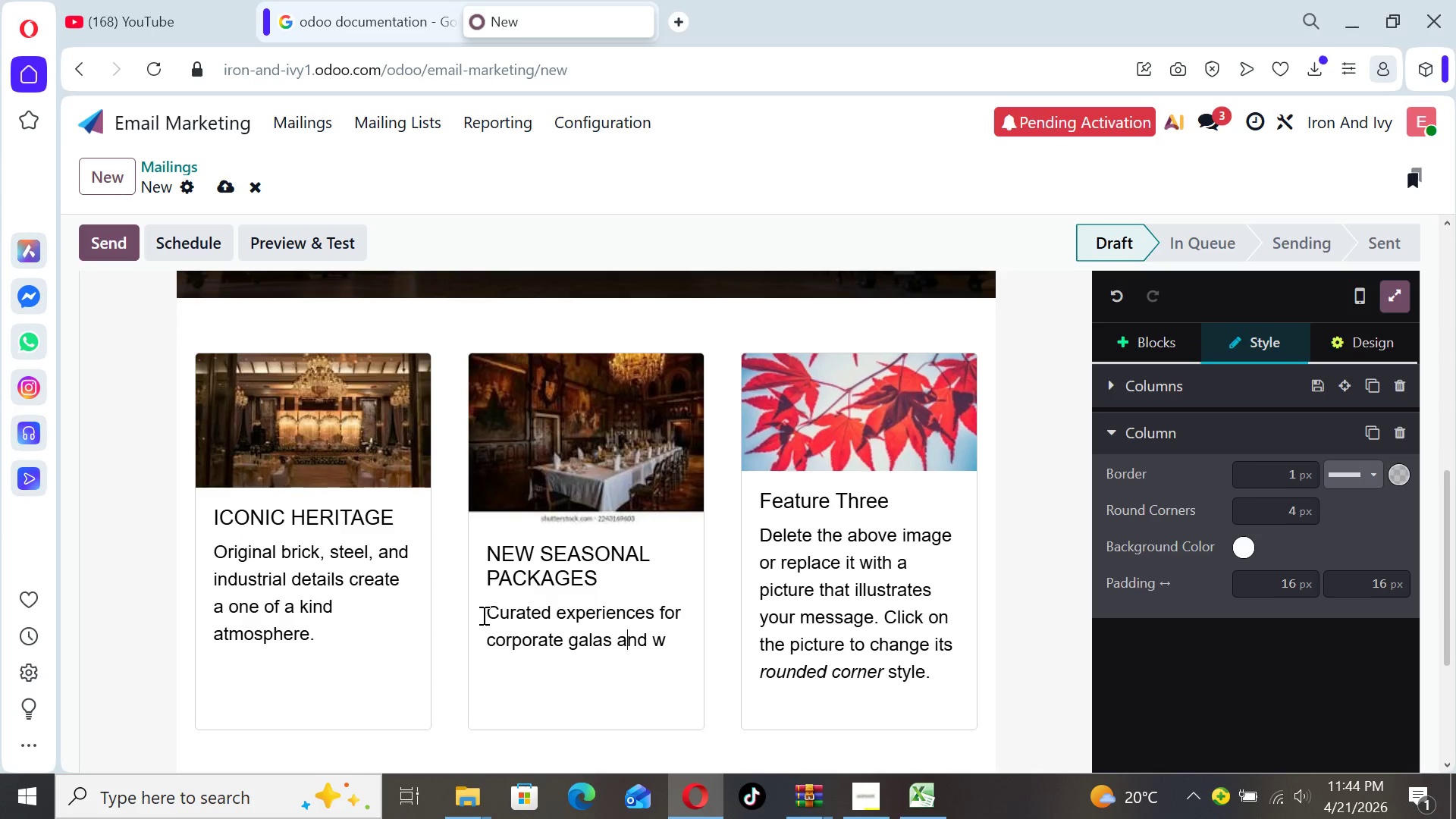 
key(ArrowRight)
 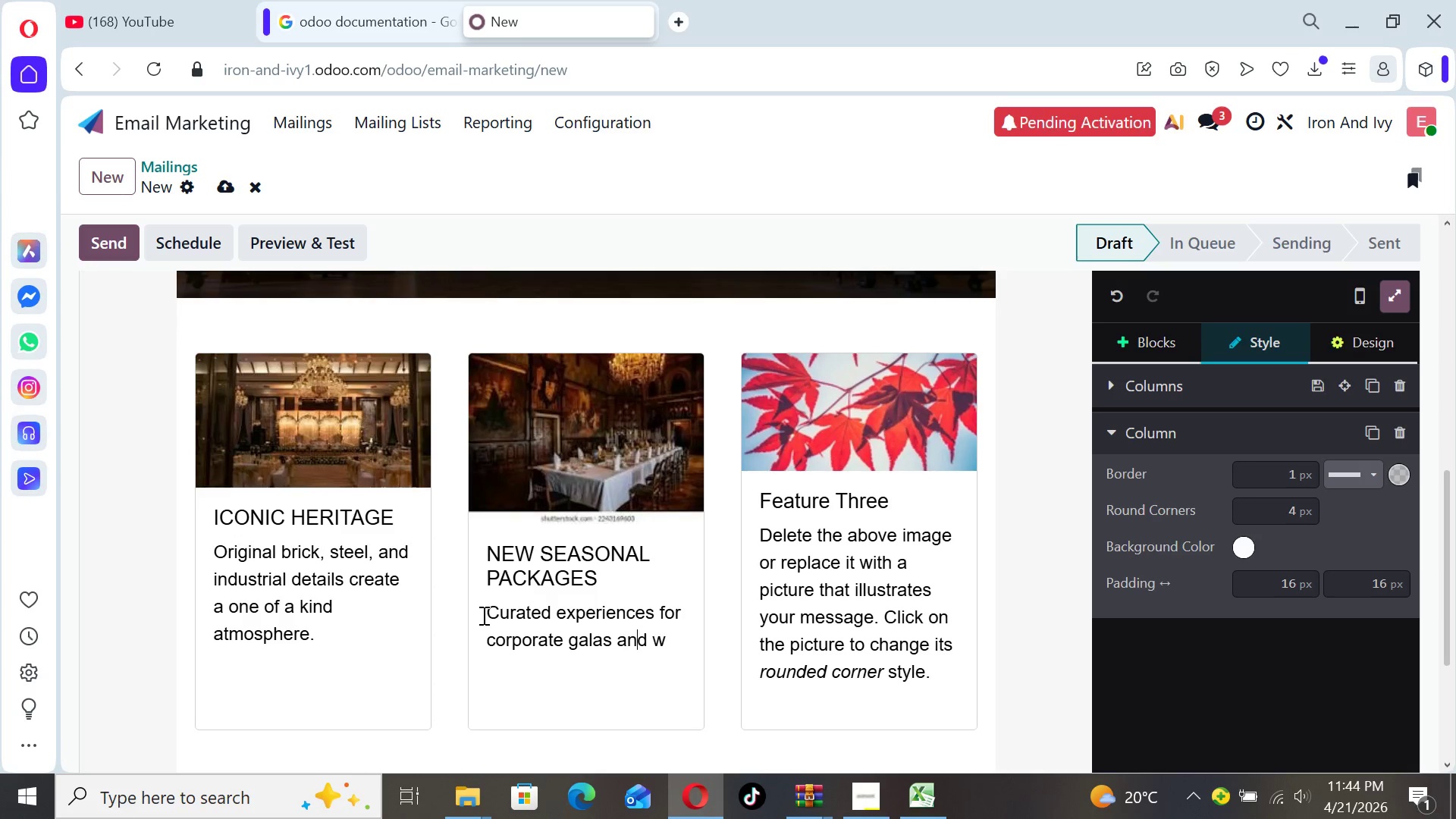 
key(ArrowRight)
 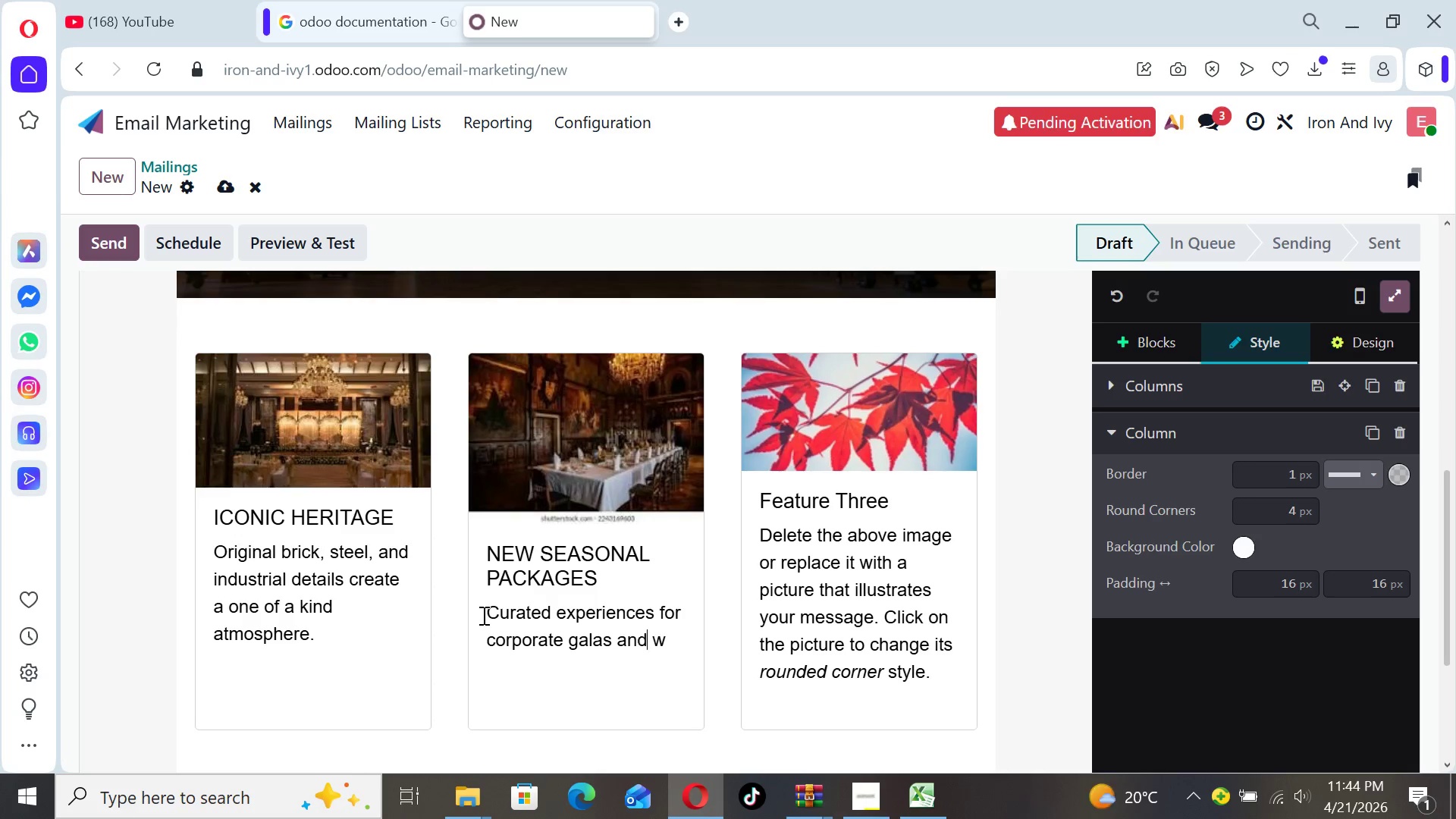 
key(ArrowRight)
 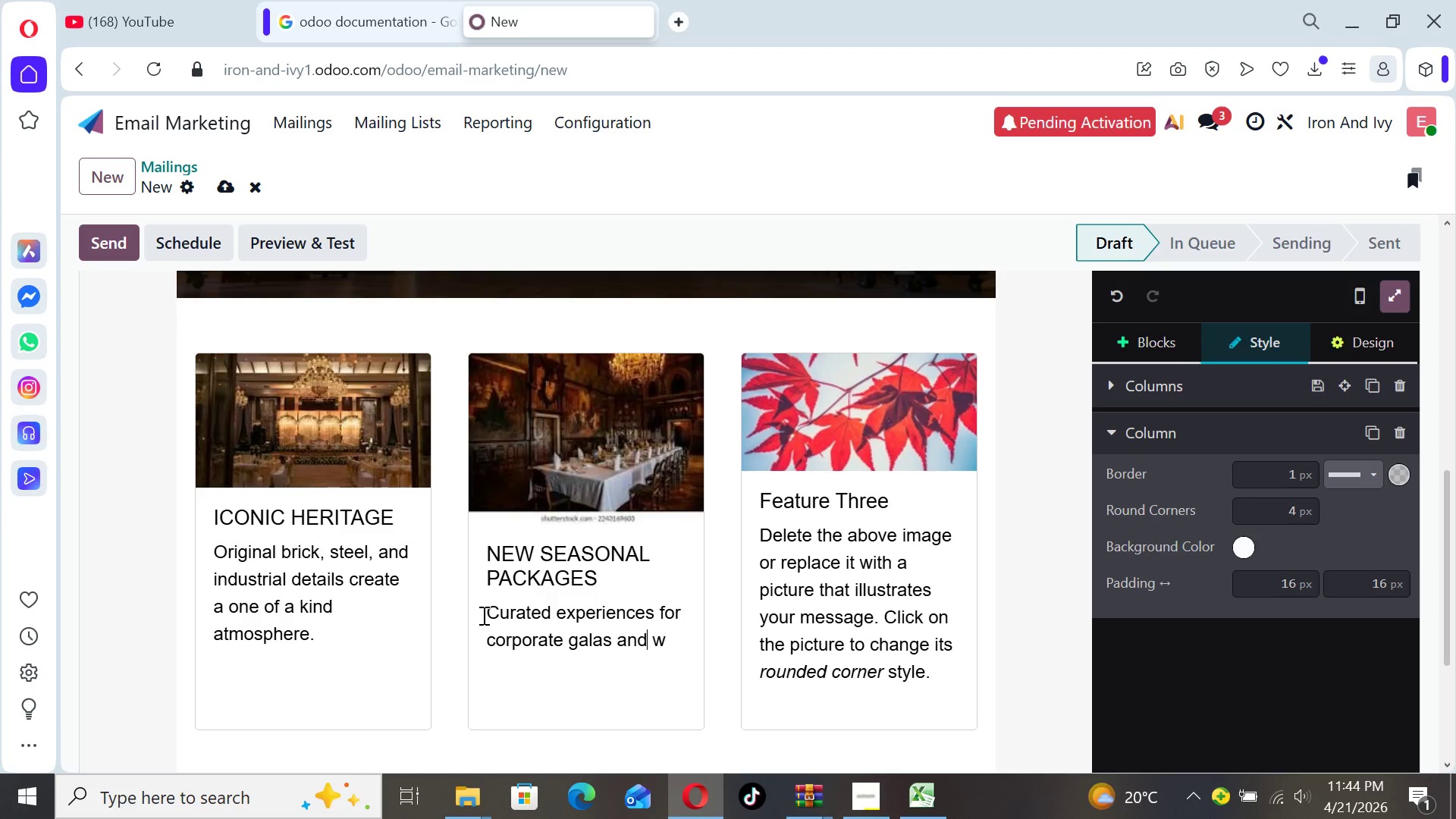 
key(ArrowRight)
 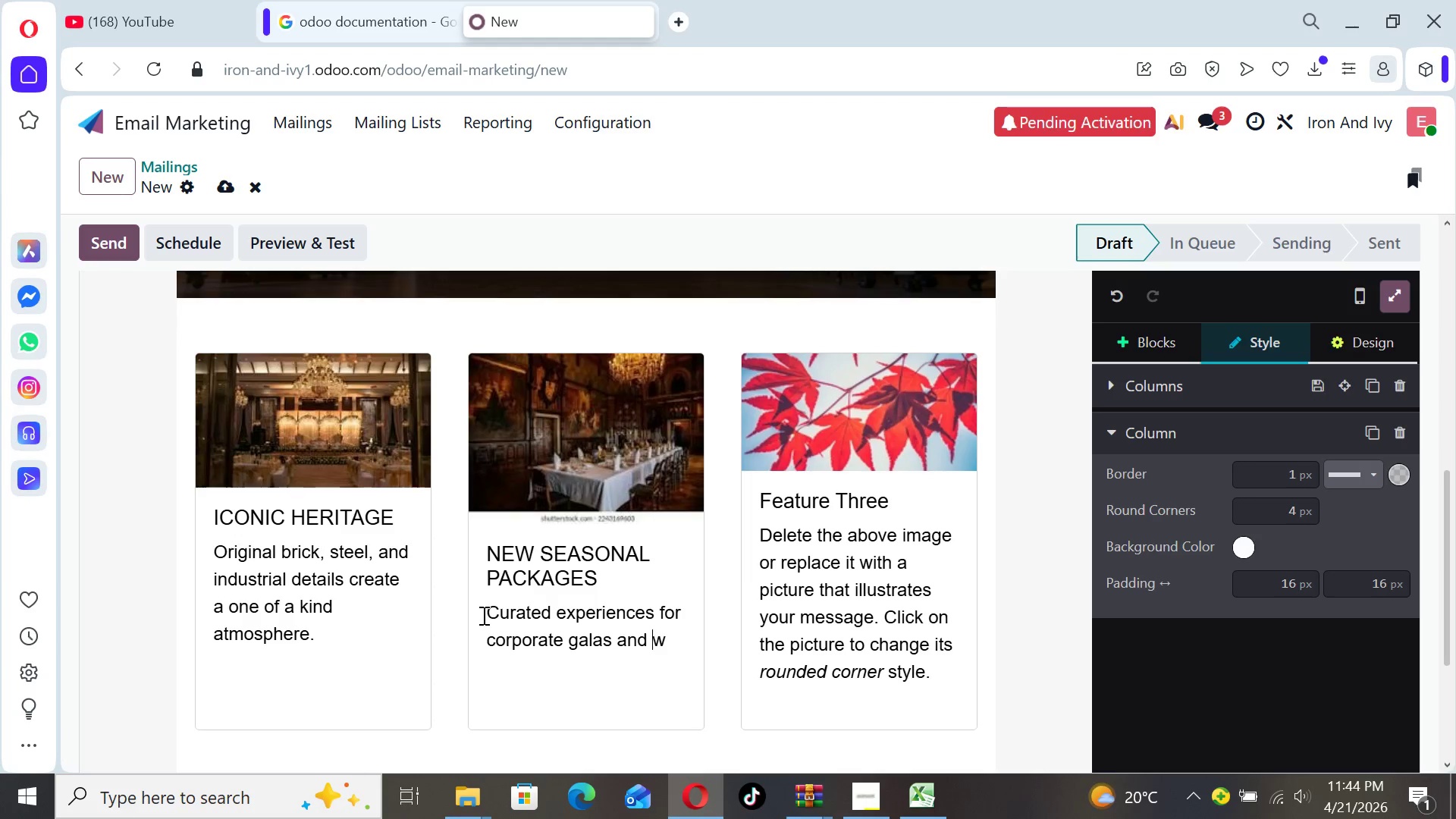 
key(ArrowRight)
 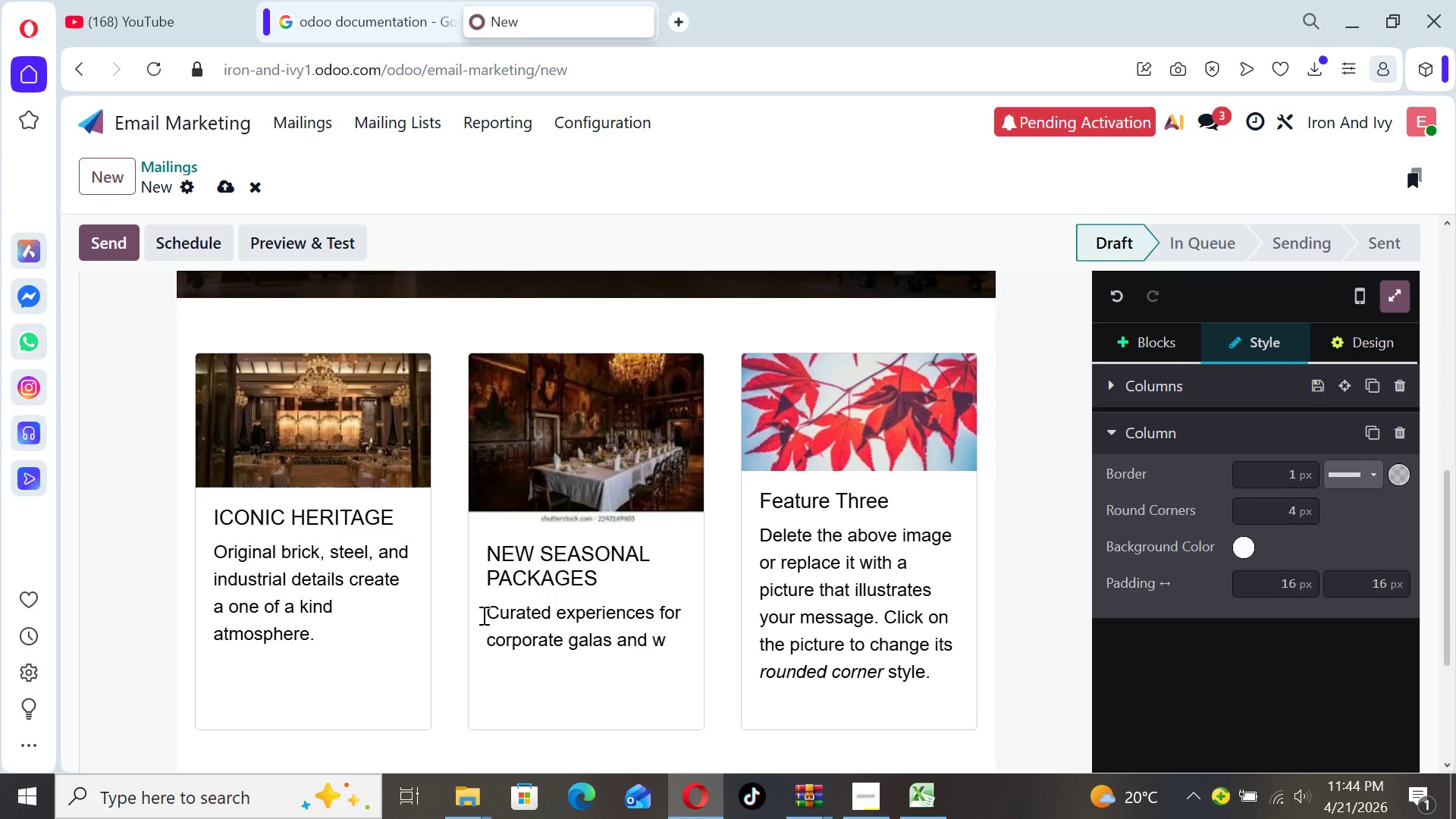 
type(eedings elevated for every reasons.)
 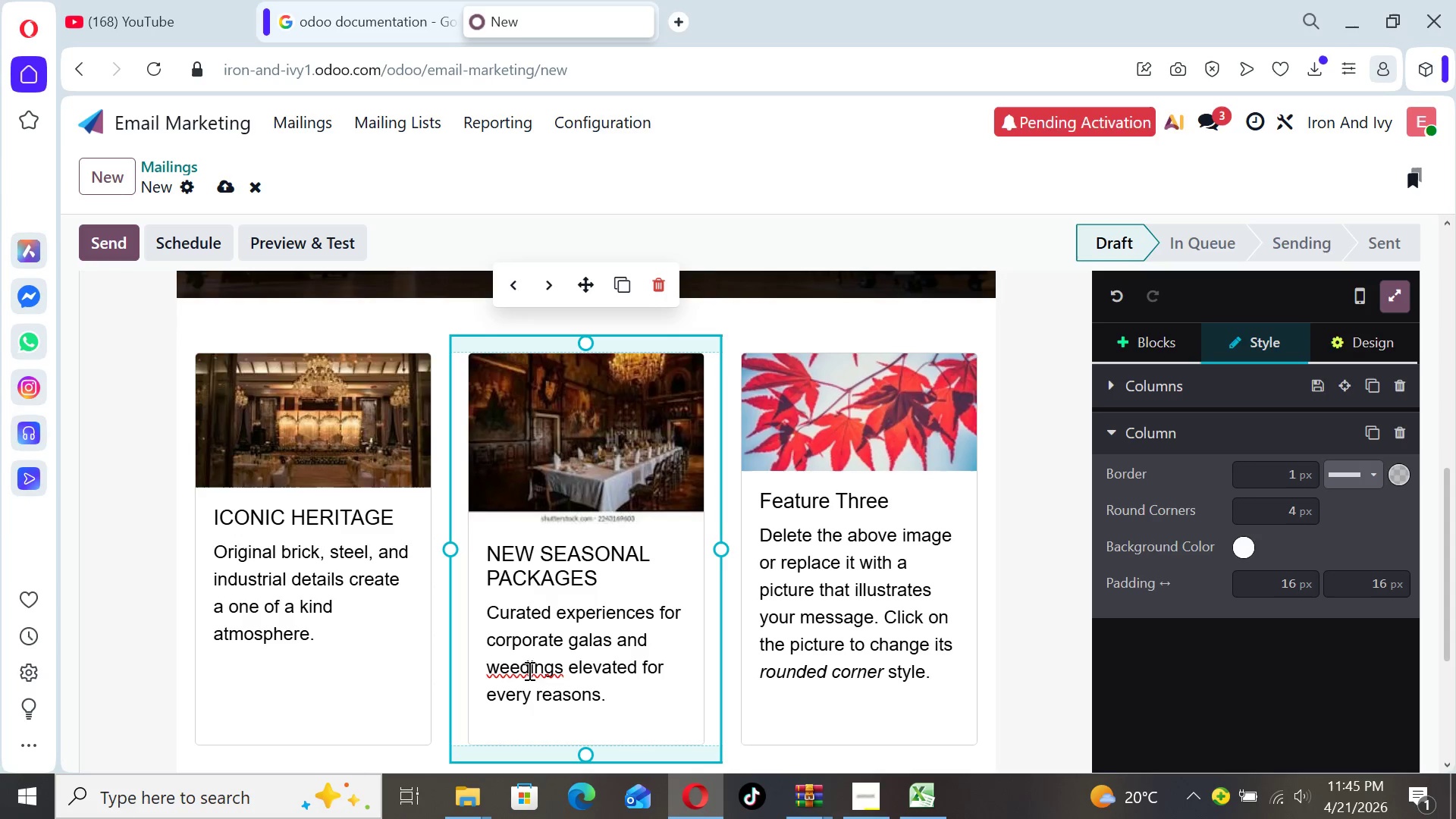 
wait(5.67)
 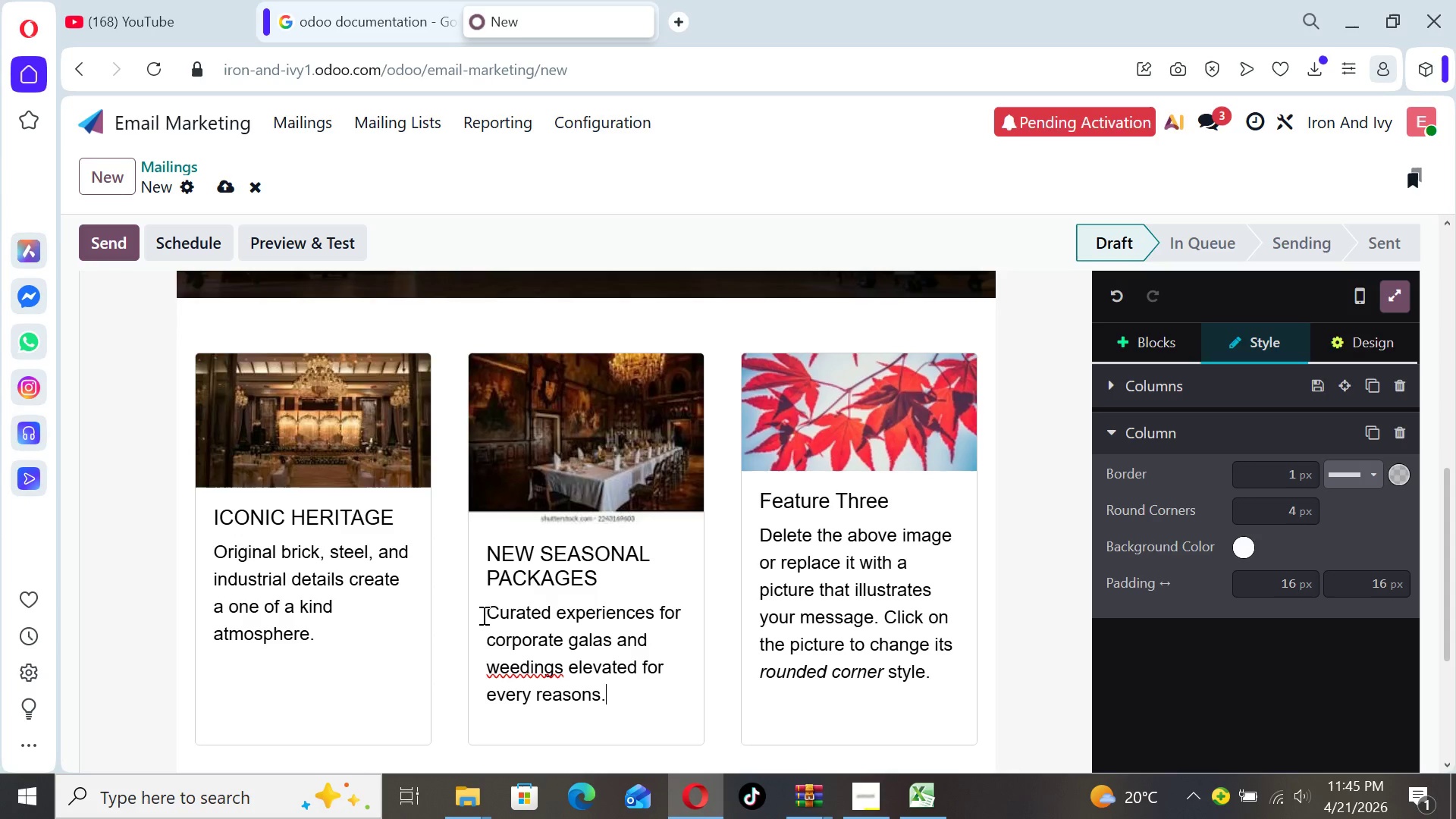 
left_click([523, 668])
 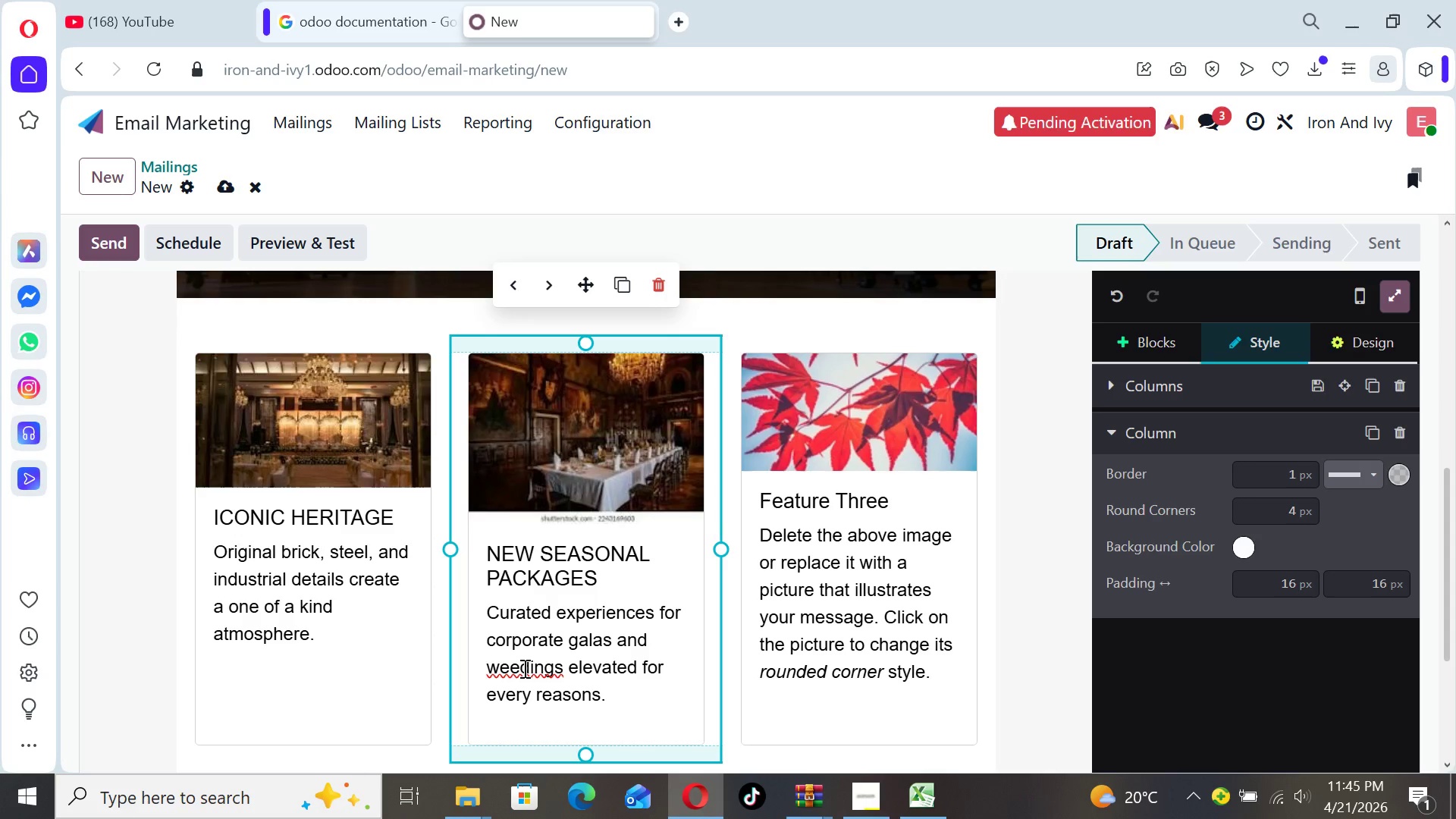 
key(Backspace)
 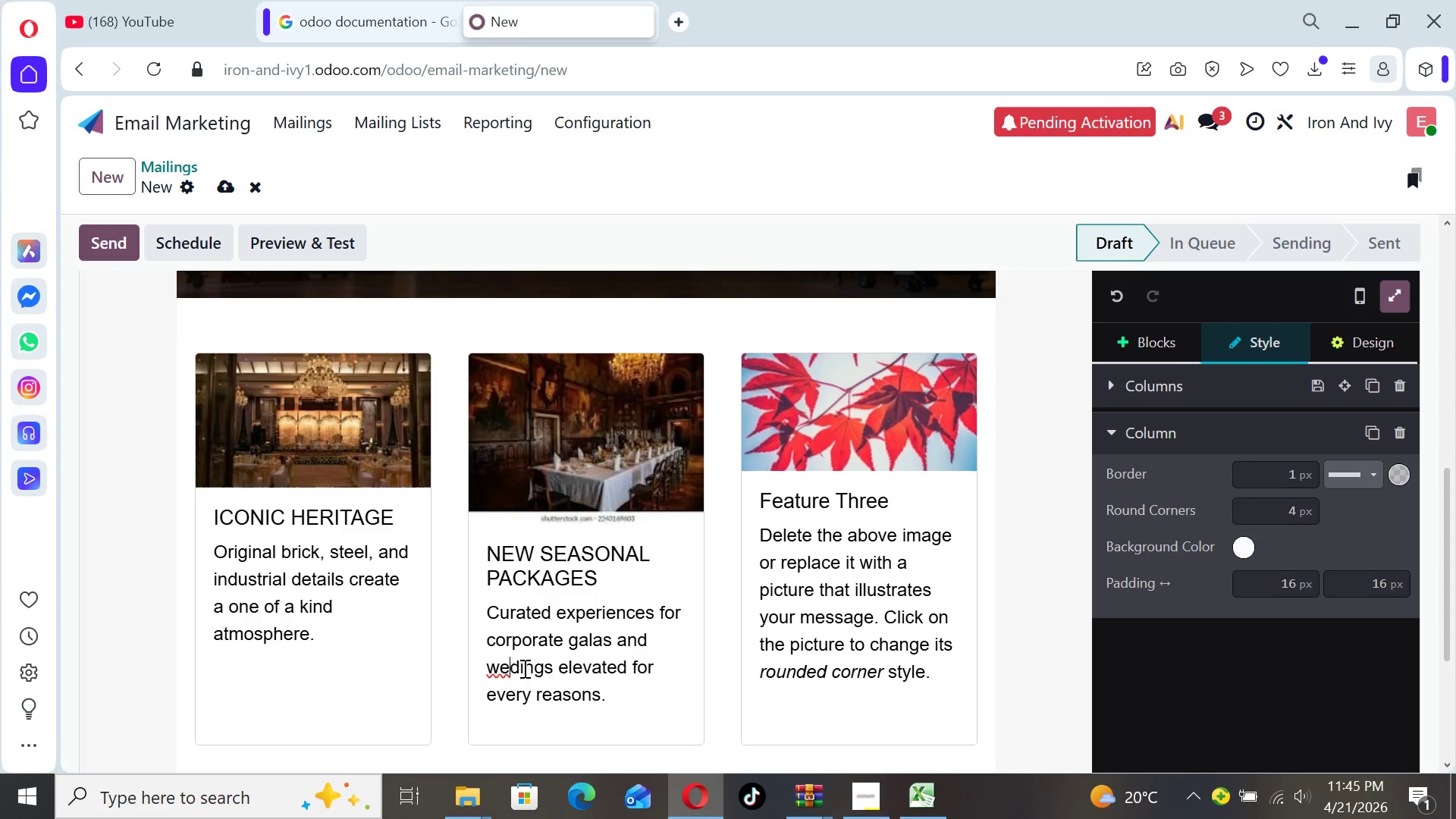 
key(D)
 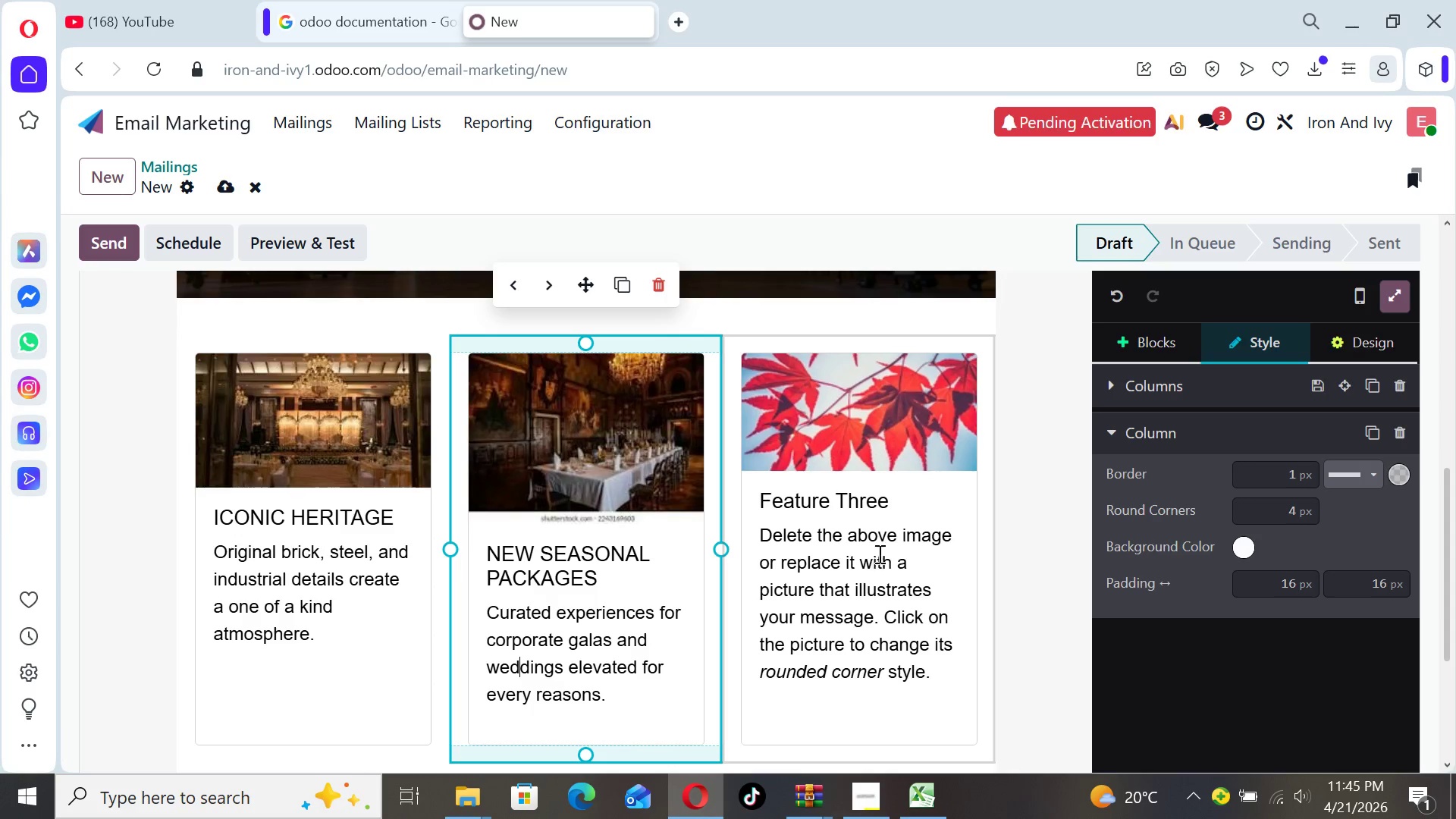 
left_click([899, 438])
 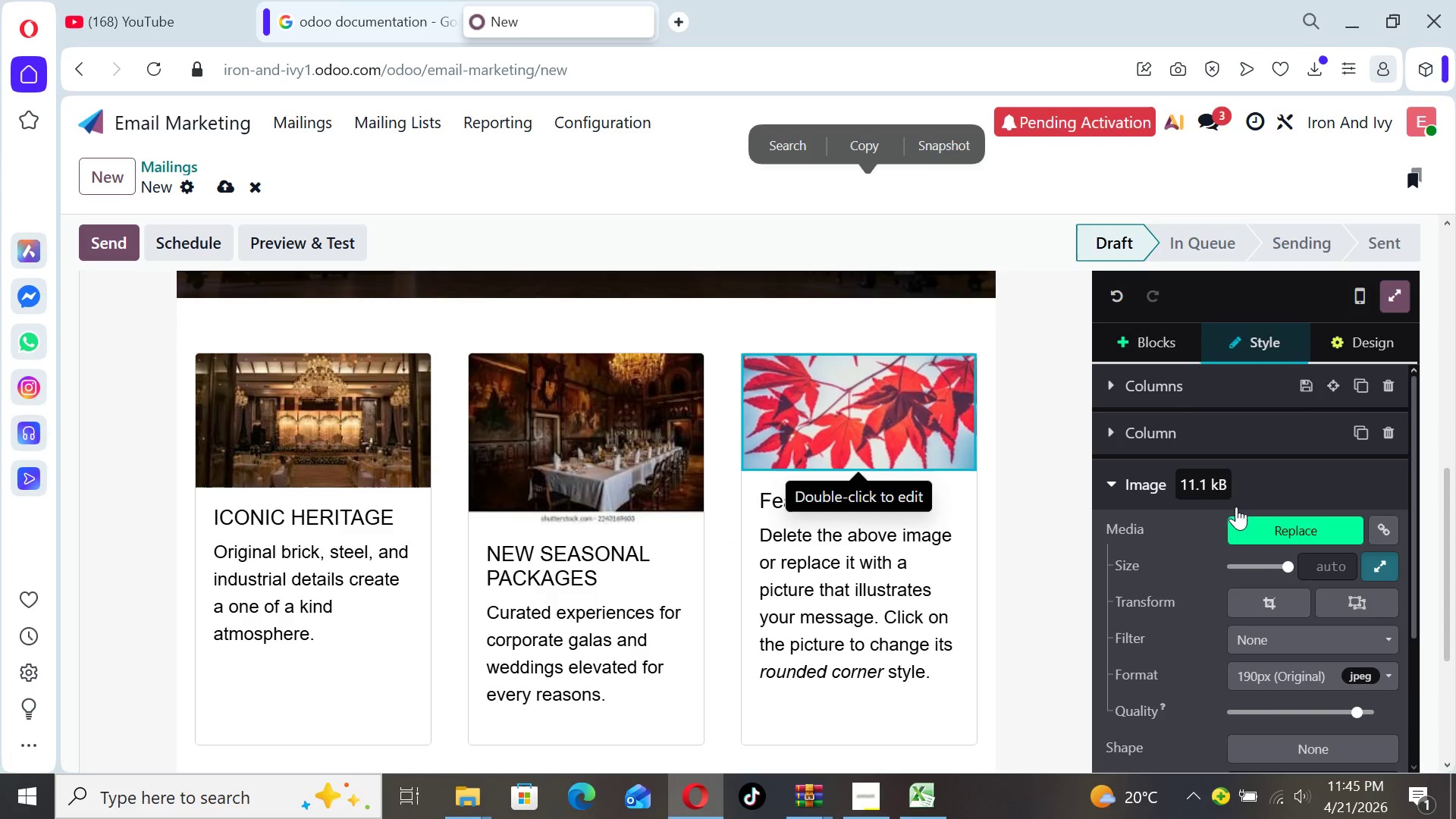 
left_click([1243, 522])
 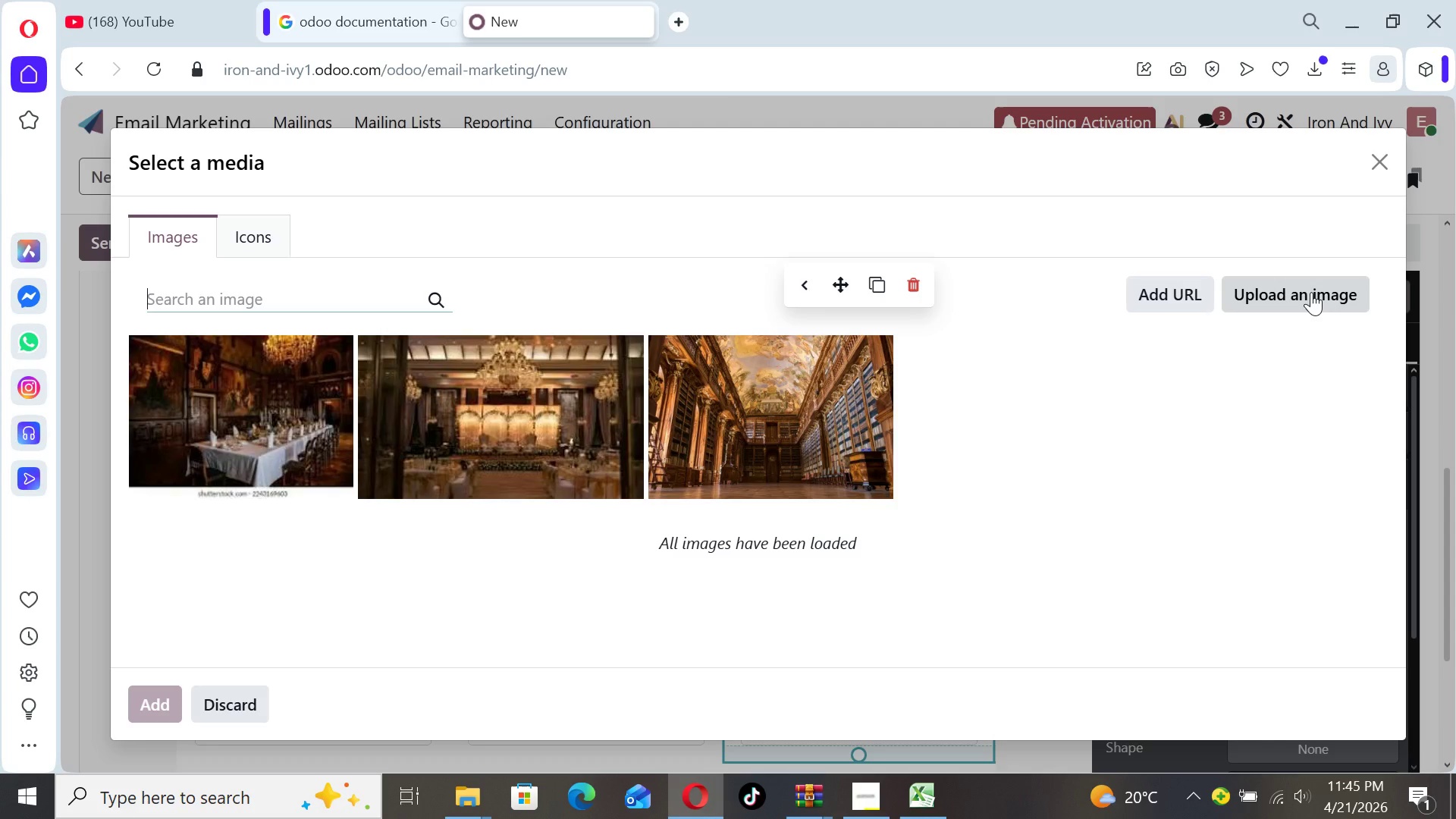 
left_click([1311, 292])
 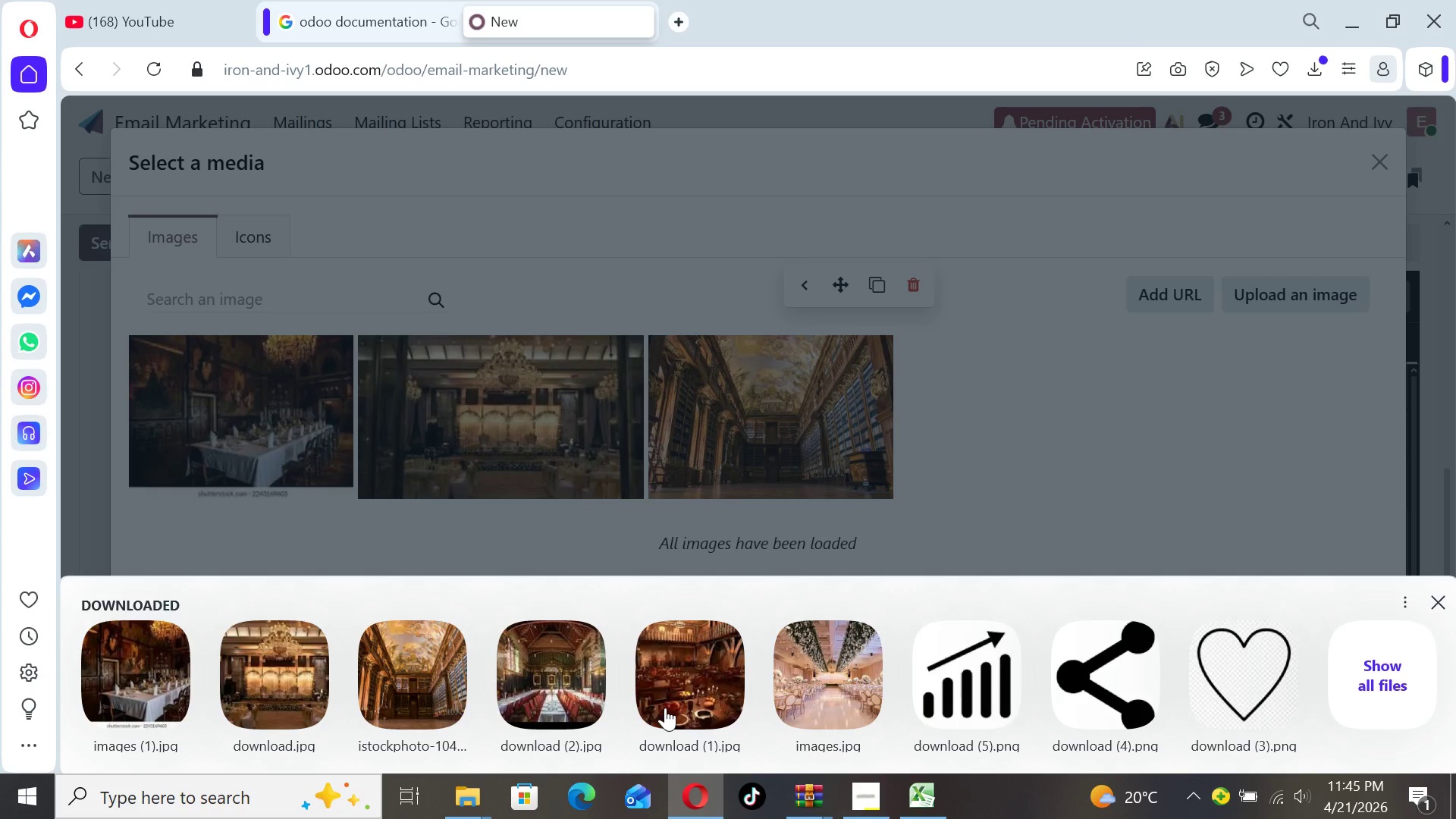 
wait(13.77)
 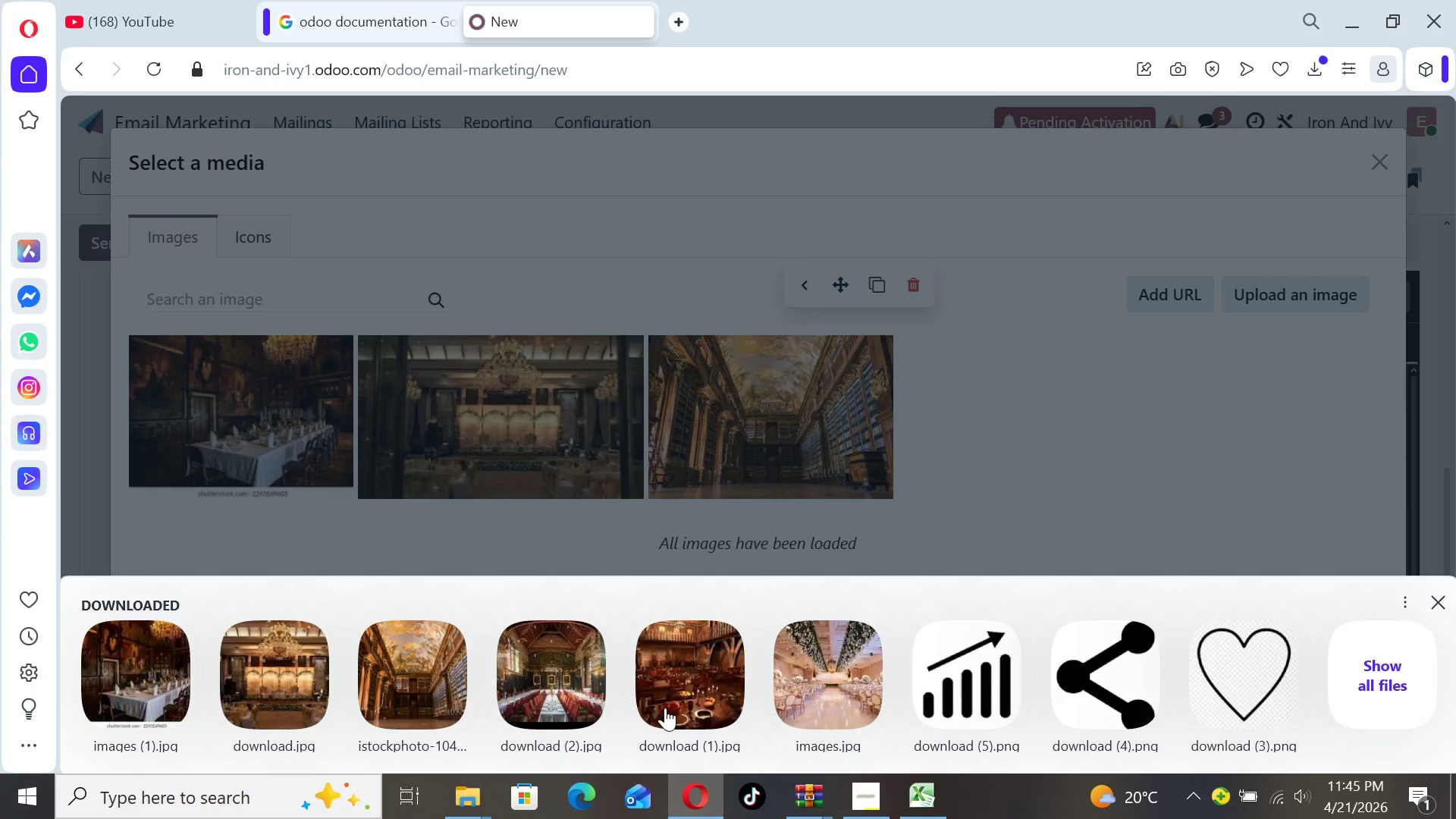 
left_click([701, 701])
 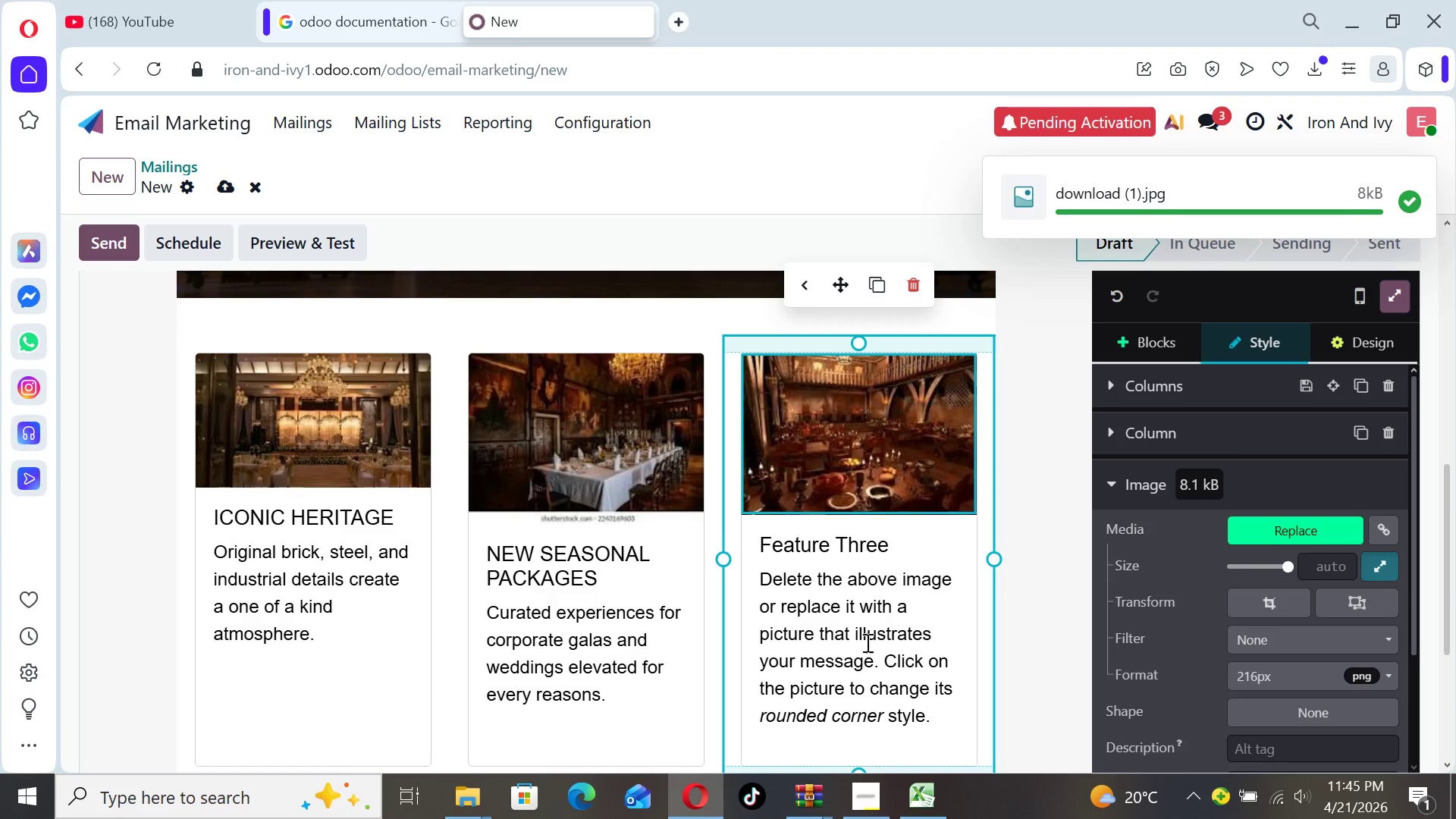 
left_click_drag(start_coordinate=[905, 549], to_coordinate=[755, 544])
 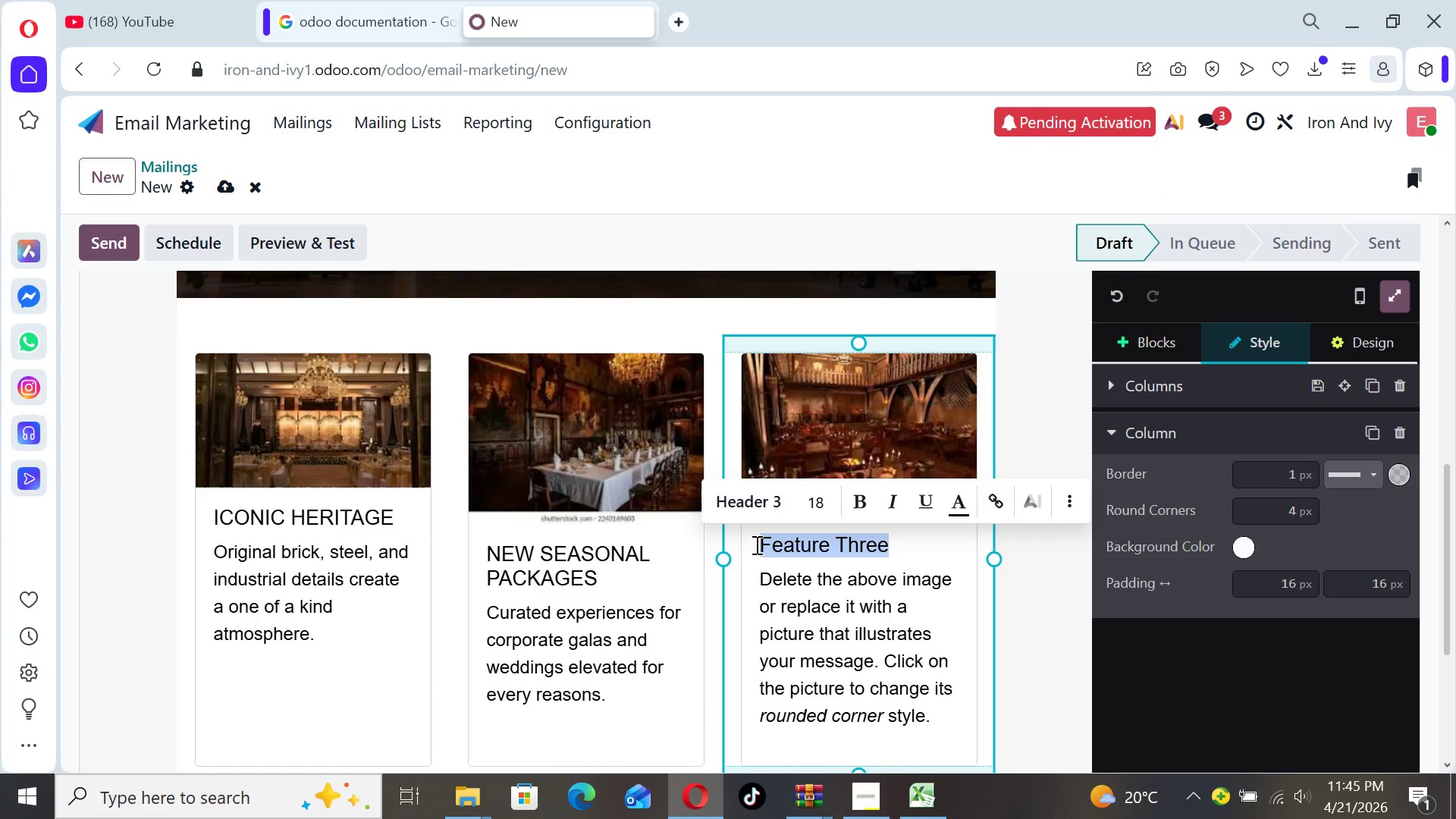 
type(LIMITED AVAILABILITY)
 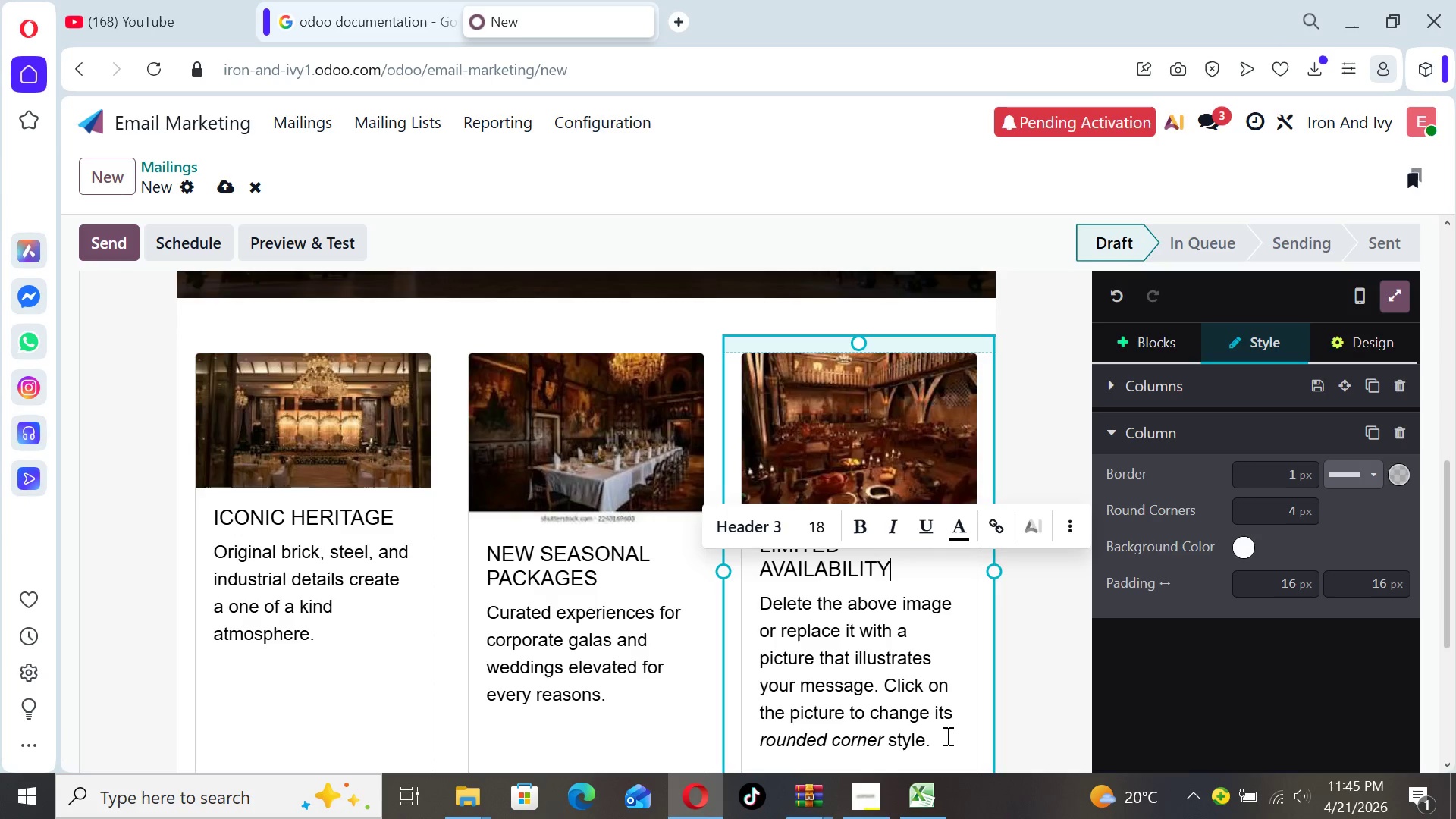 
left_click_drag(start_coordinate=[944, 737], to_coordinate=[755, 595])
 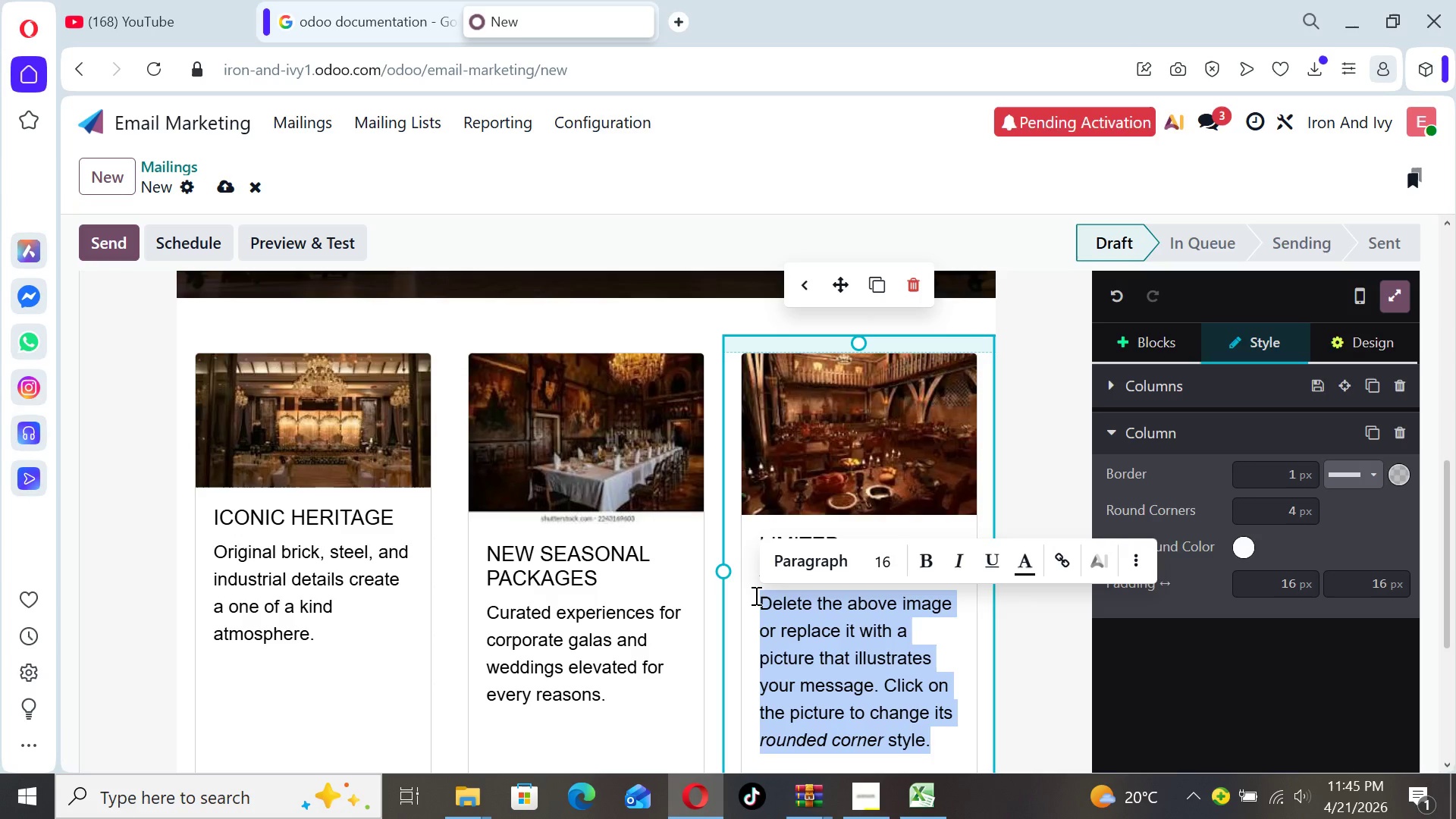 
type(p)
key(Backspace)
type(Private tours are )
 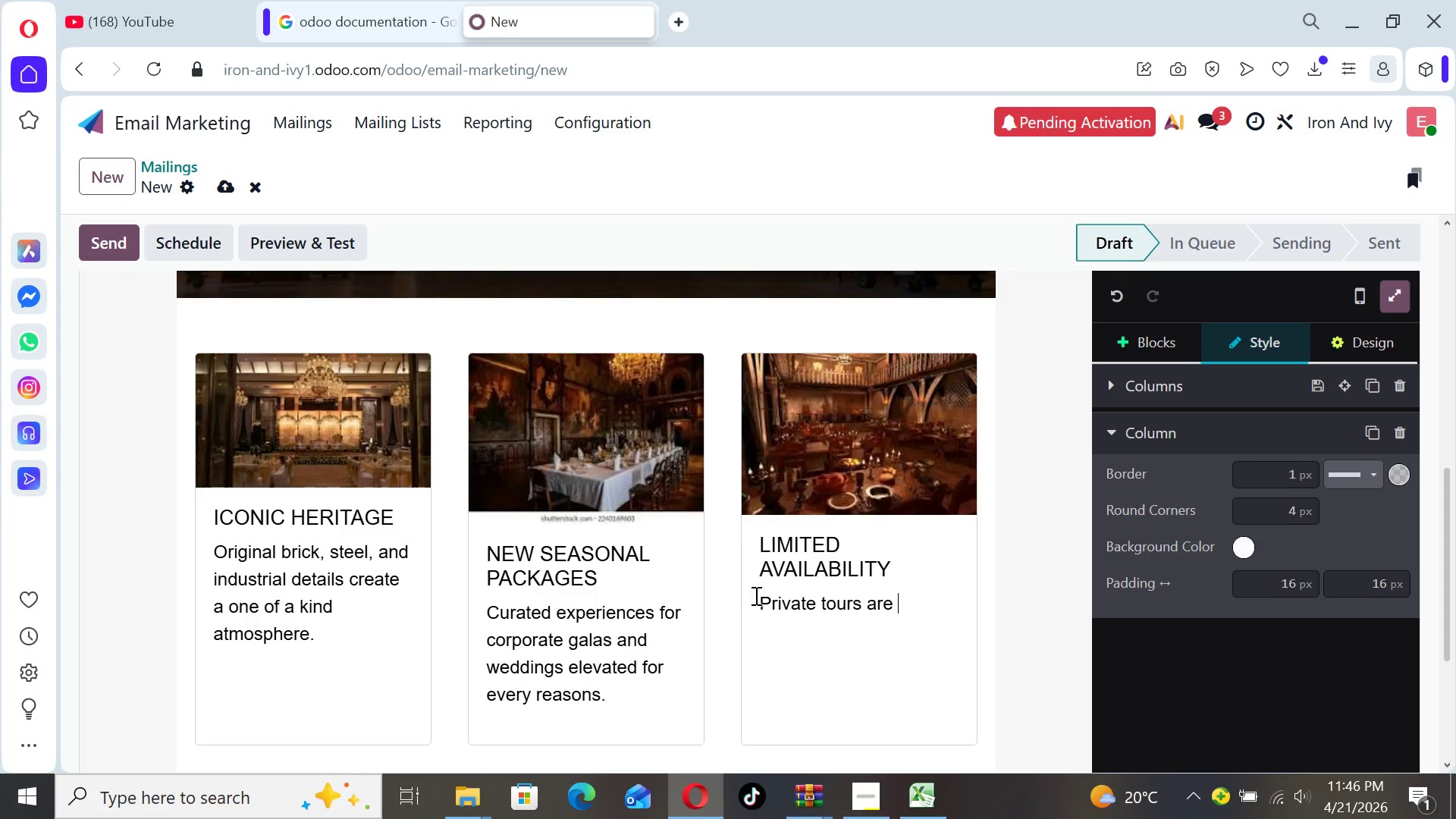 
wait(5.91)
 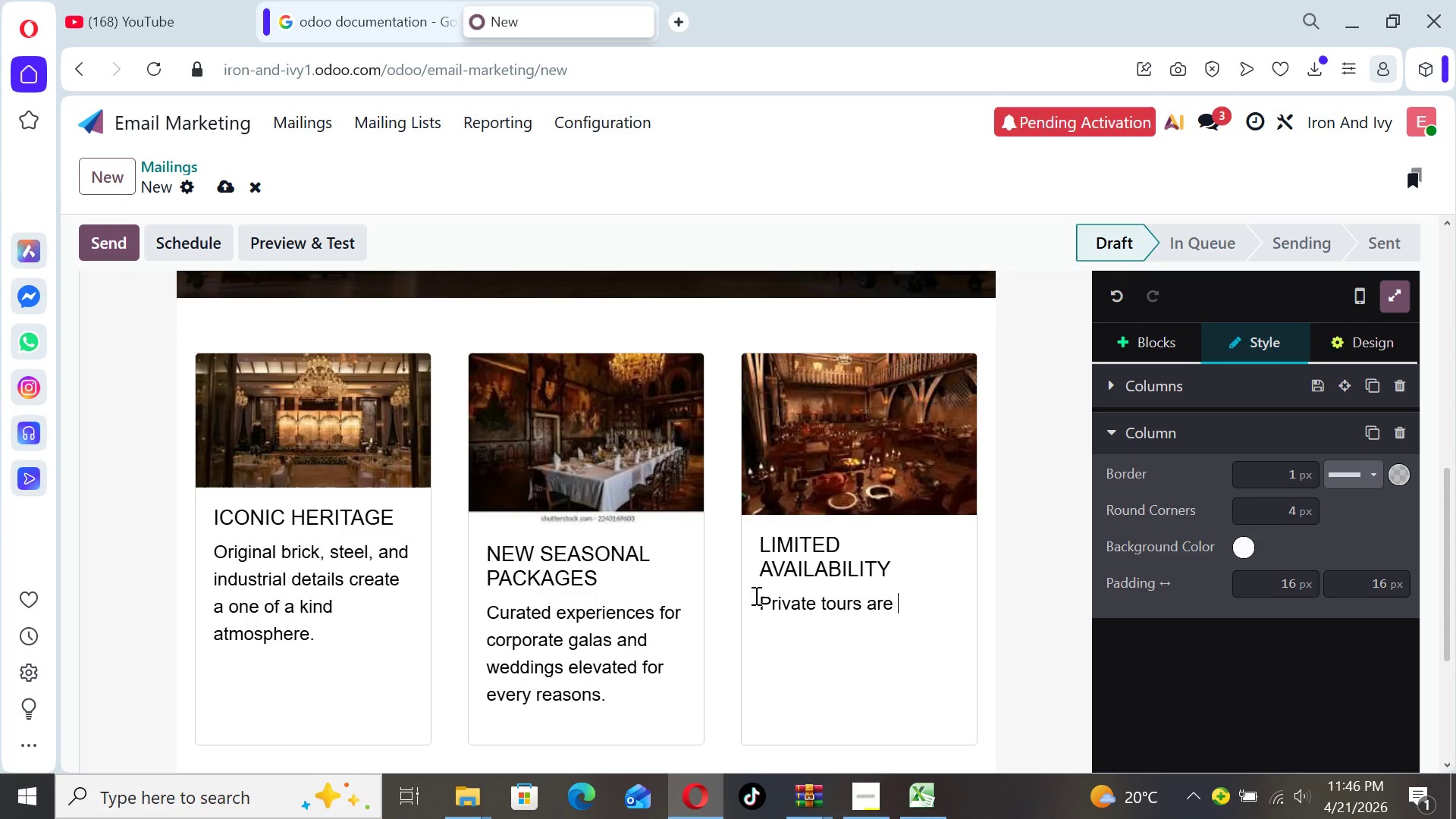 
type(filling quickly )
 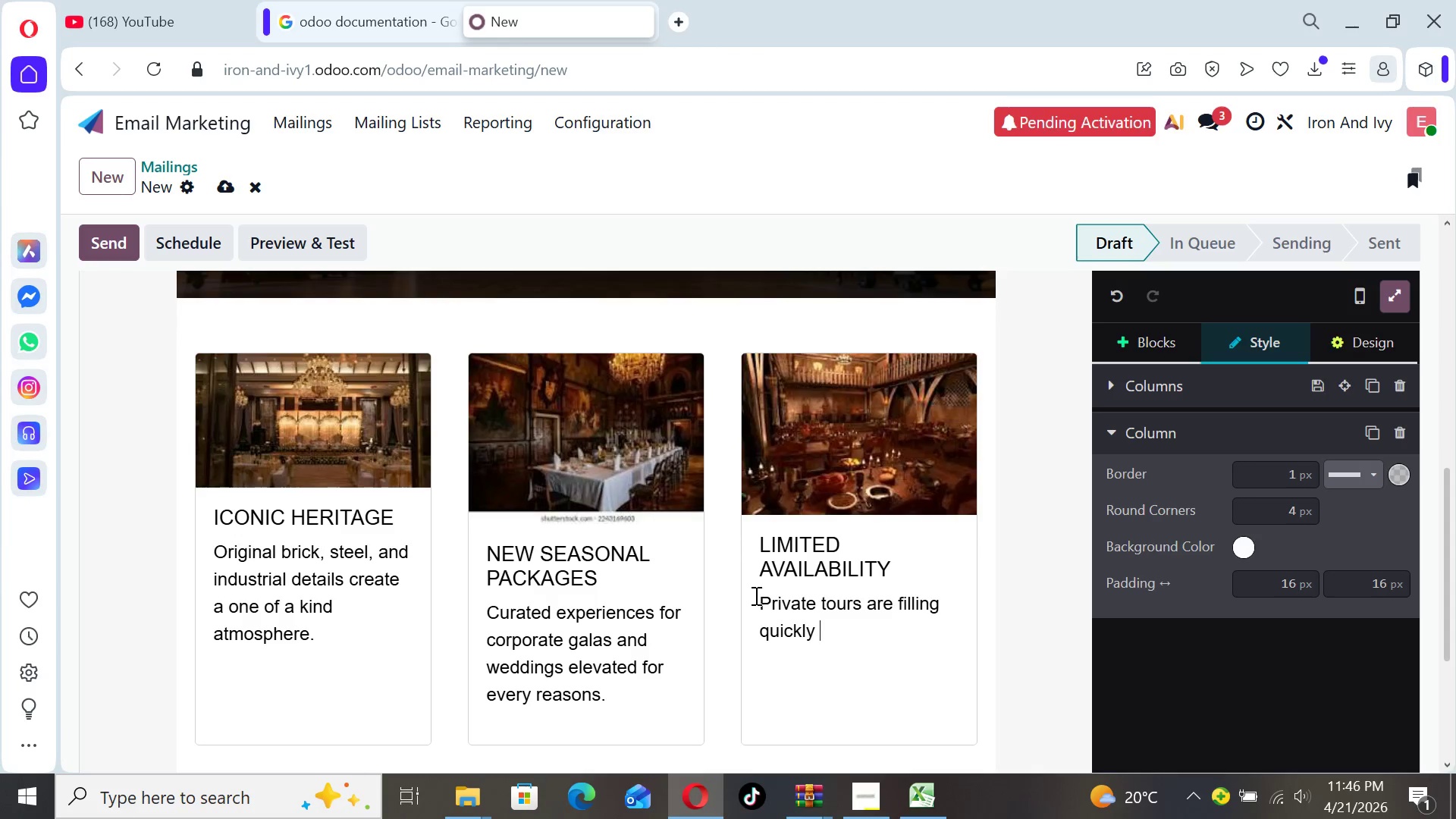 
key(Backspace)
type(. Book your walkthrough and secure your date.)
 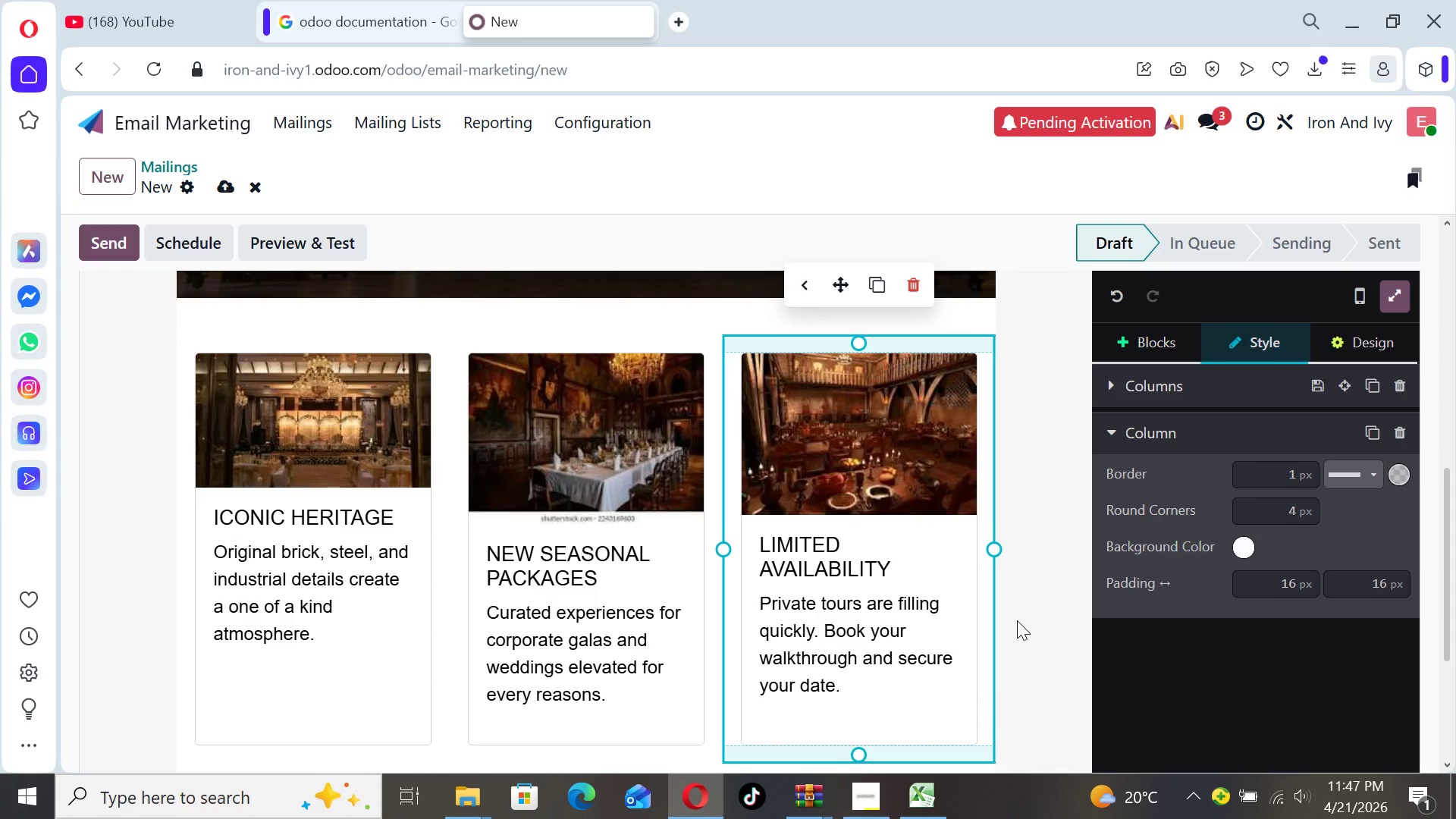 
wait(17.36)
 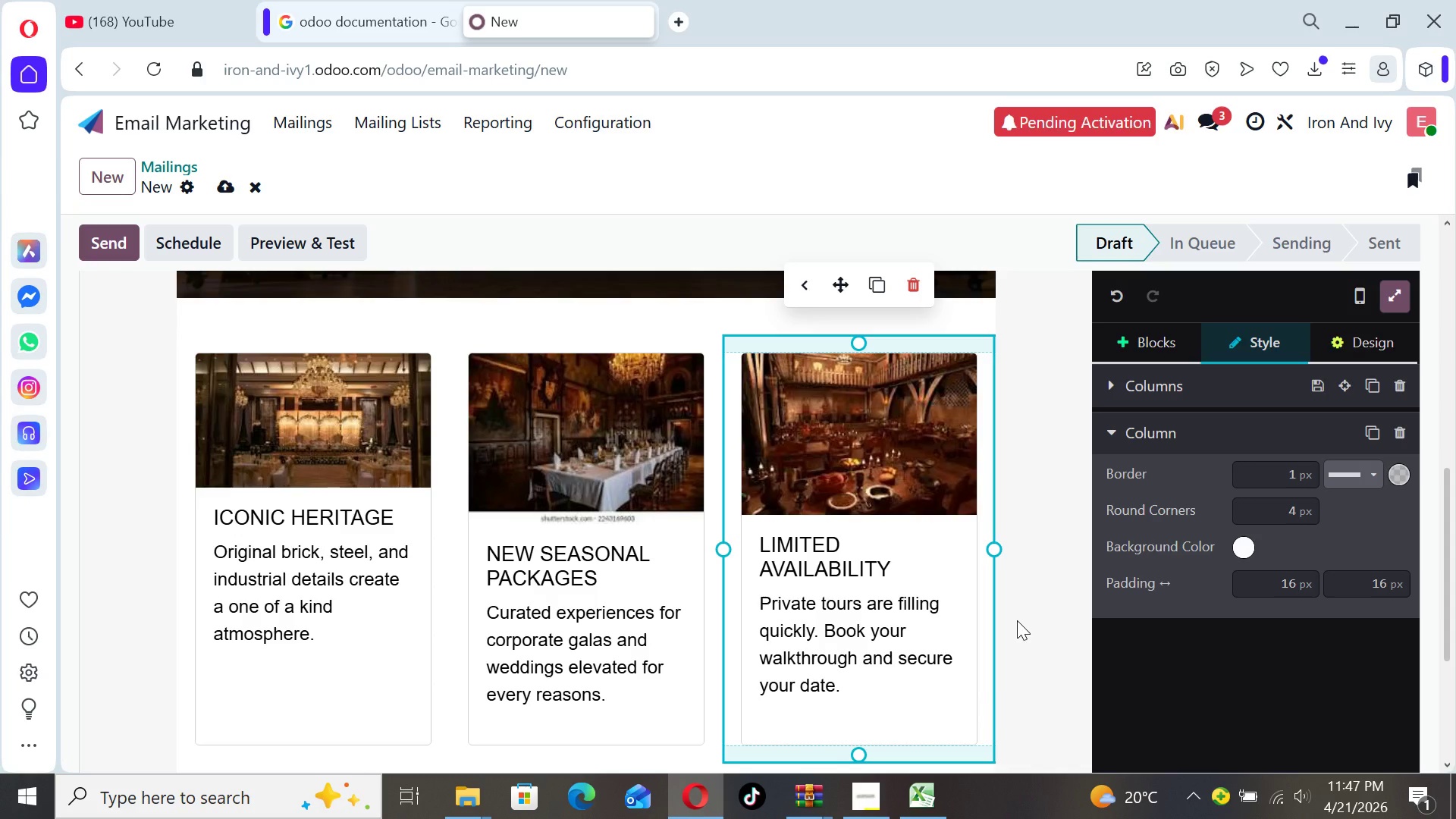 
left_click_drag(start_coordinate=[1448, 604], to_coordinate=[1417, 500])
 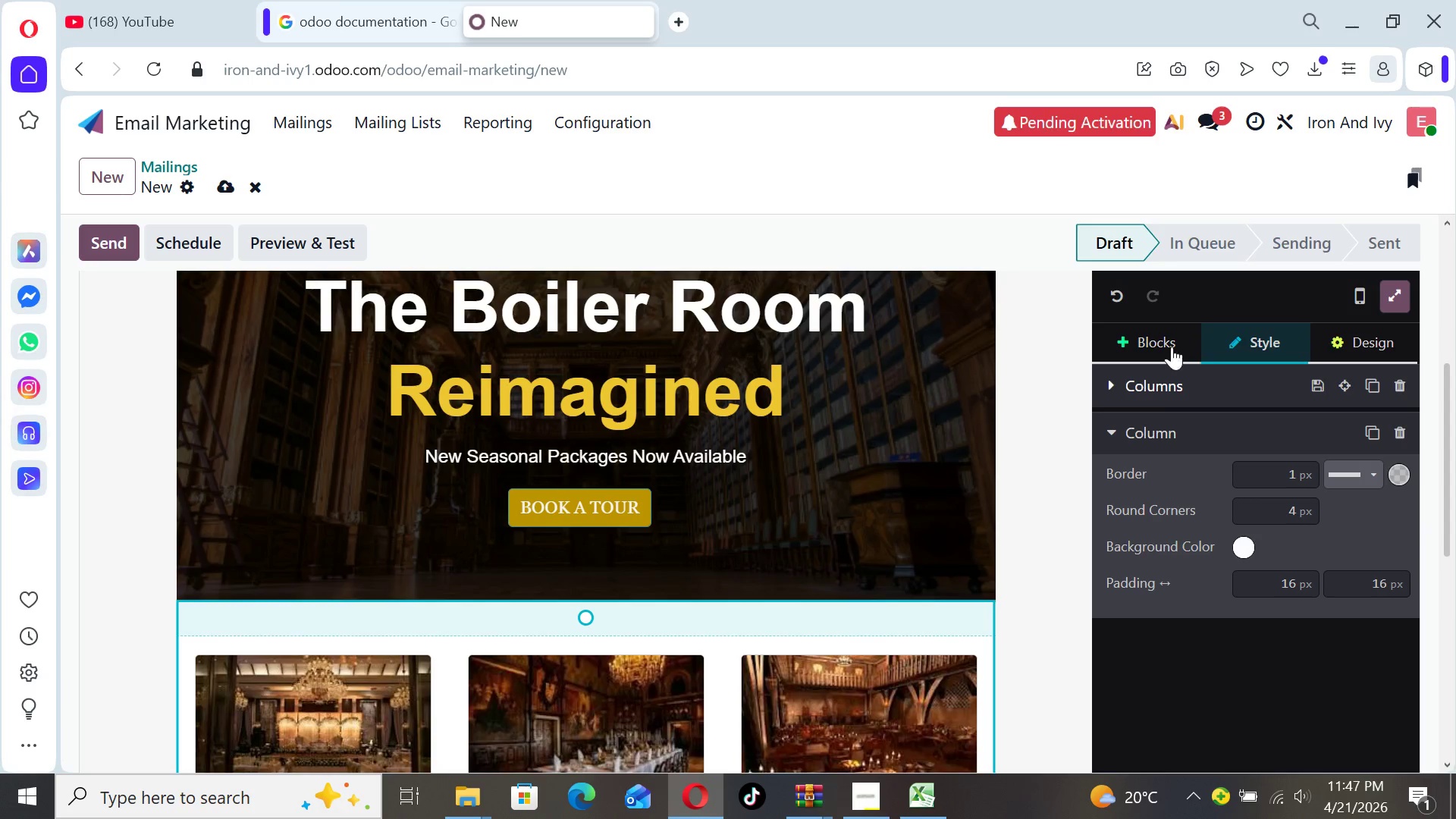 
left_click([1163, 344])
 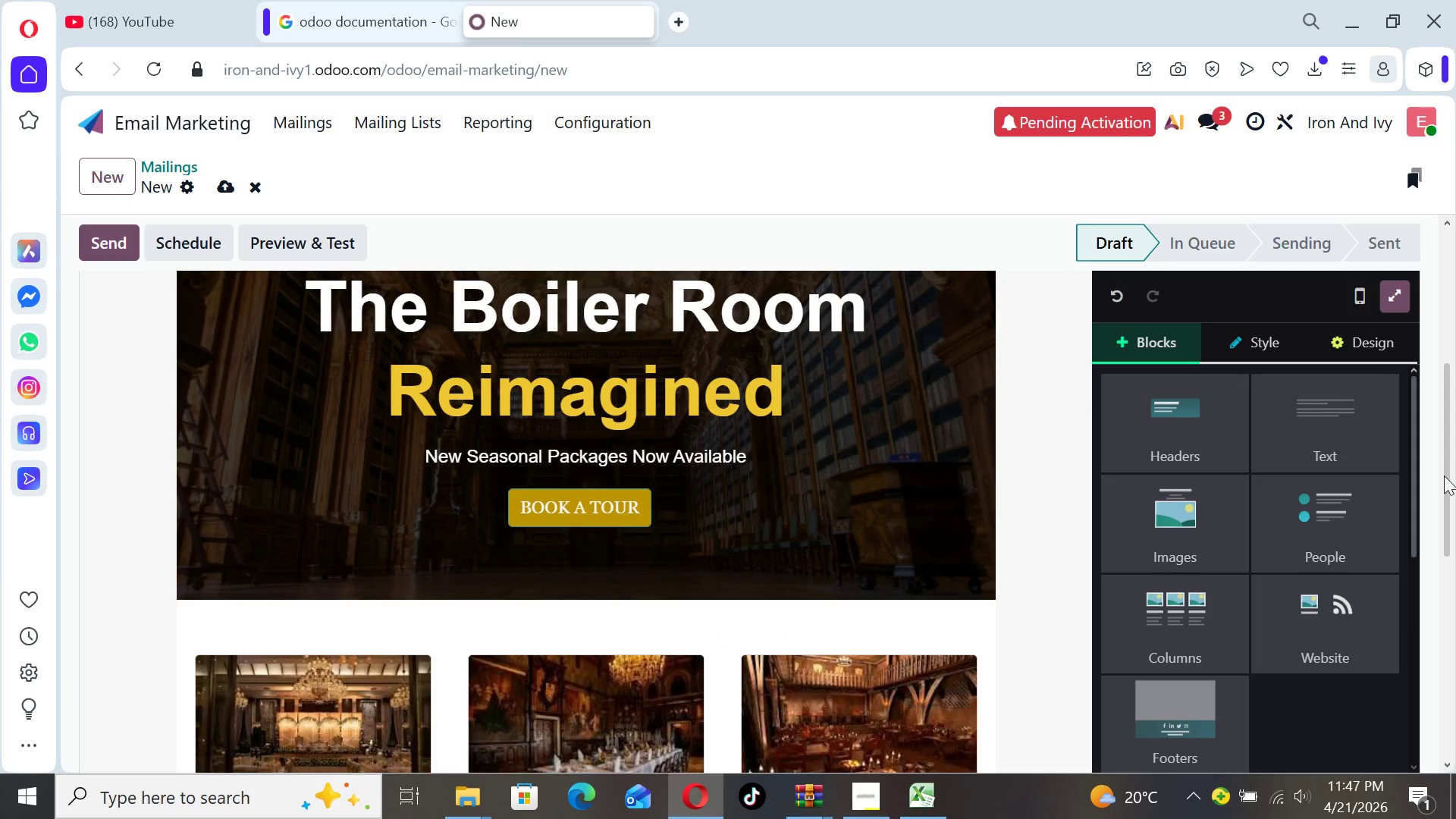 
left_click_drag(start_coordinate=[1453, 479], to_coordinate=[1455, 557])
 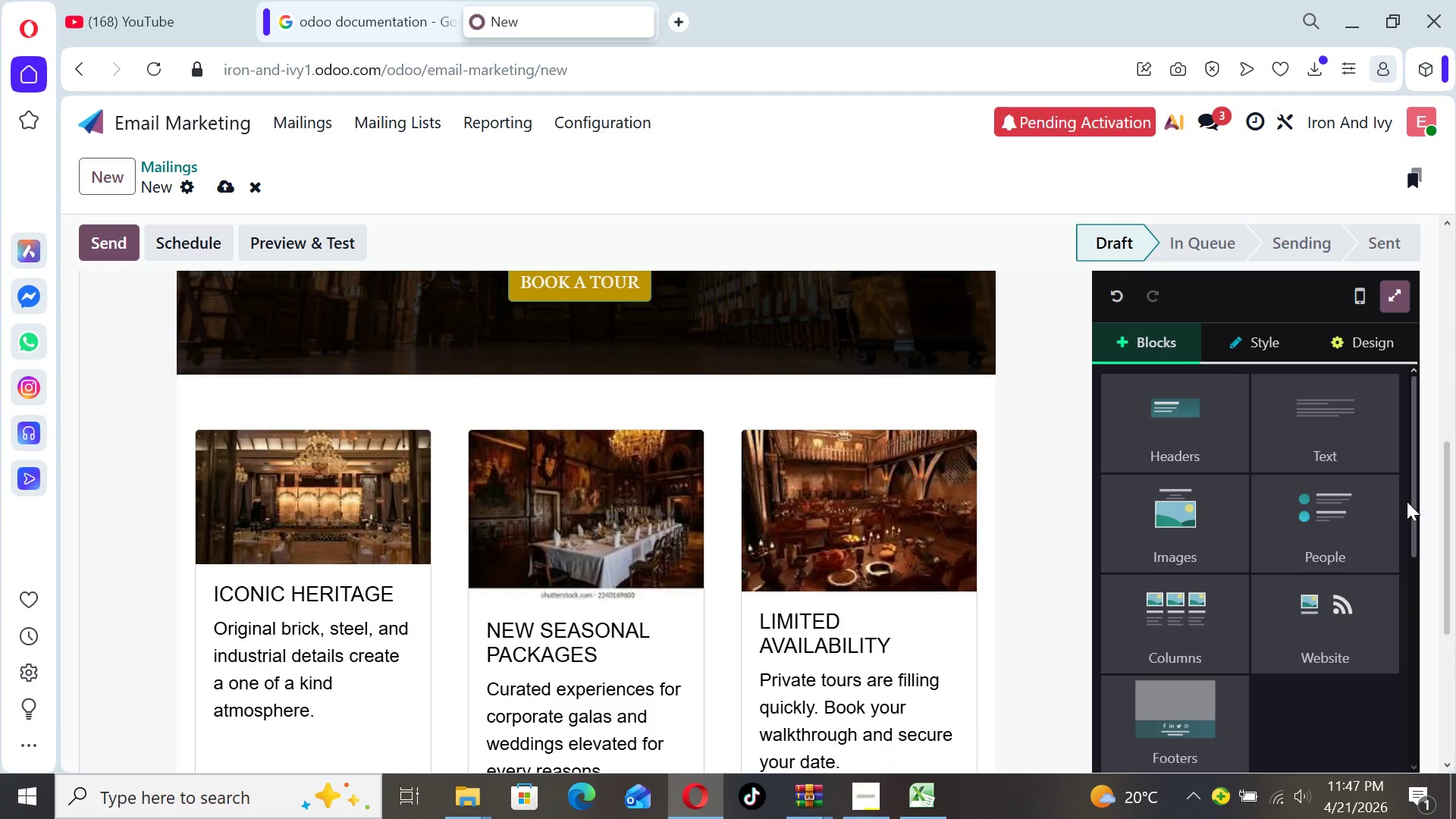 
left_click_drag(start_coordinate=[1407, 501], to_coordinate=[1414, 537])
 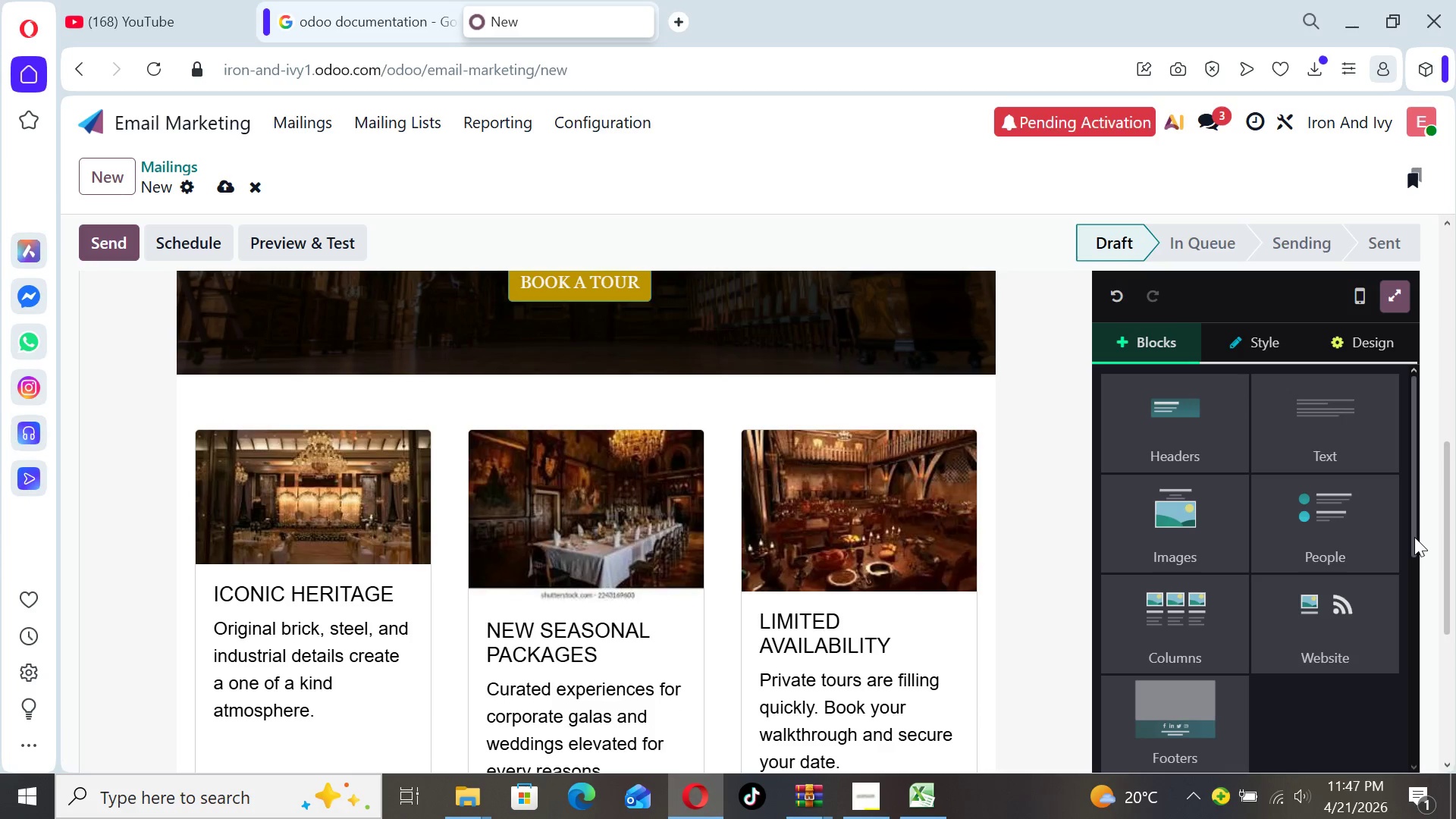 
left_click_drag(start_coordinate=[1414, 537], to_coordinate=[1413, 643])
 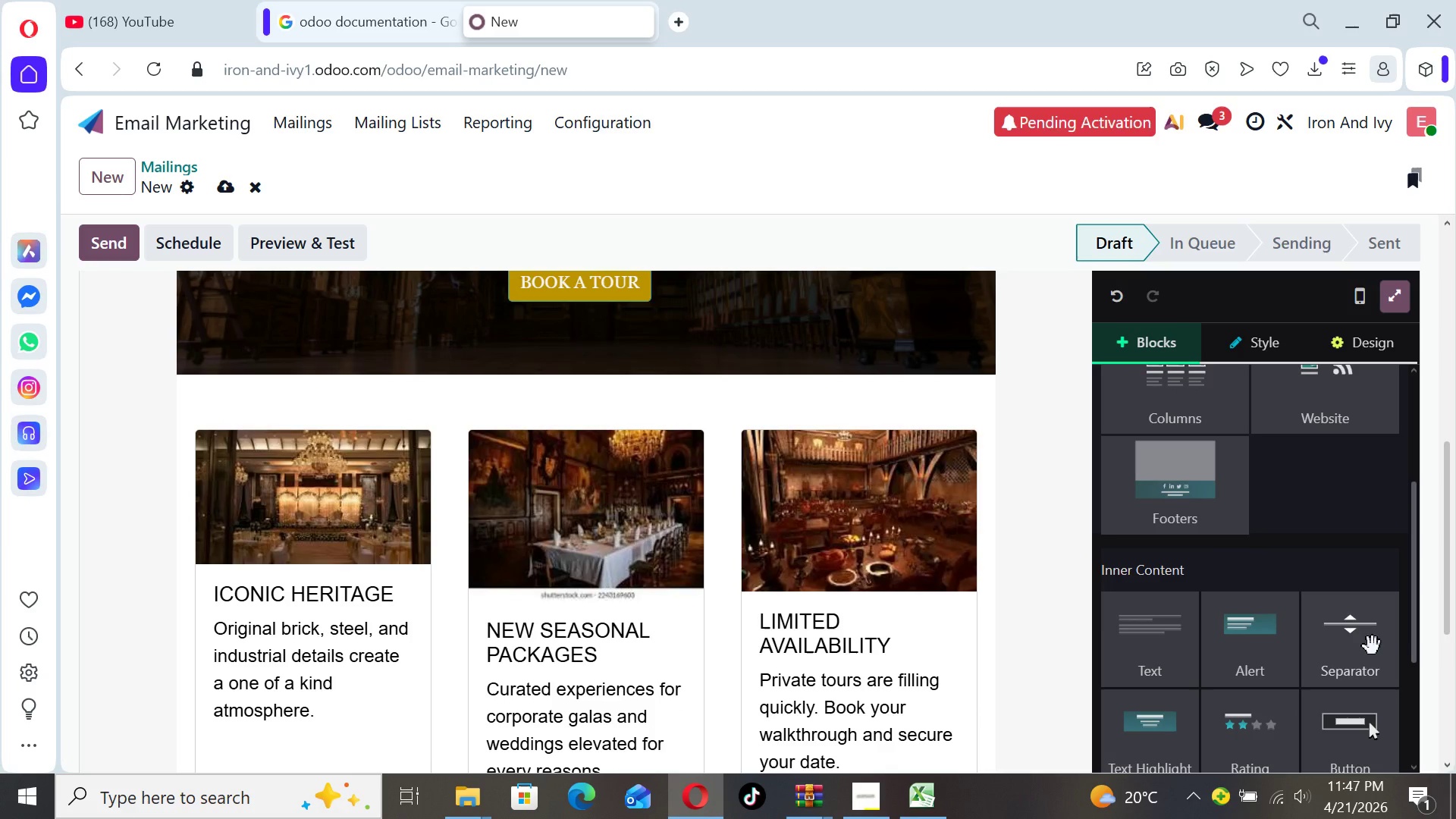 
left_click_drag(start_coordinate=[1373, 646], to_coordinate=[870, 421])
 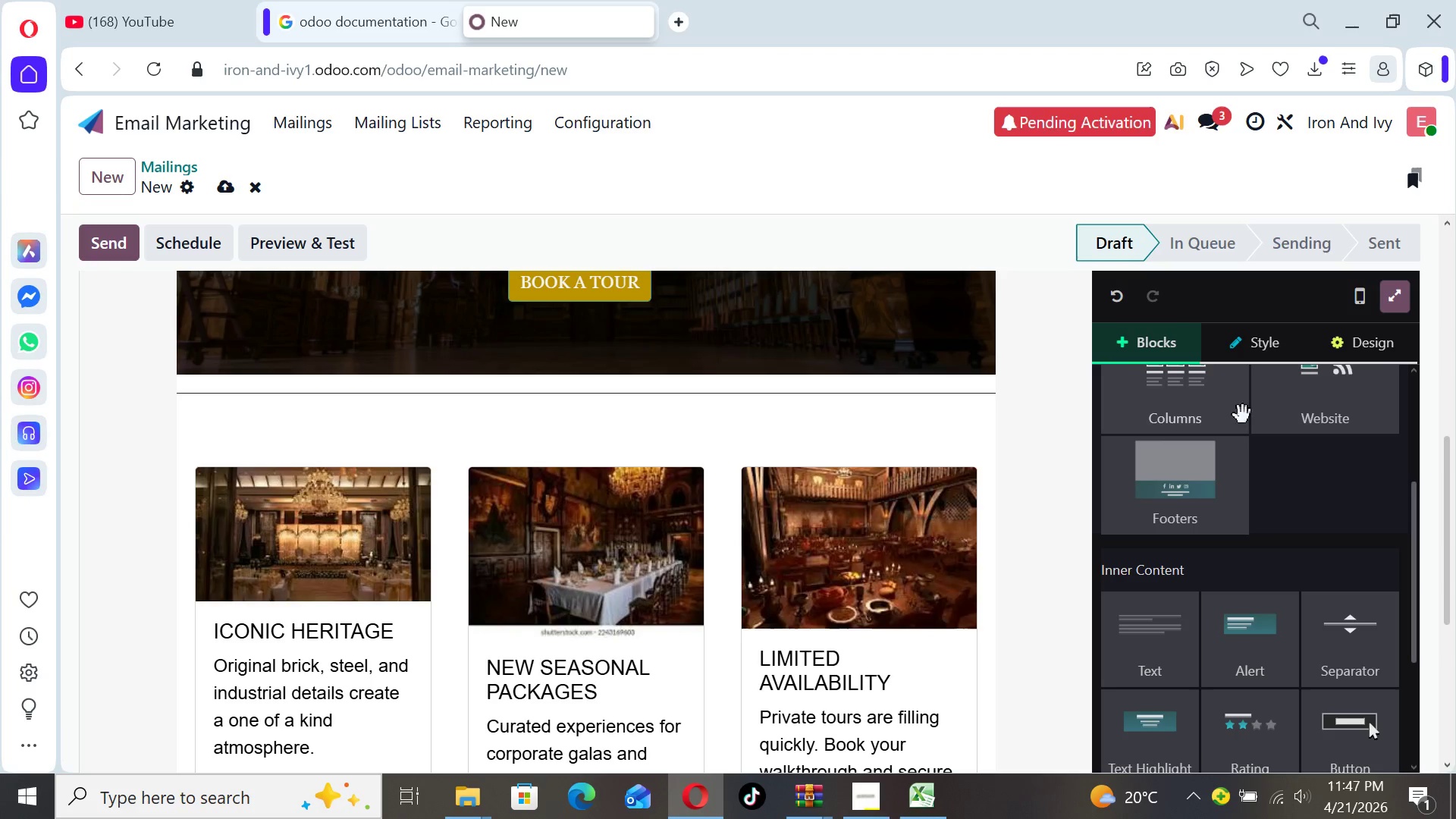 
wait(6.22)
 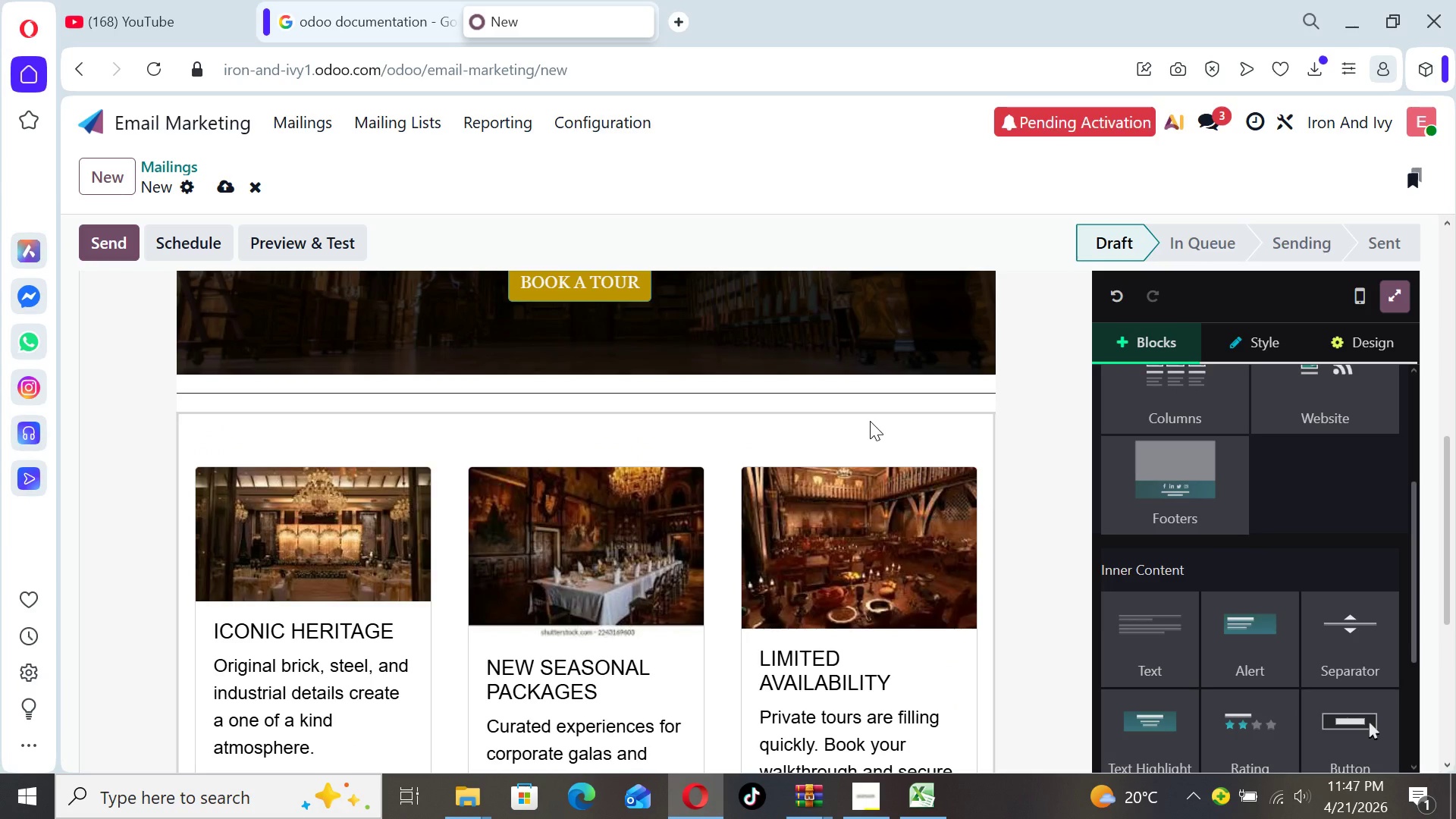 
left_click_drag(start_coordinate=[1413, 536], to_coordinate=[1365, 388])
 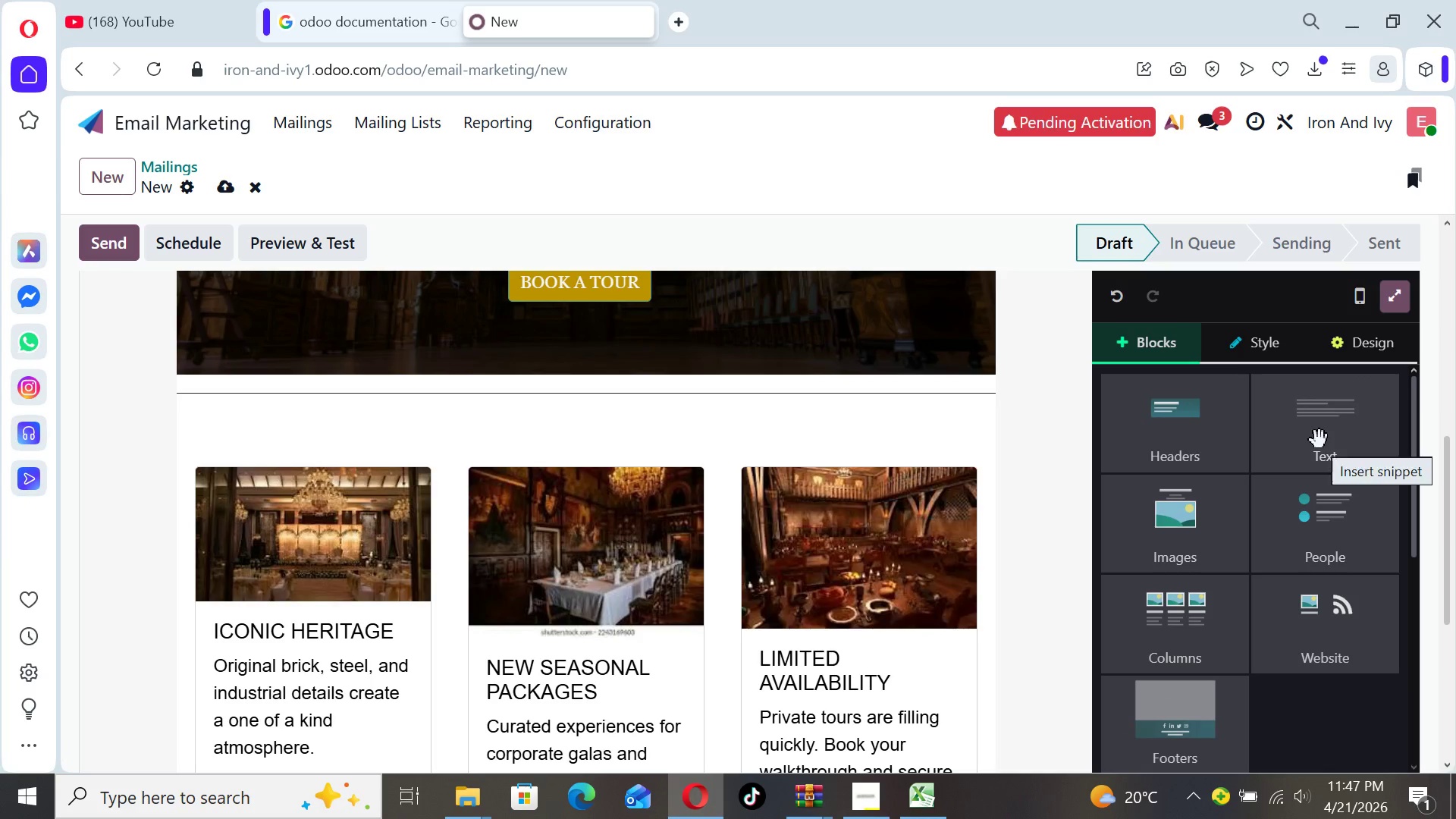 
left_click([1320, 440])
 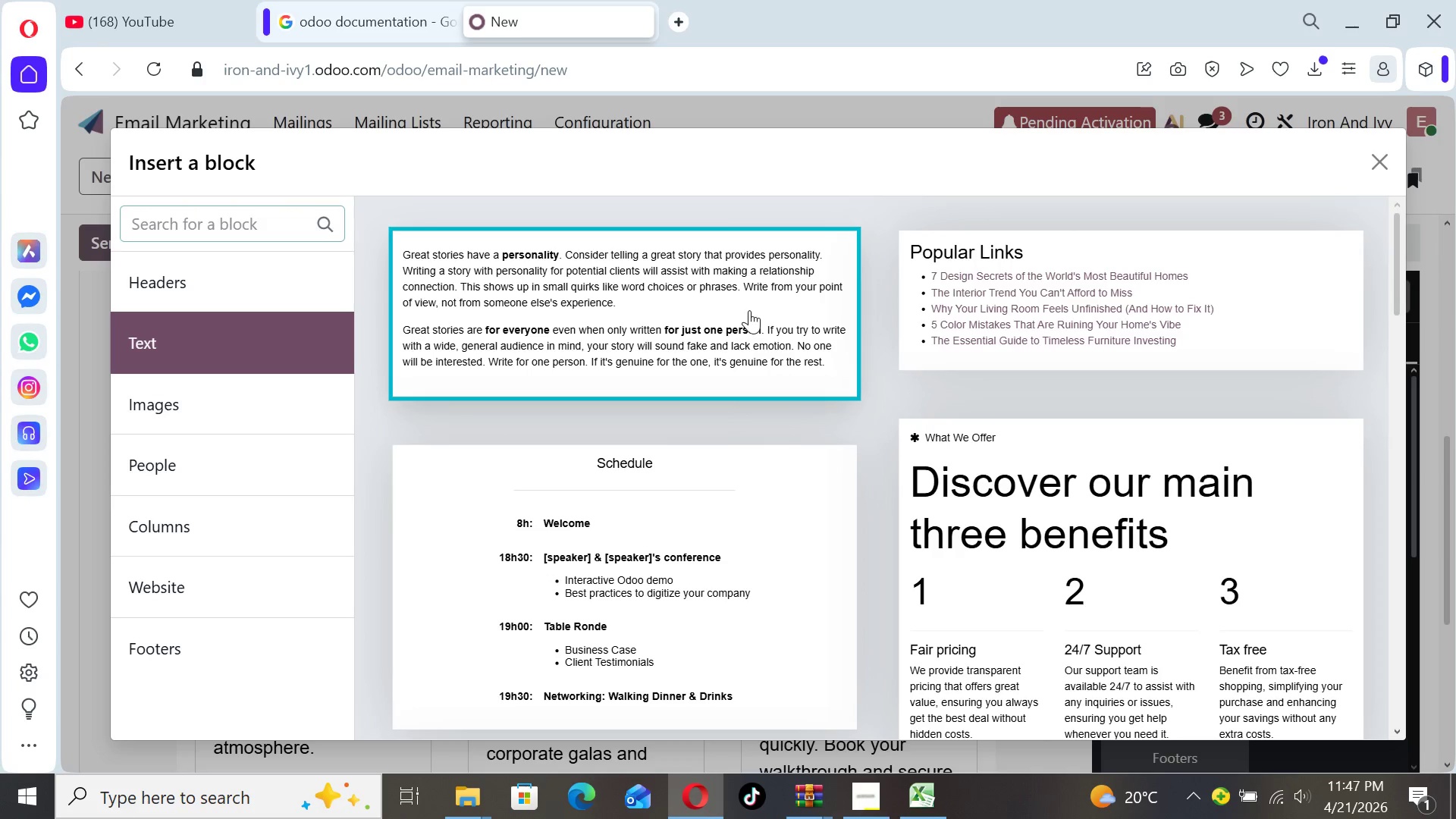 
wait(9.28)
 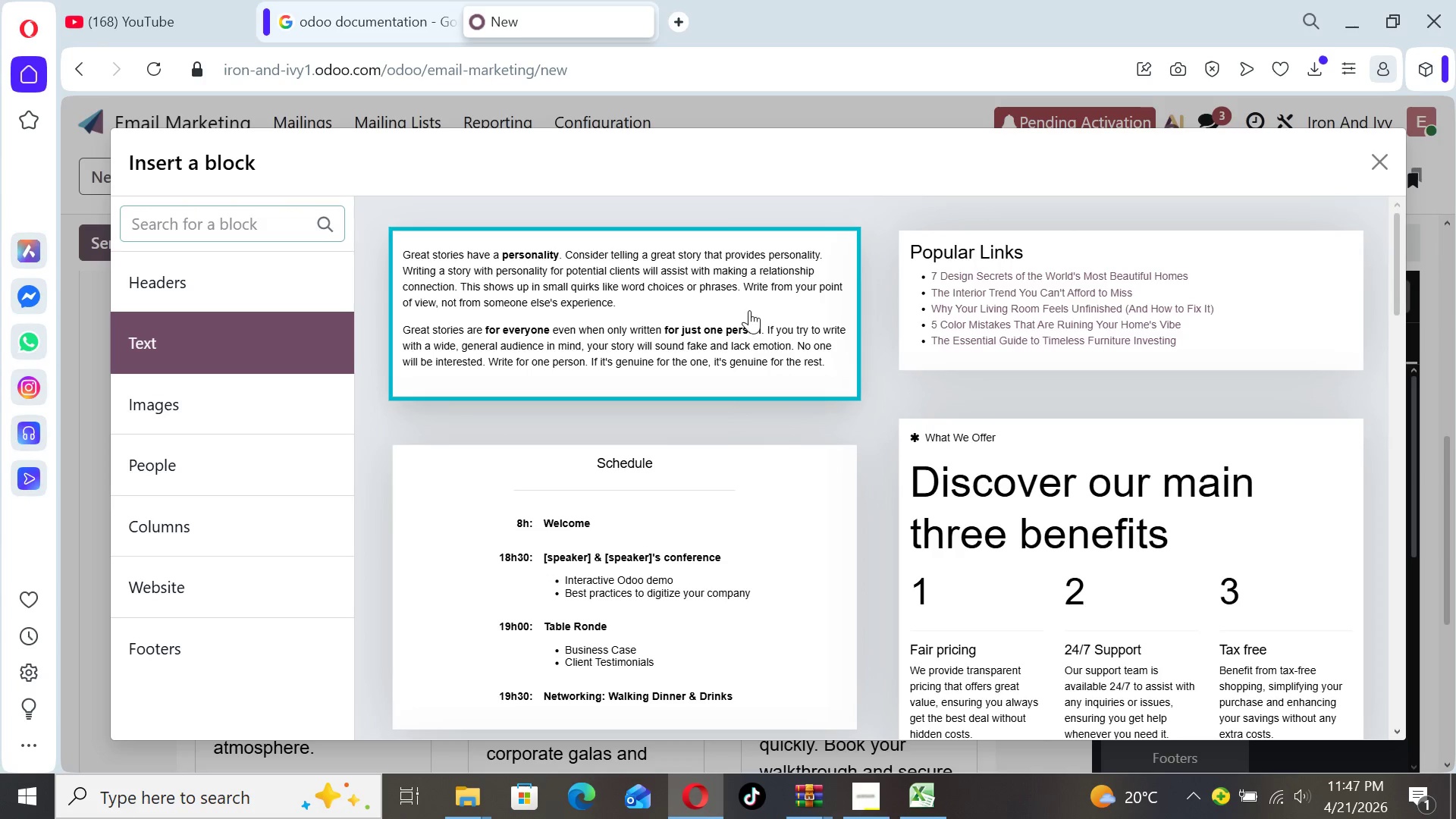 
left_click([749, 310])
 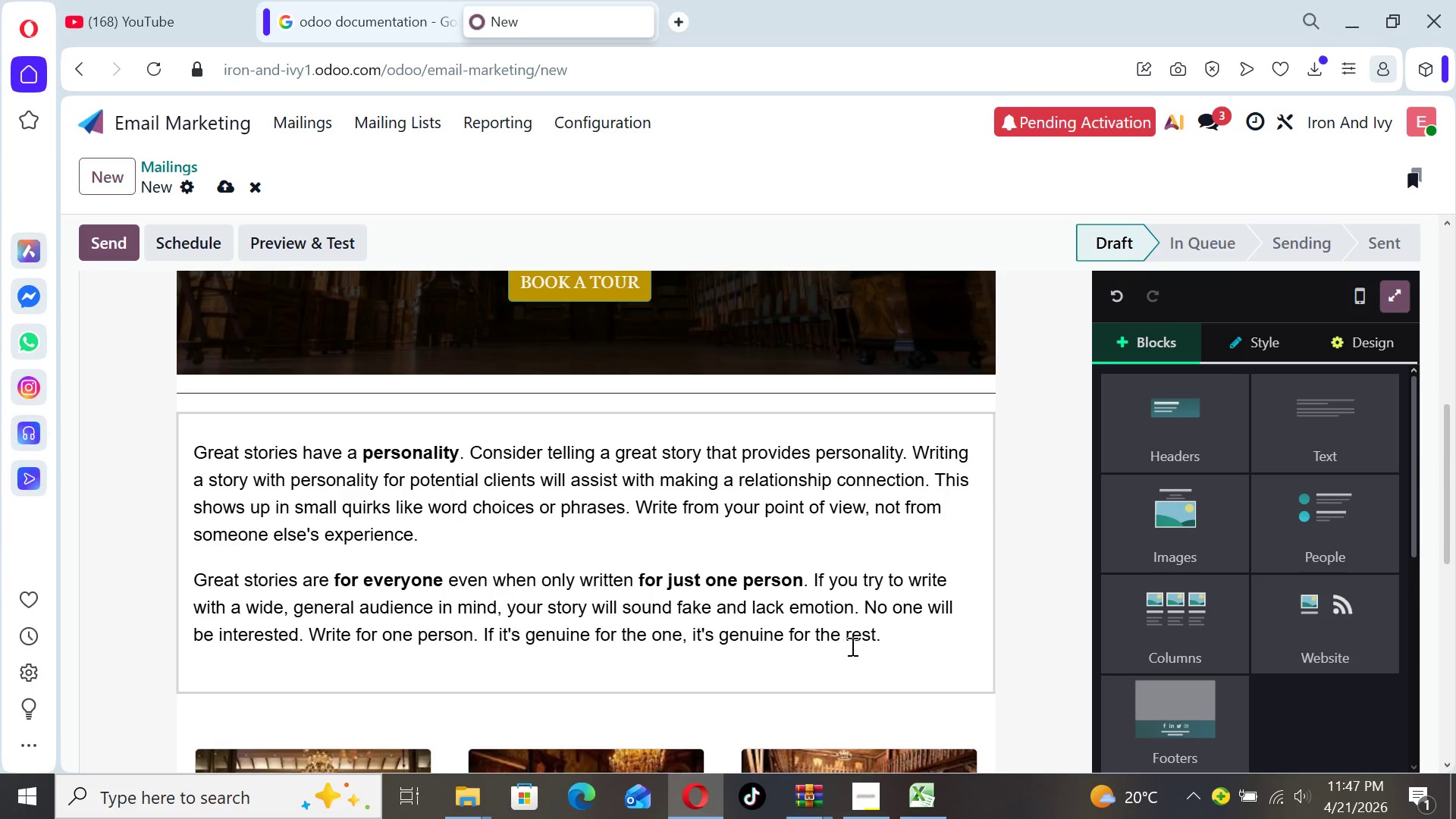 
left_click_drag(start_coordinate=[903, 641], to_coordinate=[182, 437])
 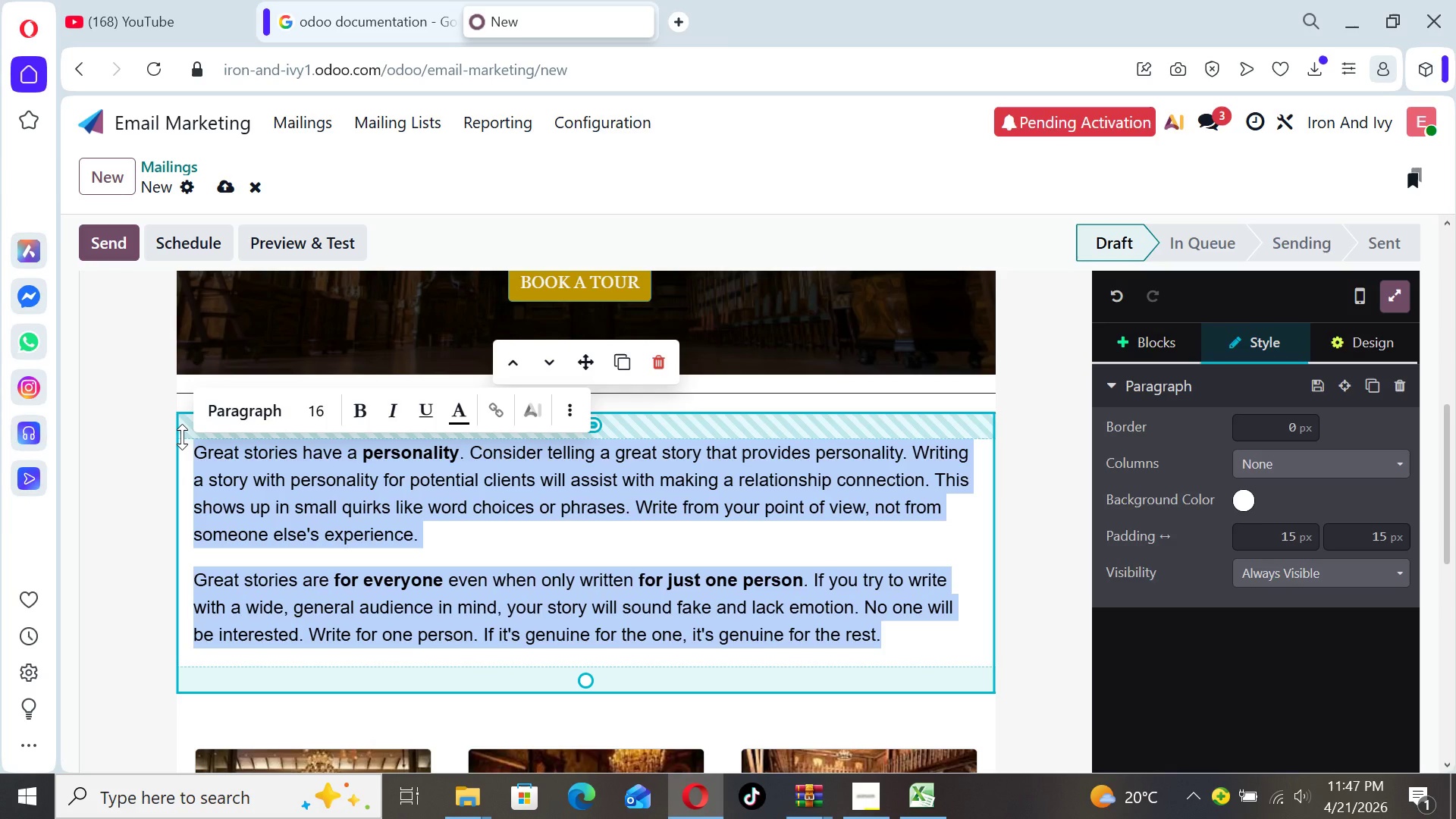 
type(WHT)
key(Backspace)
type(AT'S NEW)
 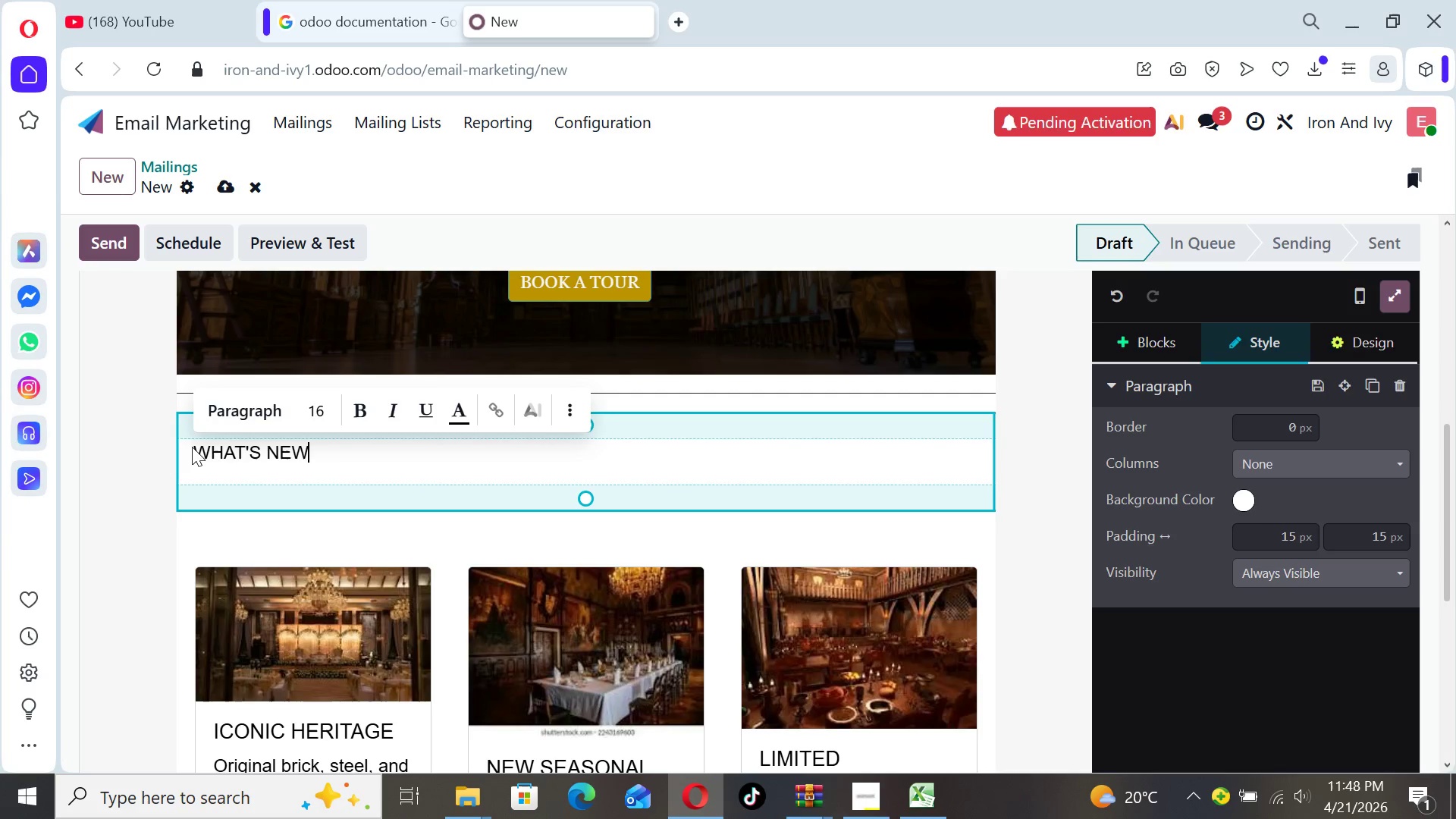 
left_click([193, 449])
 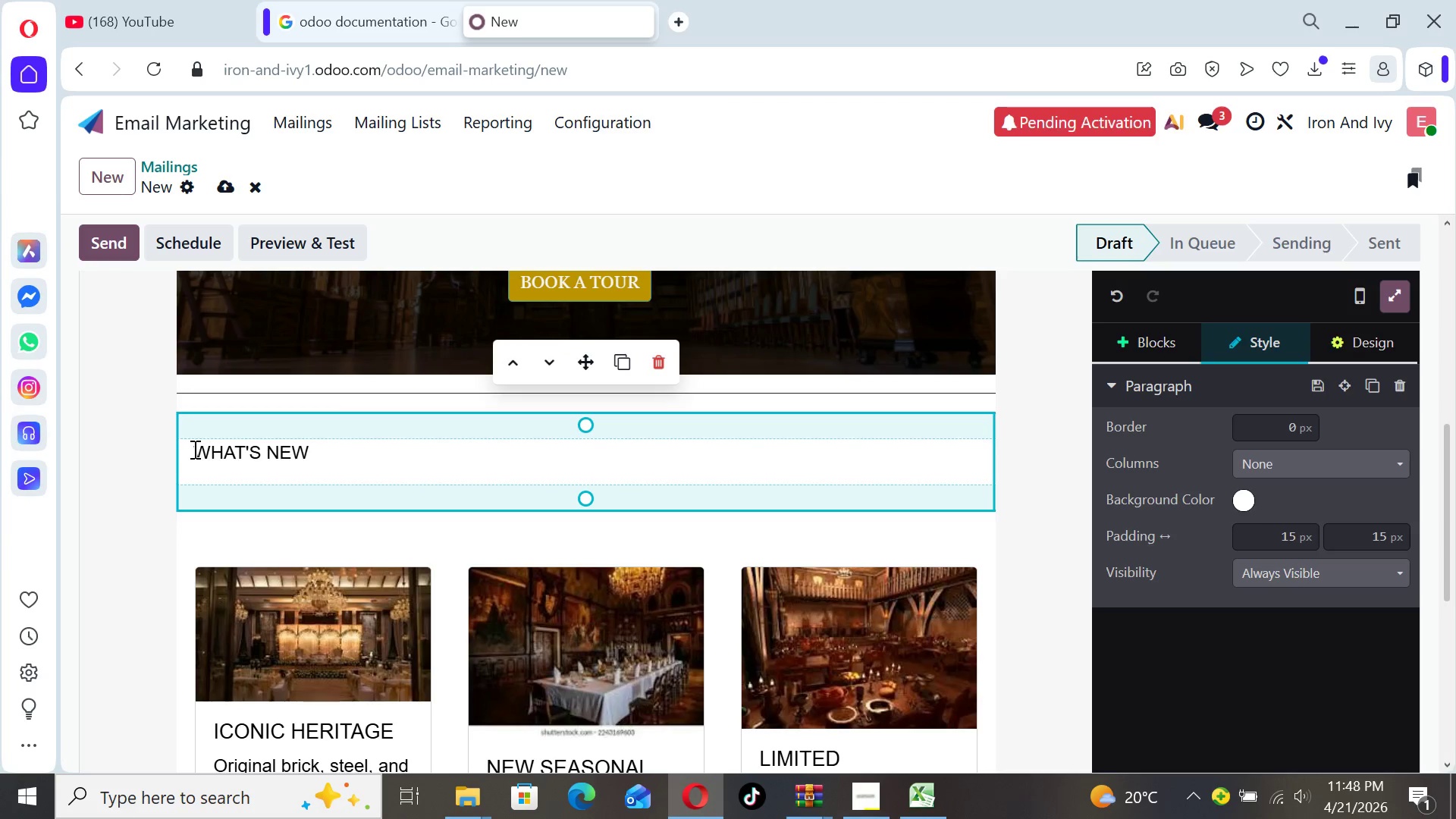 
hold_key(key=Space, duration=1.53)
 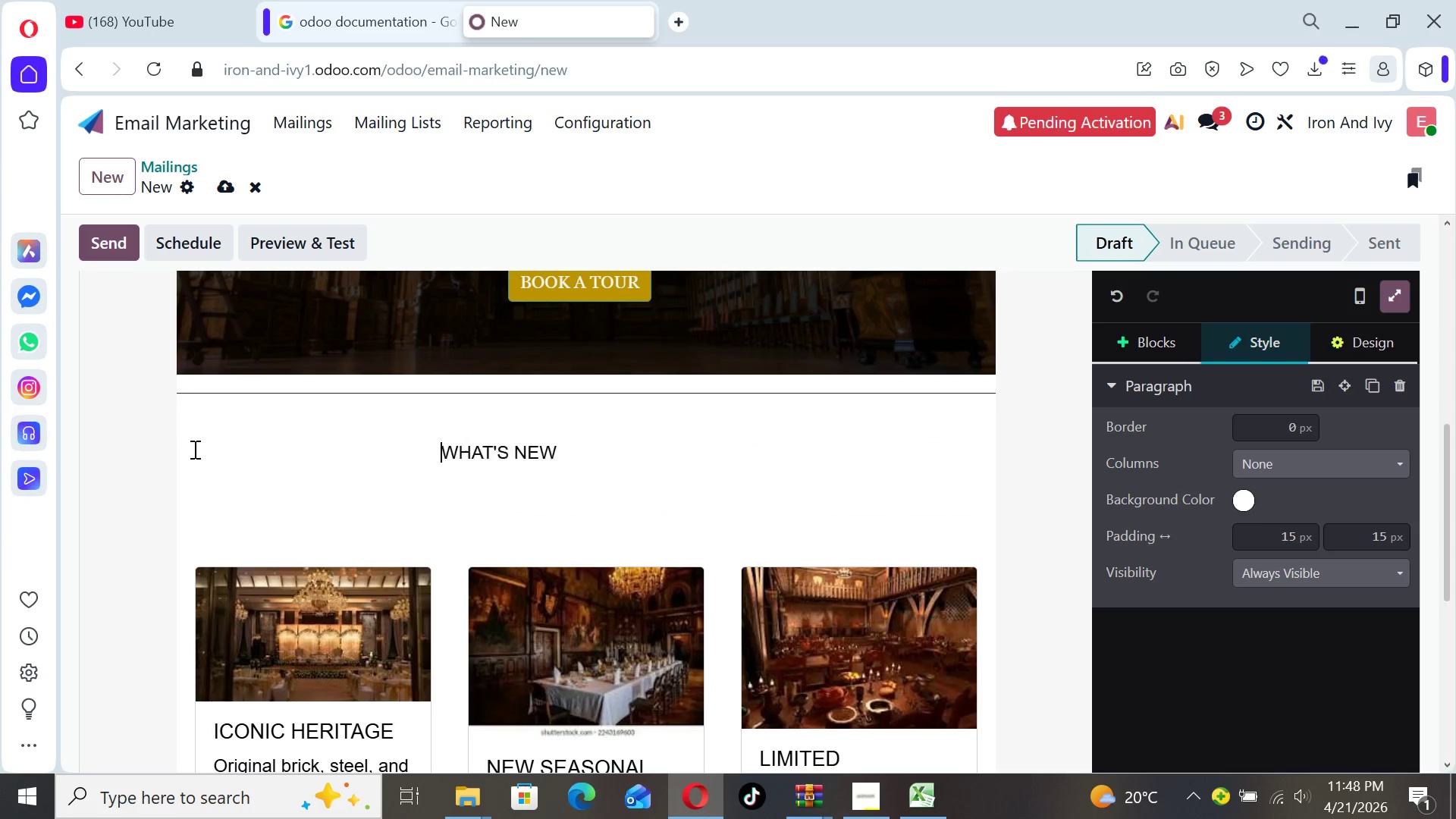 
hold_key(key=Space, duration=0.94)
 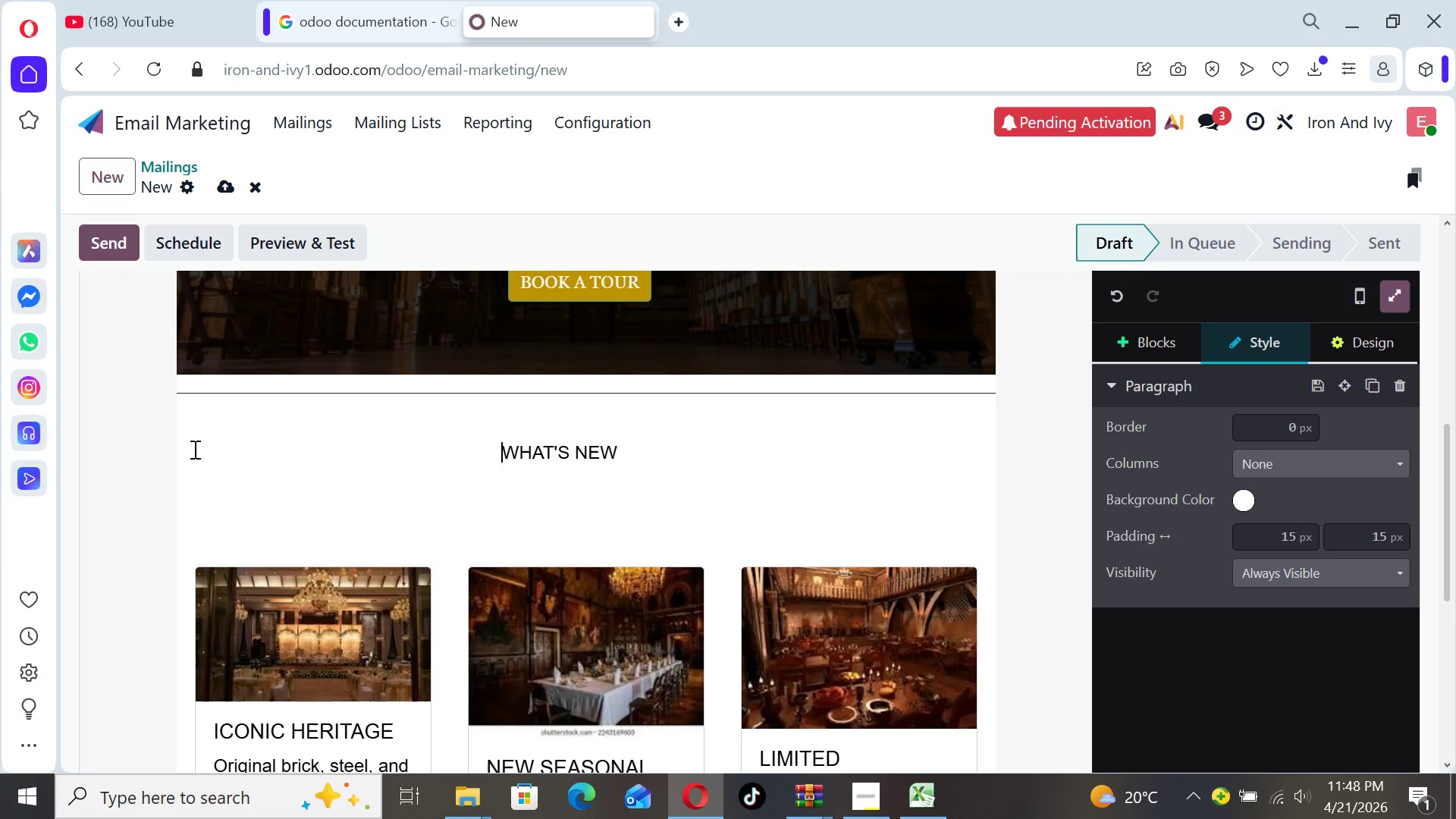 
key(Space)
 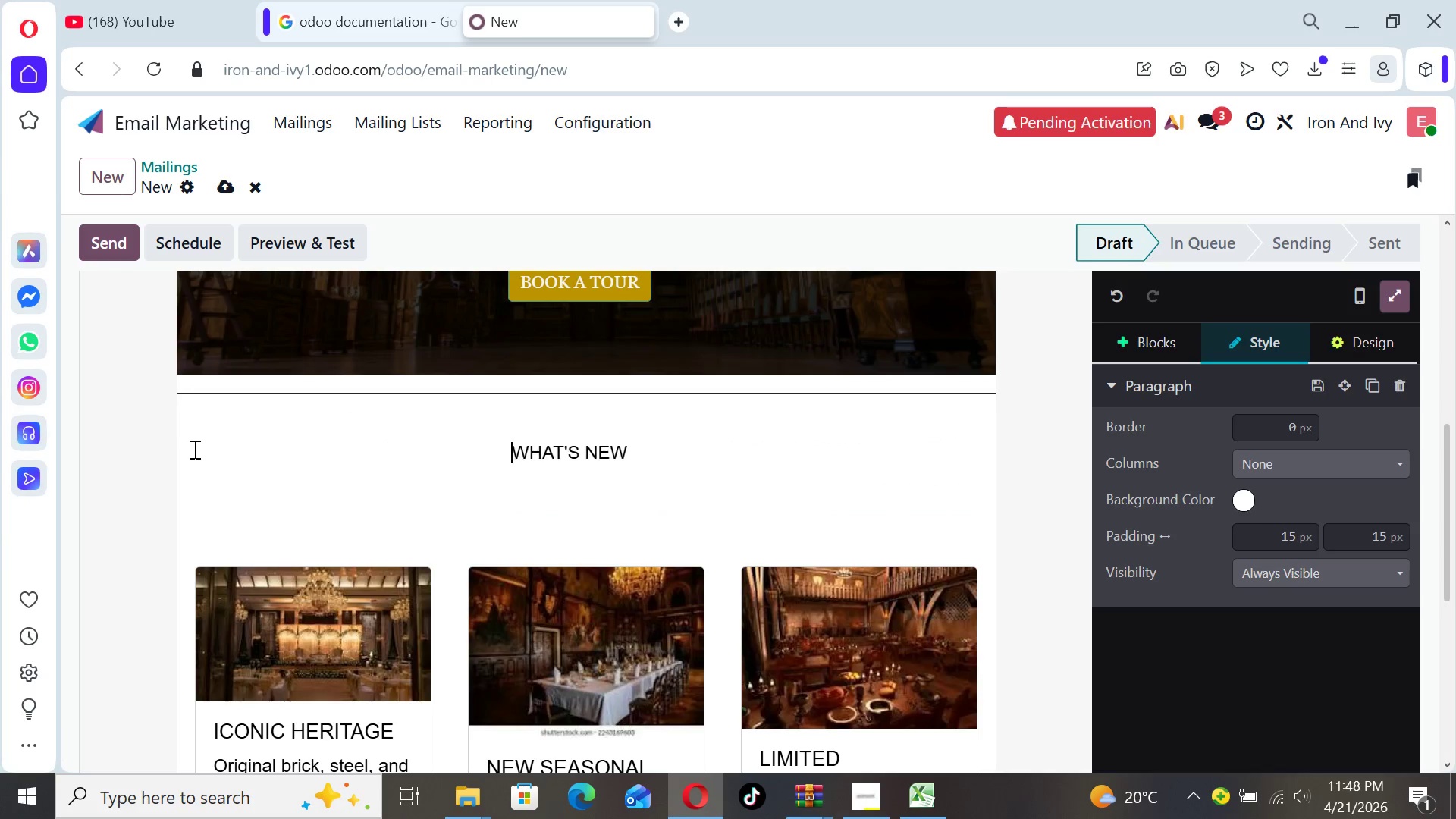 
key(Space)
 